 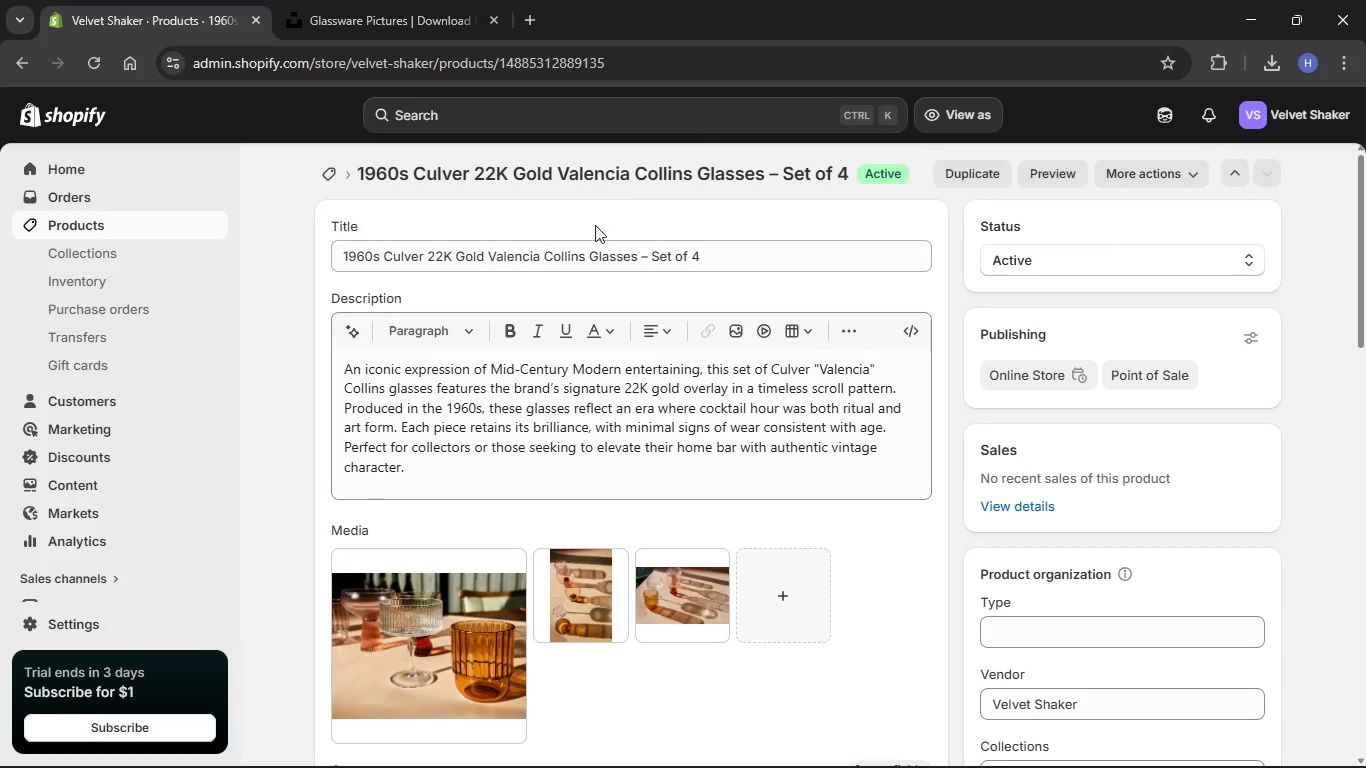 
left_click([341, 172])
 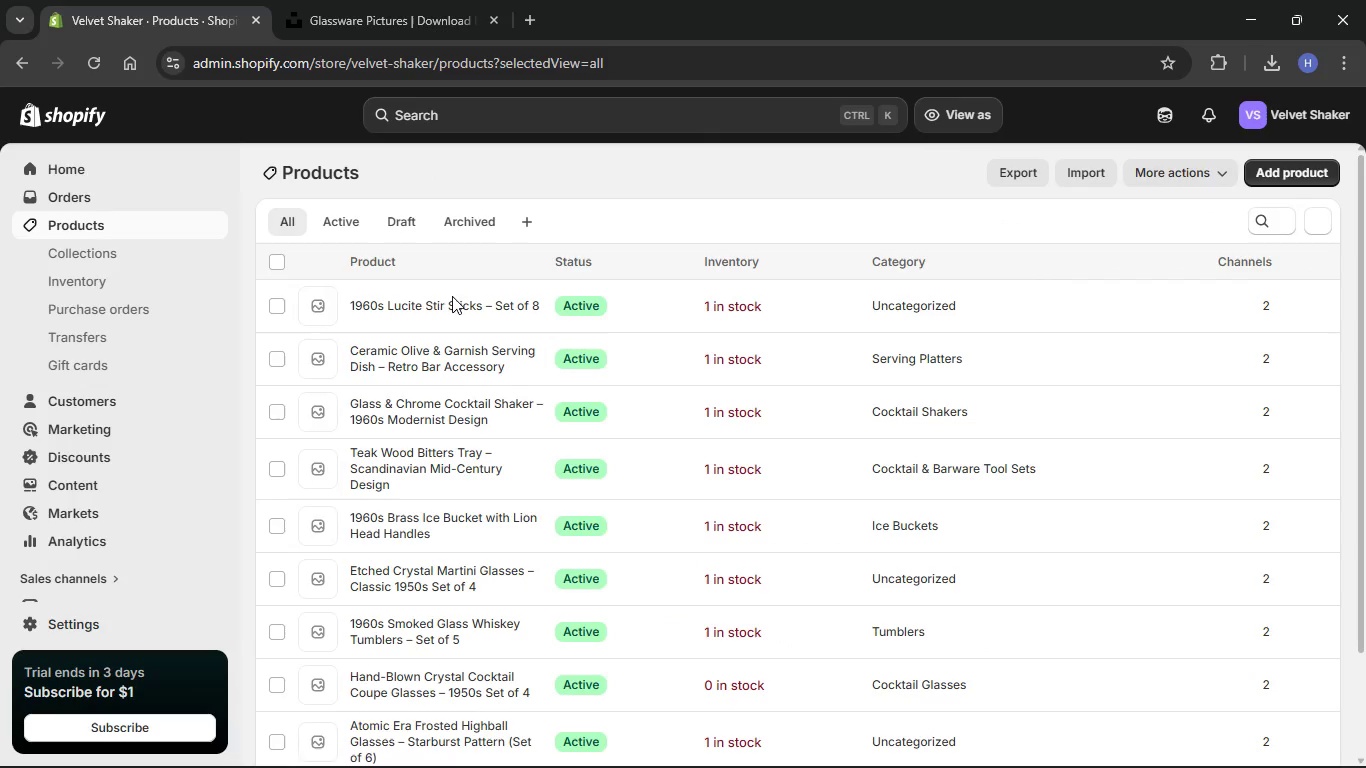 
scroll: coordinate [488, 451], scroll_direction: down, amount: 8.0
 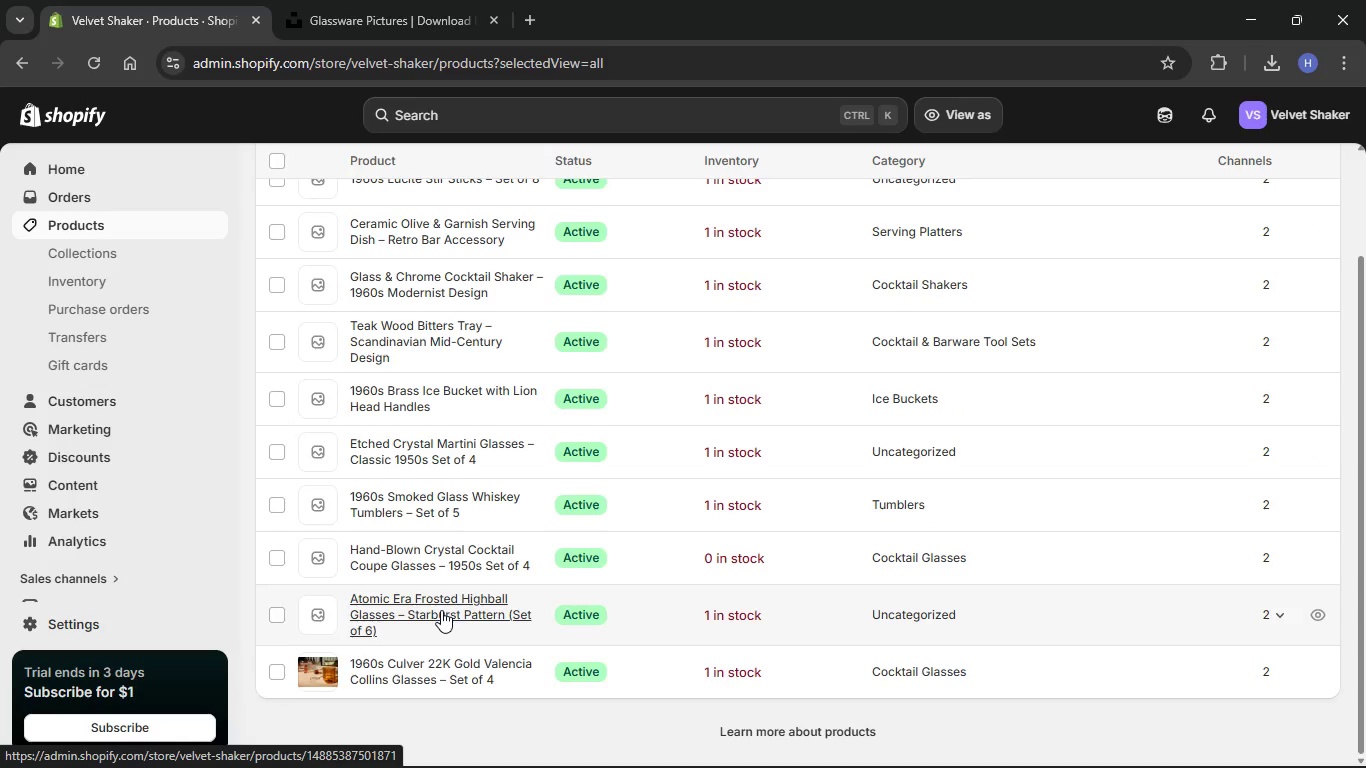 
left_click([441, 610])
 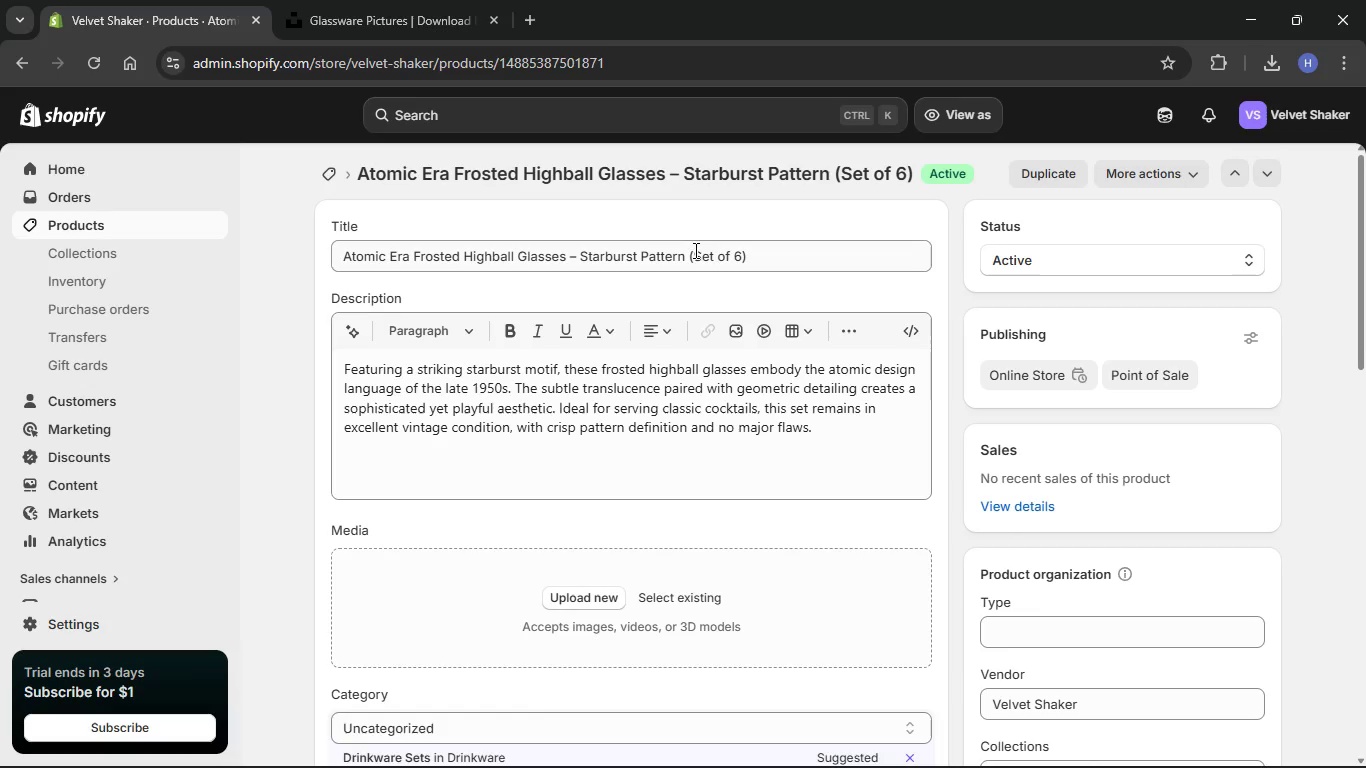 
left_click_drag(start_coordinate=[833, 247], to_coordinate=[767, 248])
 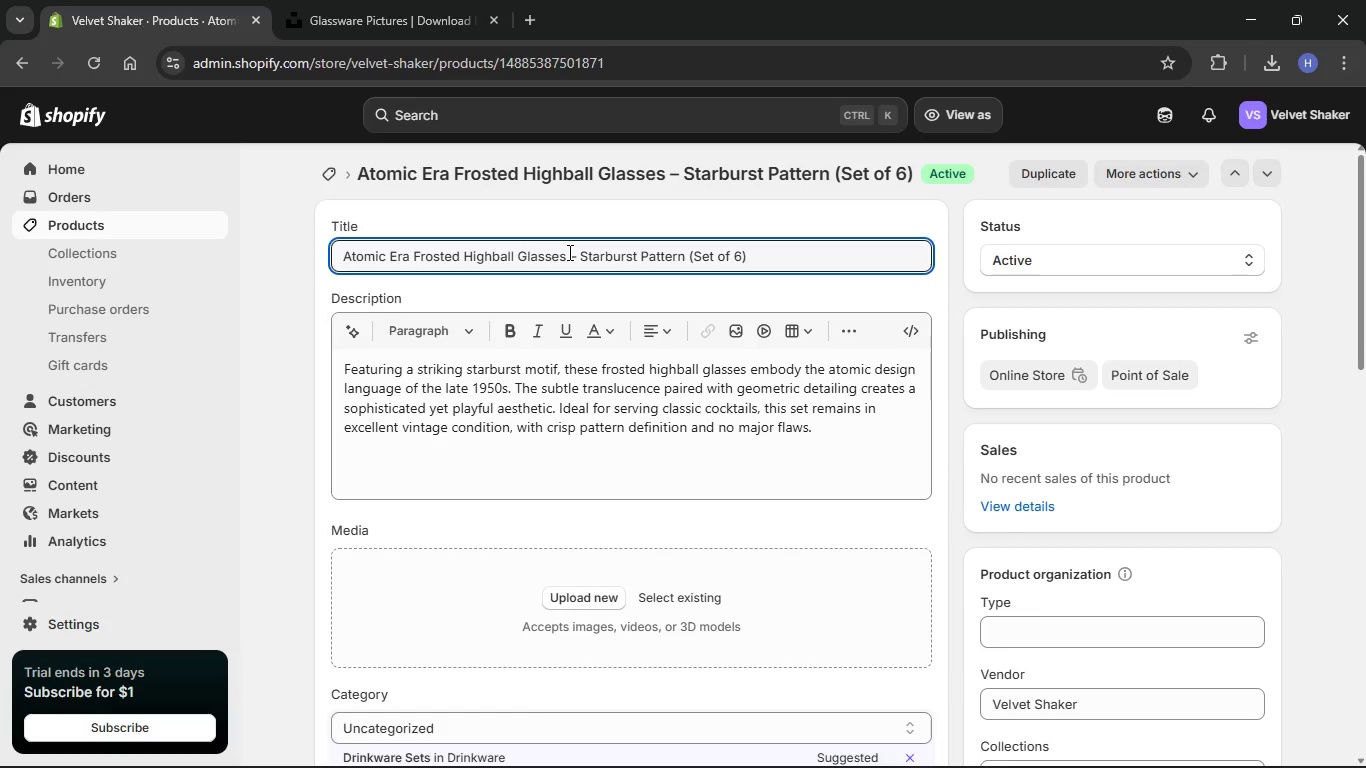 
left_click_drag(start_coordinate=[568, 252], to_coordinate=[339, 255])
 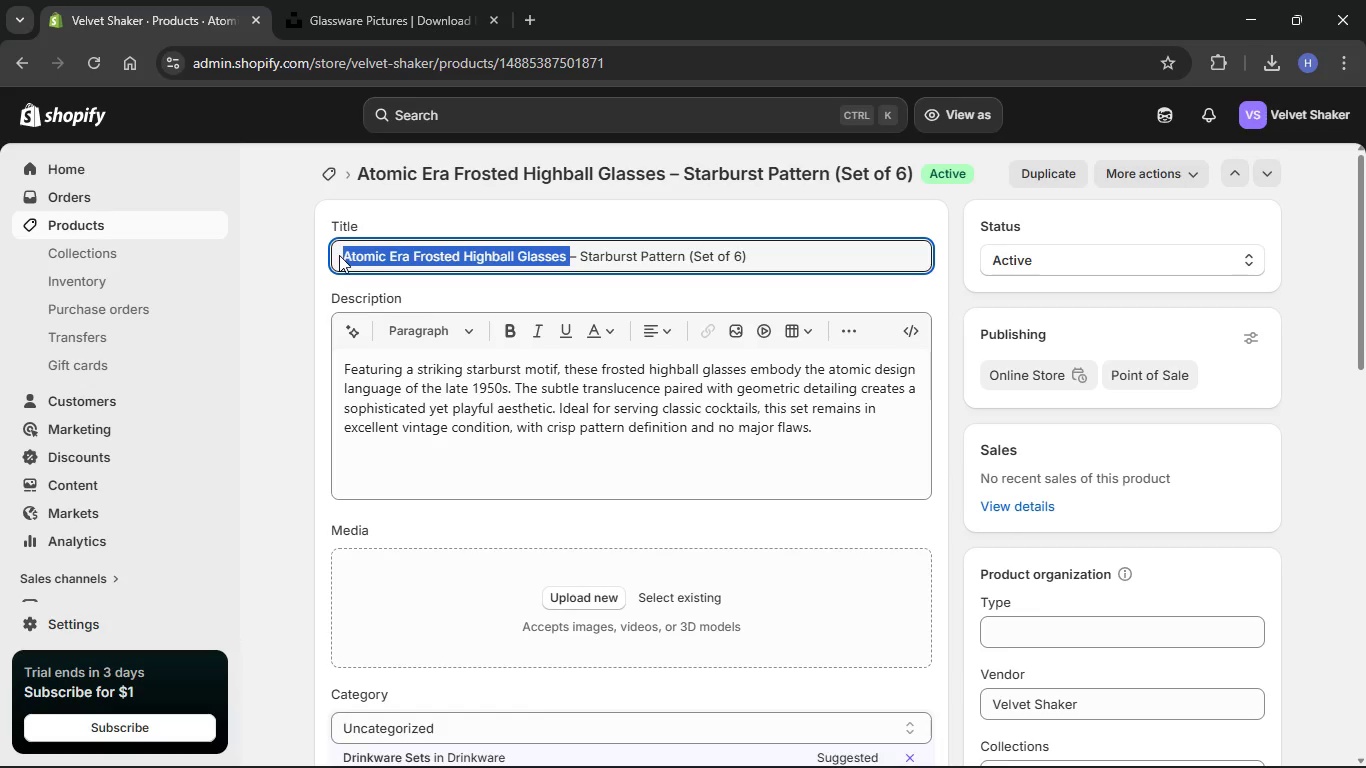 
key(Control+C)
 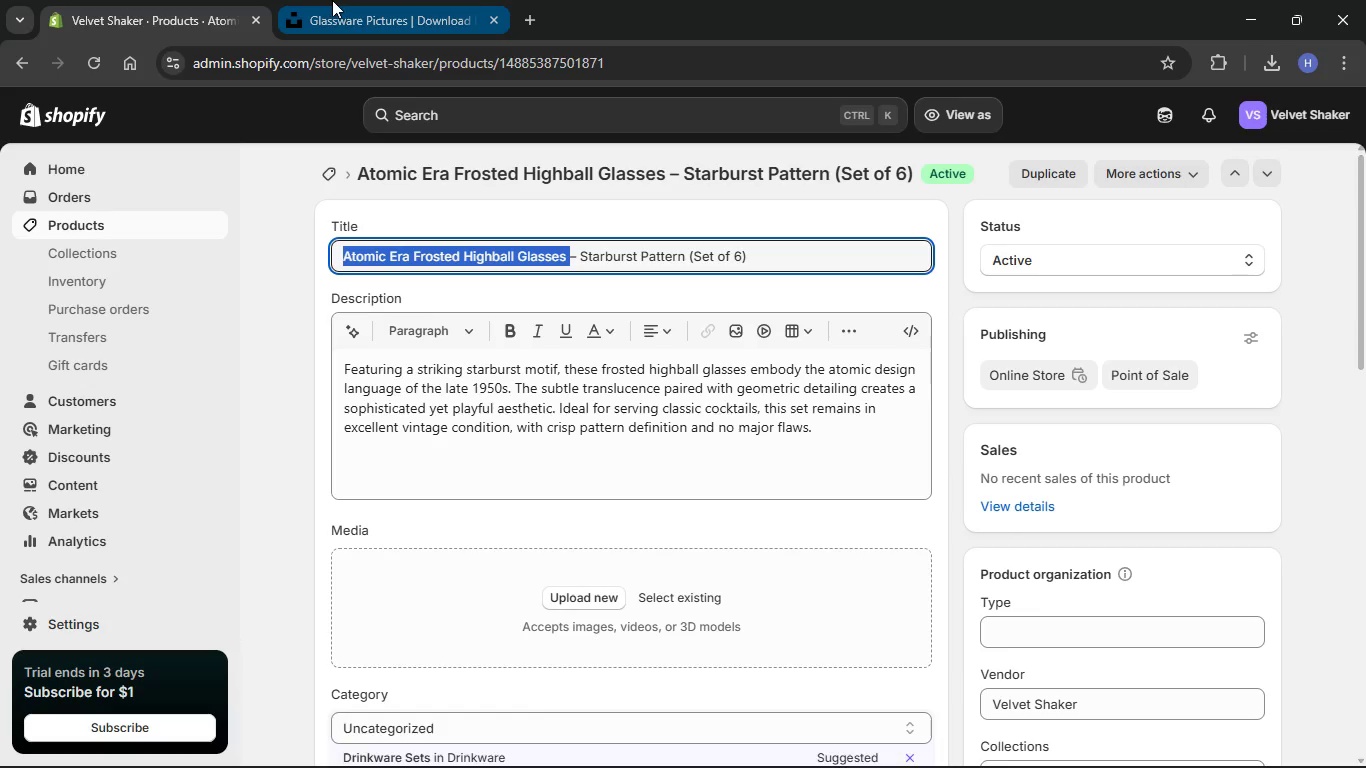 
left_click([332, 0])
 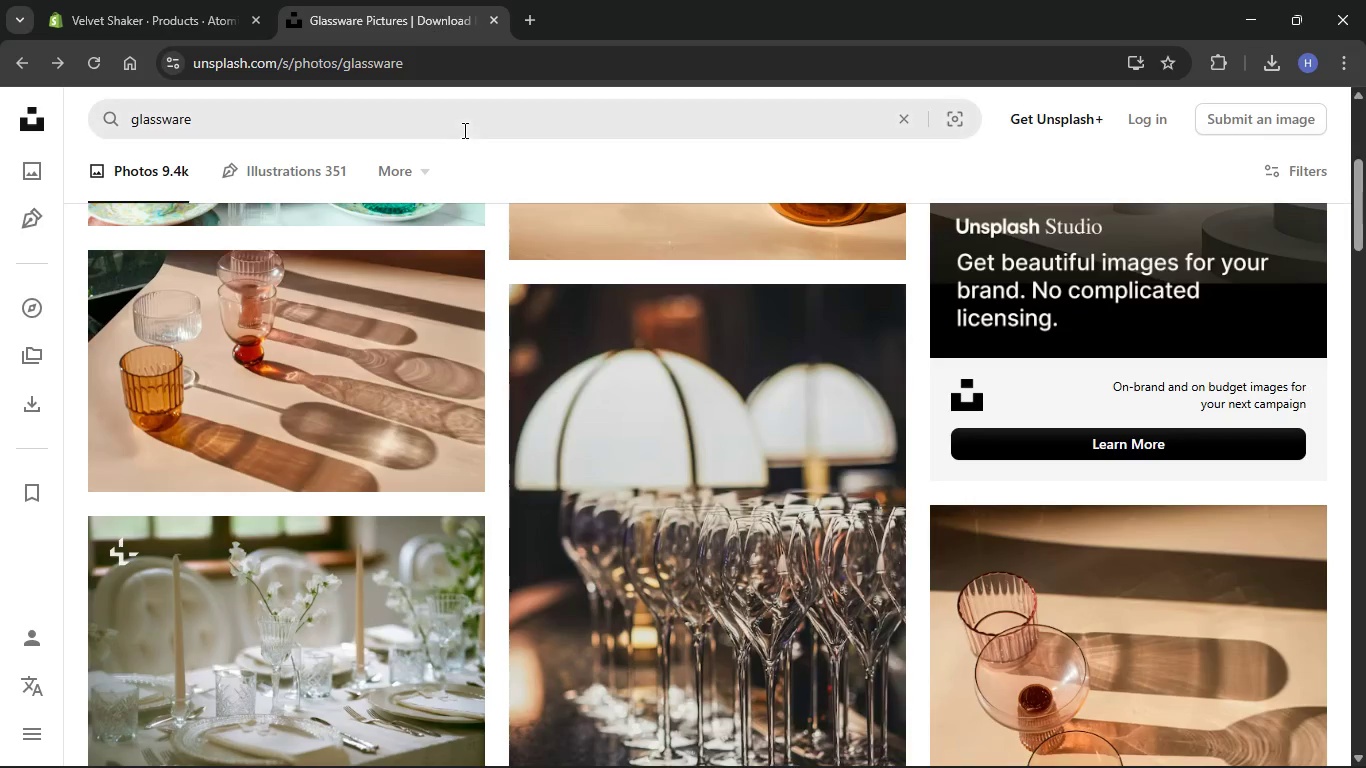 
left_click([463, 127])
 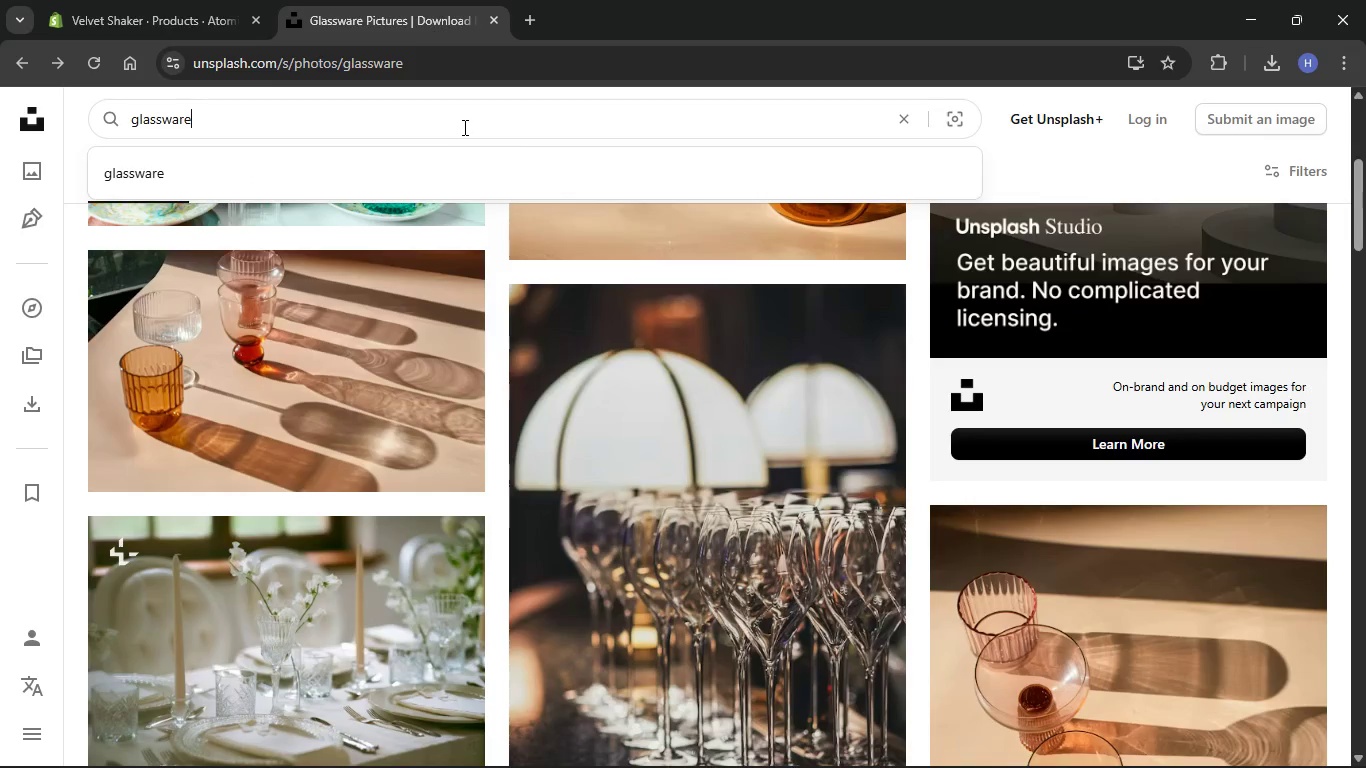 
key(Space)
 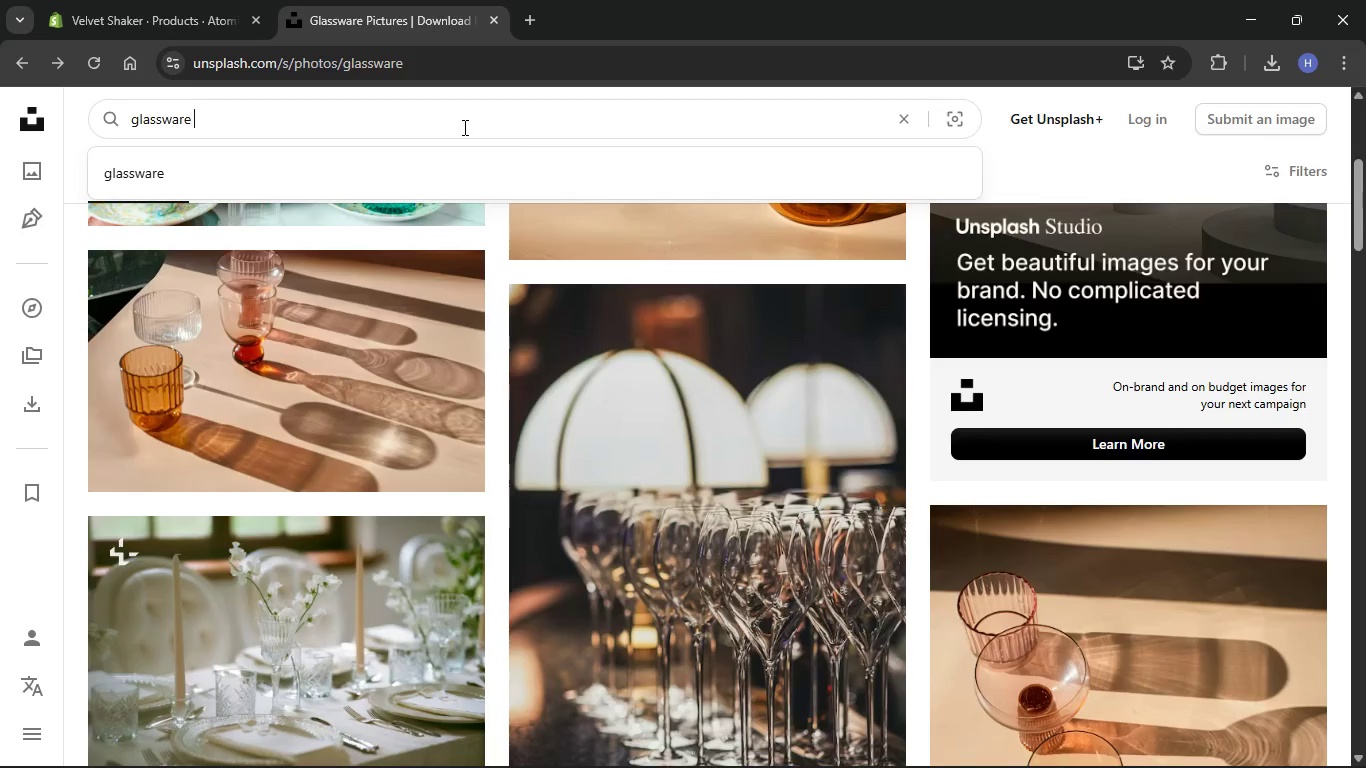 
key(Control+V)
 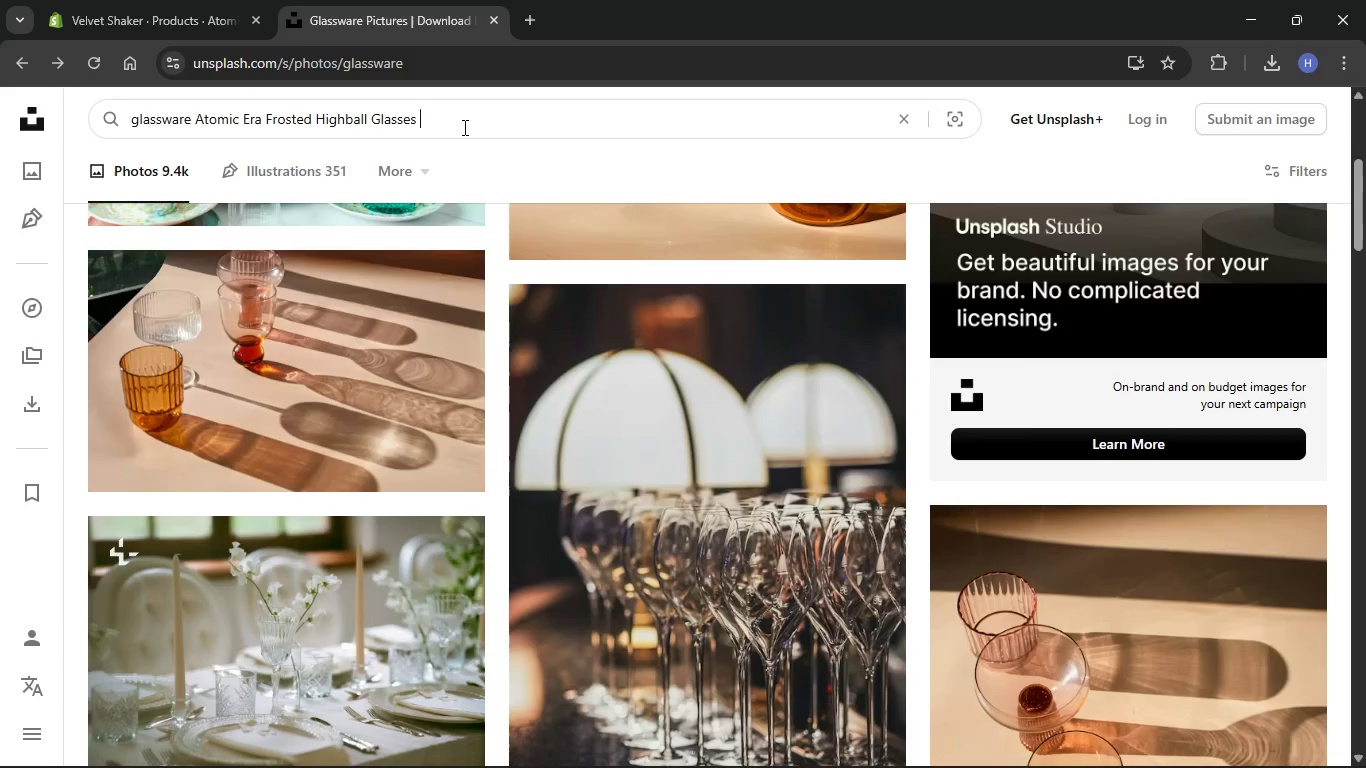 
key(Enter)
 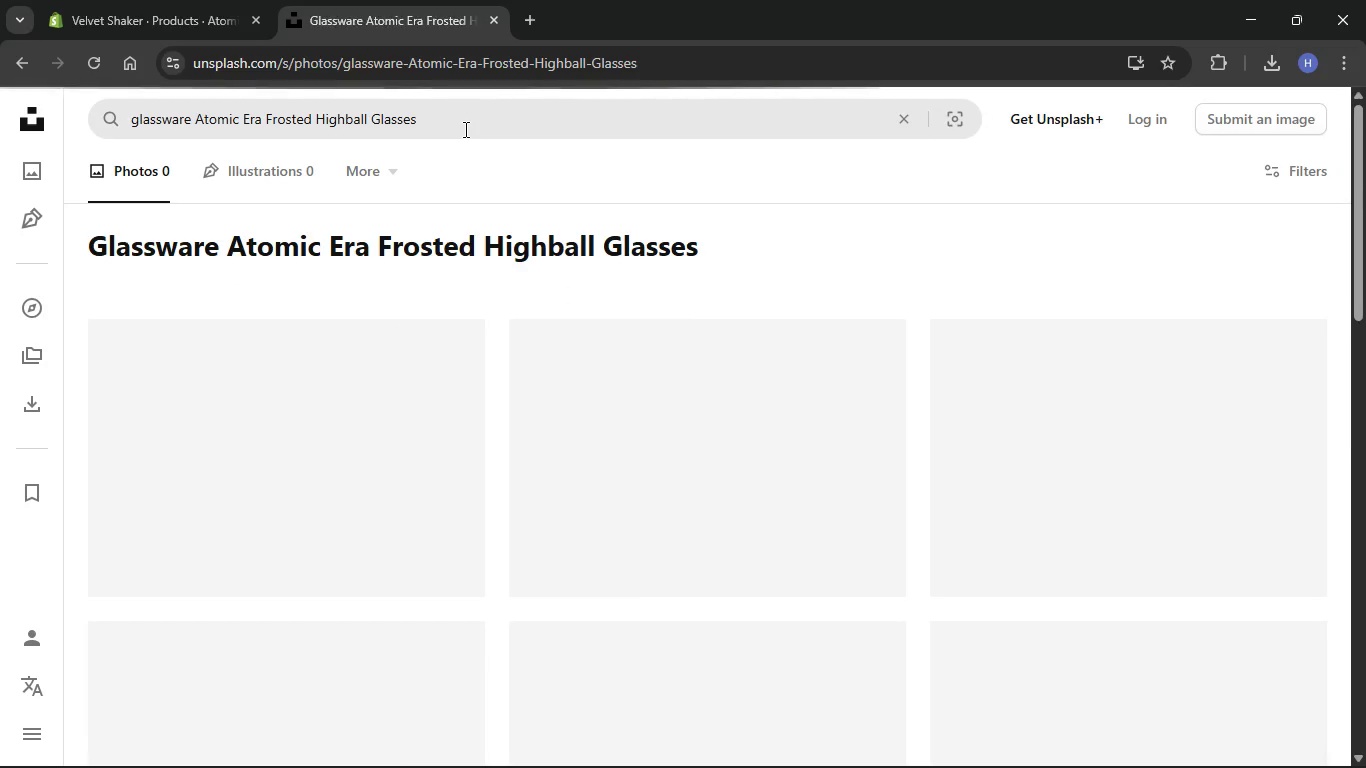 
left_click([470, 120])
 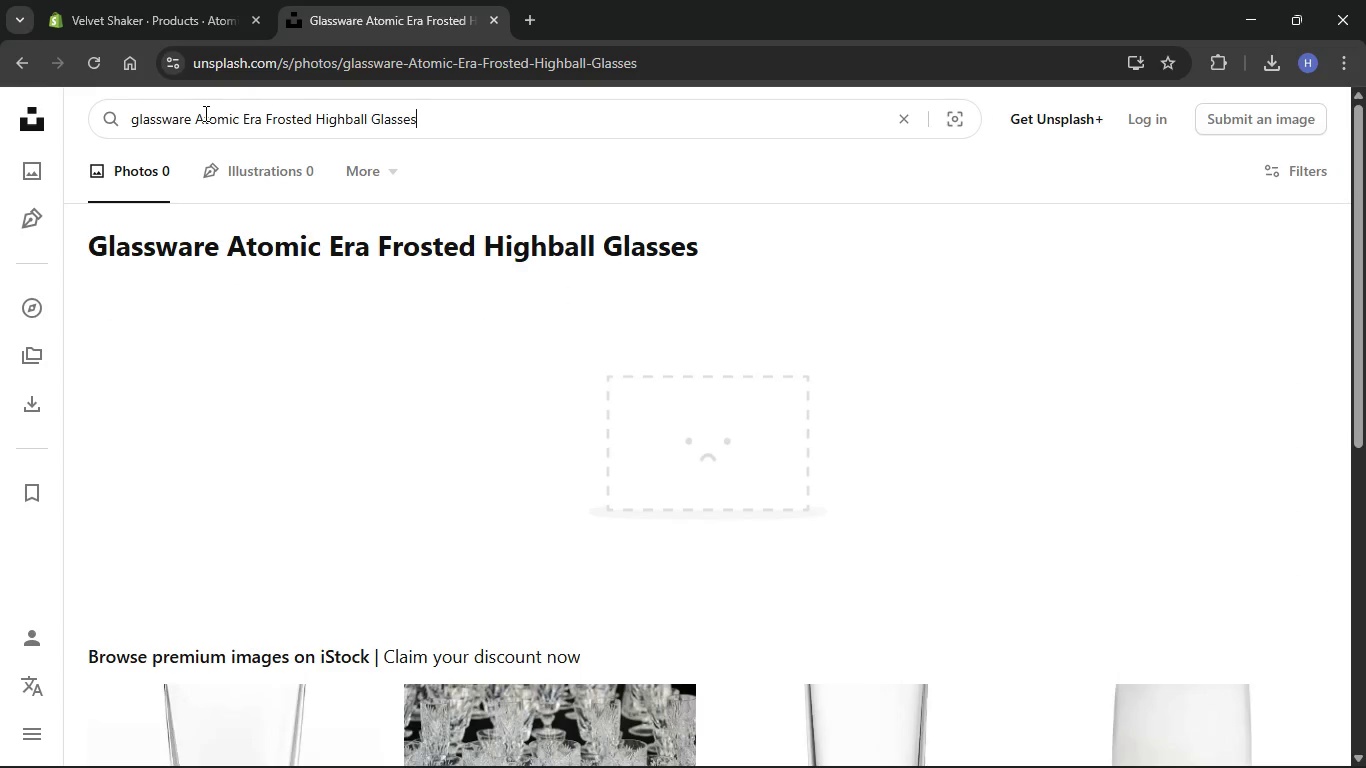 
scroll: coordinate [350, 289], scroll_direction: down, amount: 6.0
 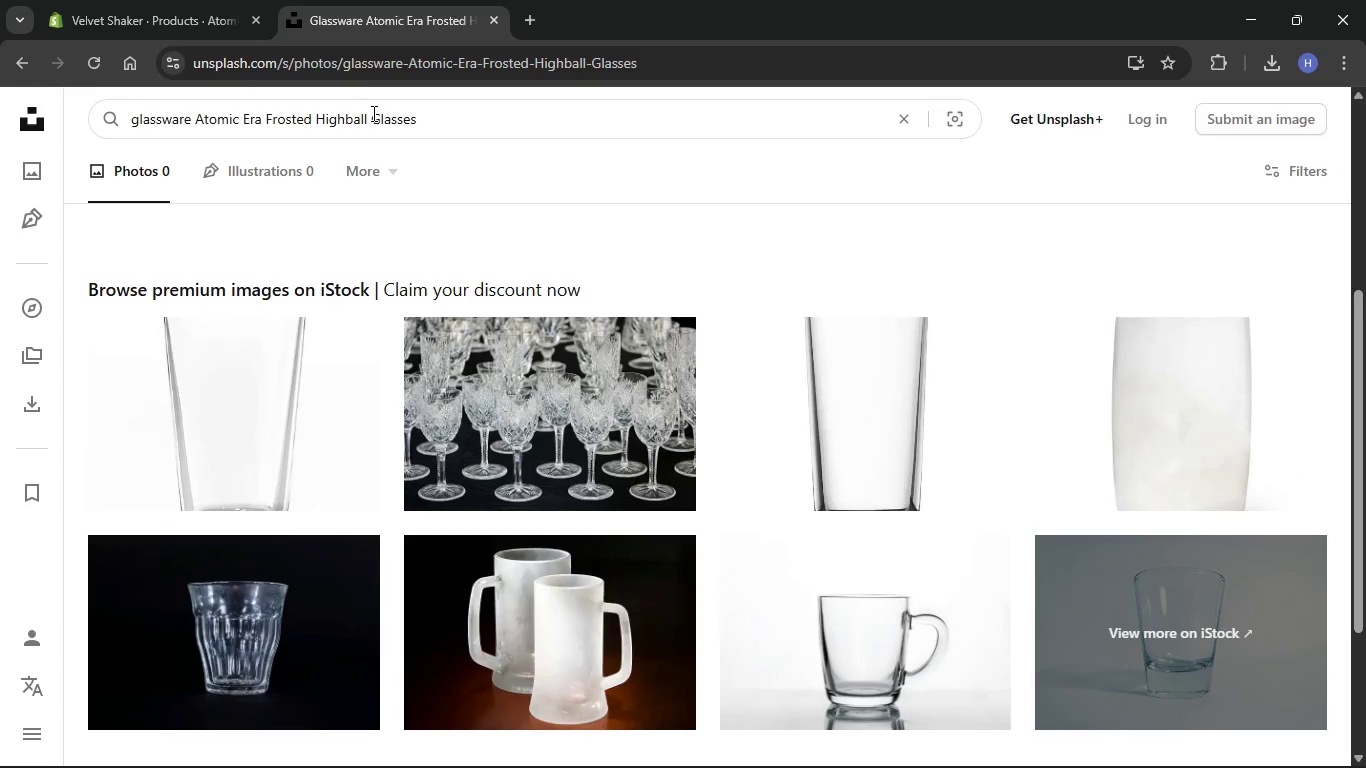 
left_click([373, 114])
 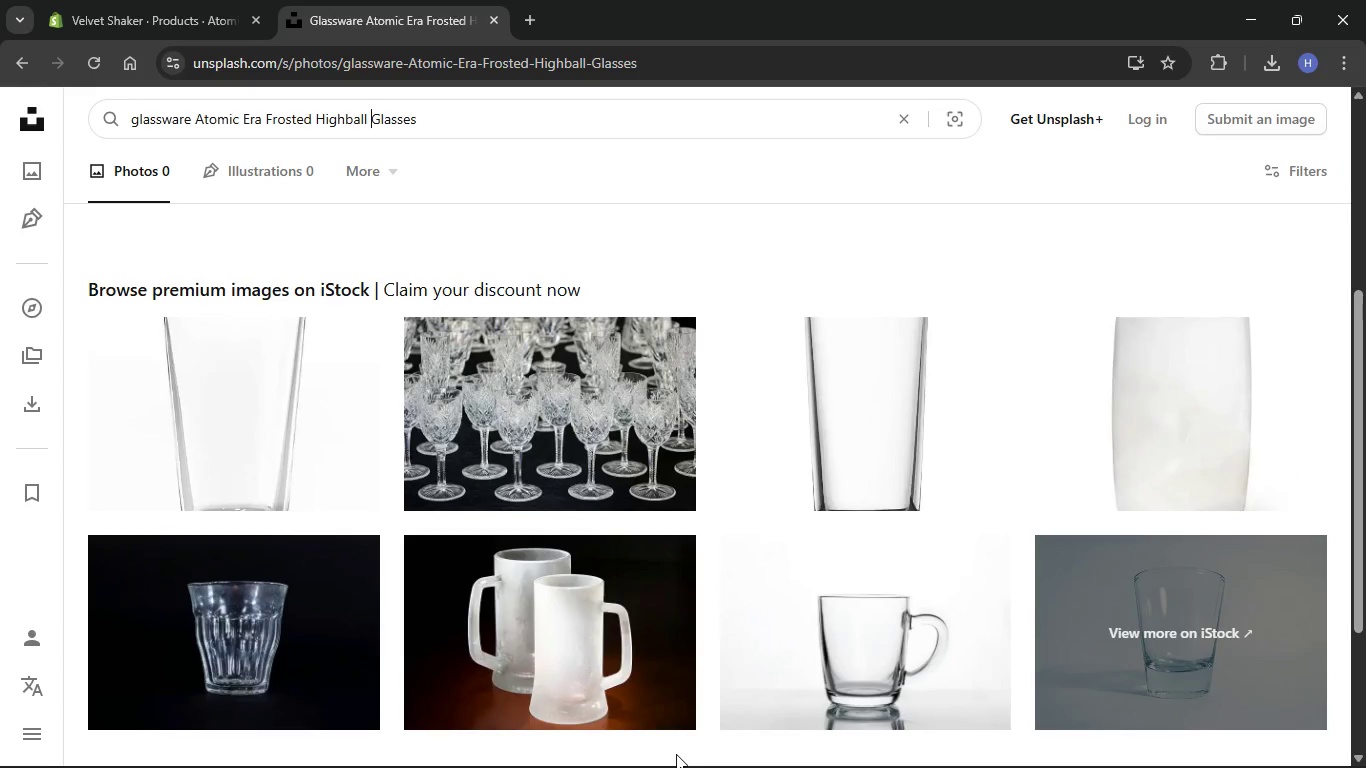 
hold_key(key=Backspace, duration=0.64)
 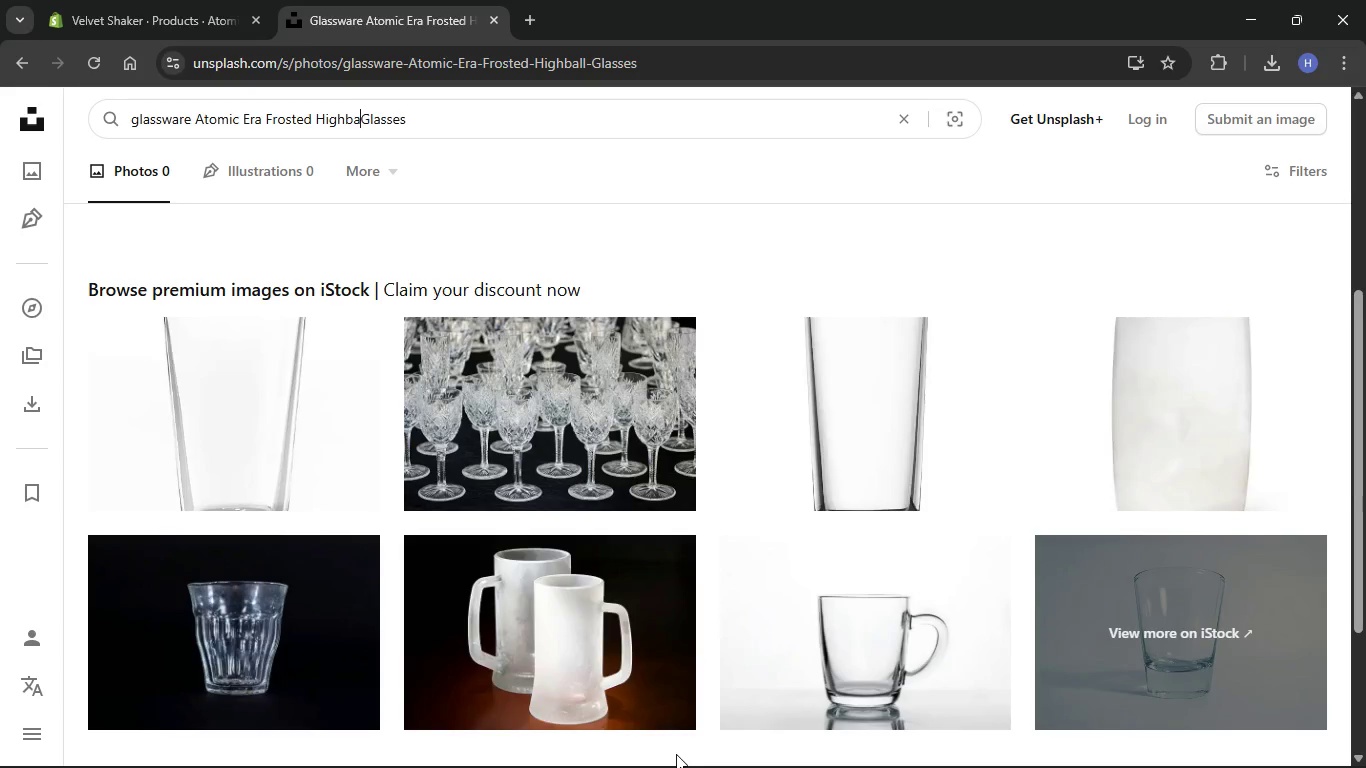 
key(Backspace)
 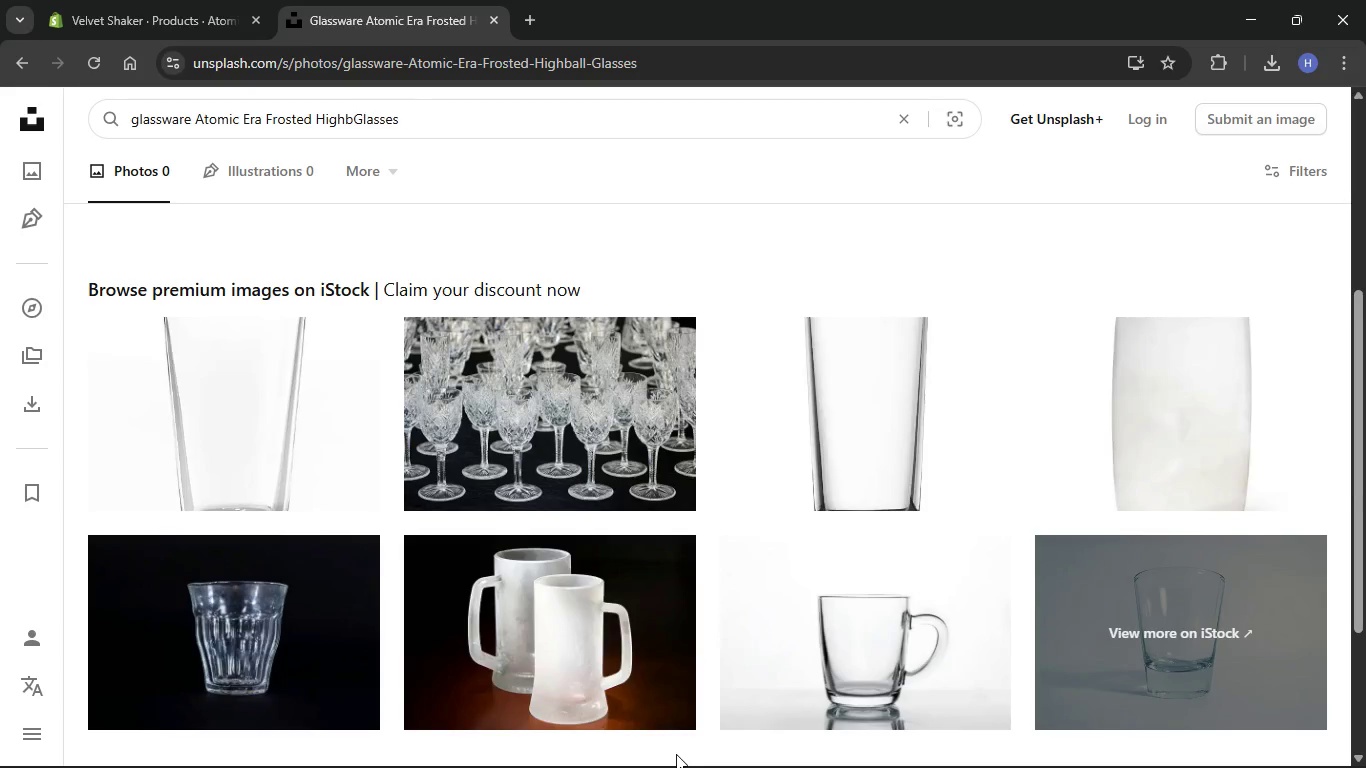 
key(Backspace)
 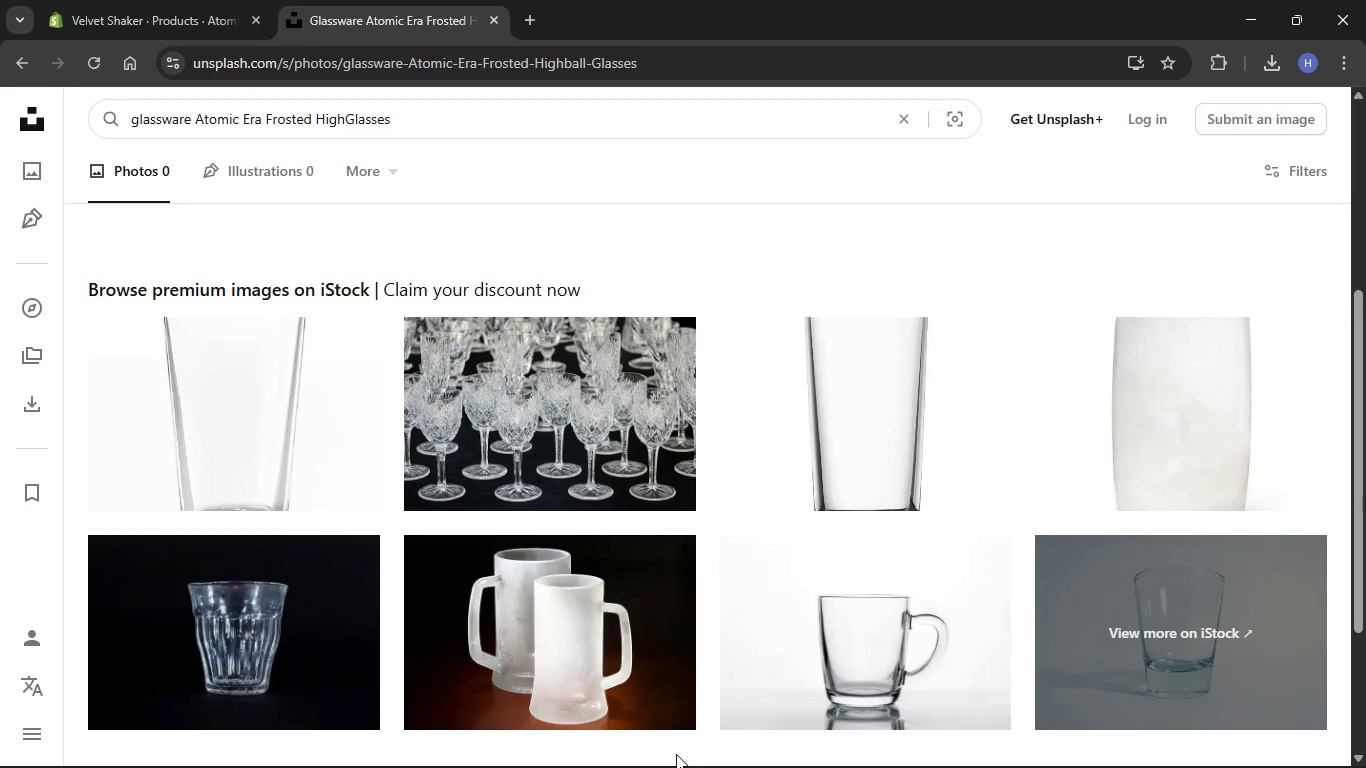 
hold_key(key=Backspace, duration=0.66)
 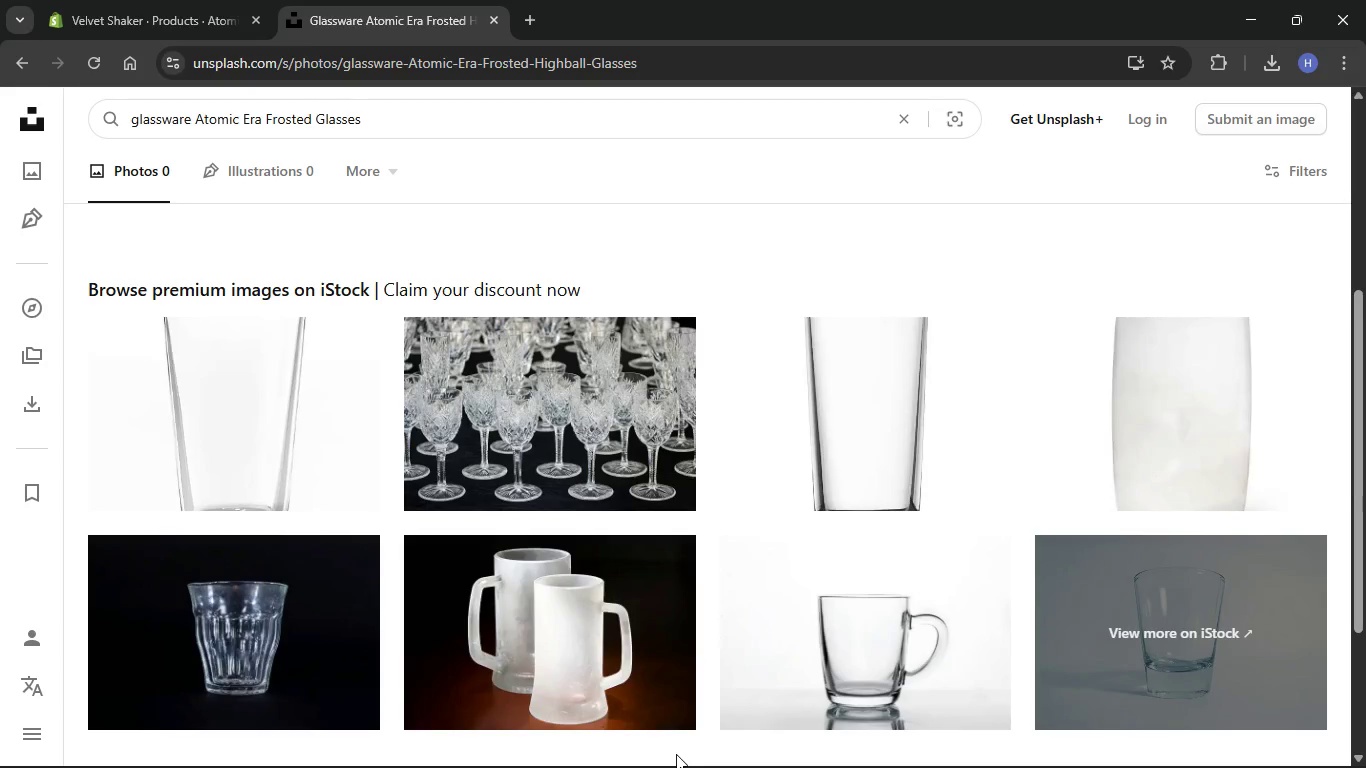 
hold_key(key=Backspace, duration=0.34)
 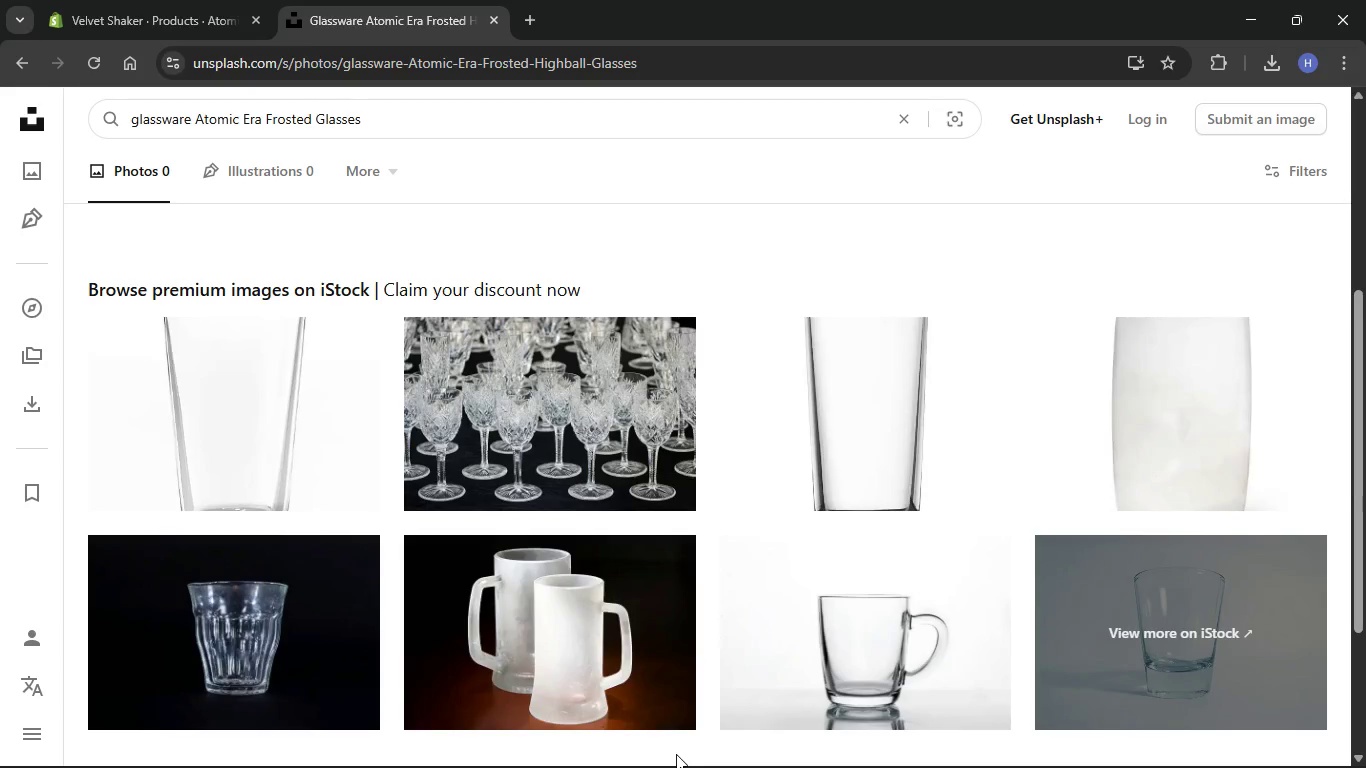 
key(Backspace)
 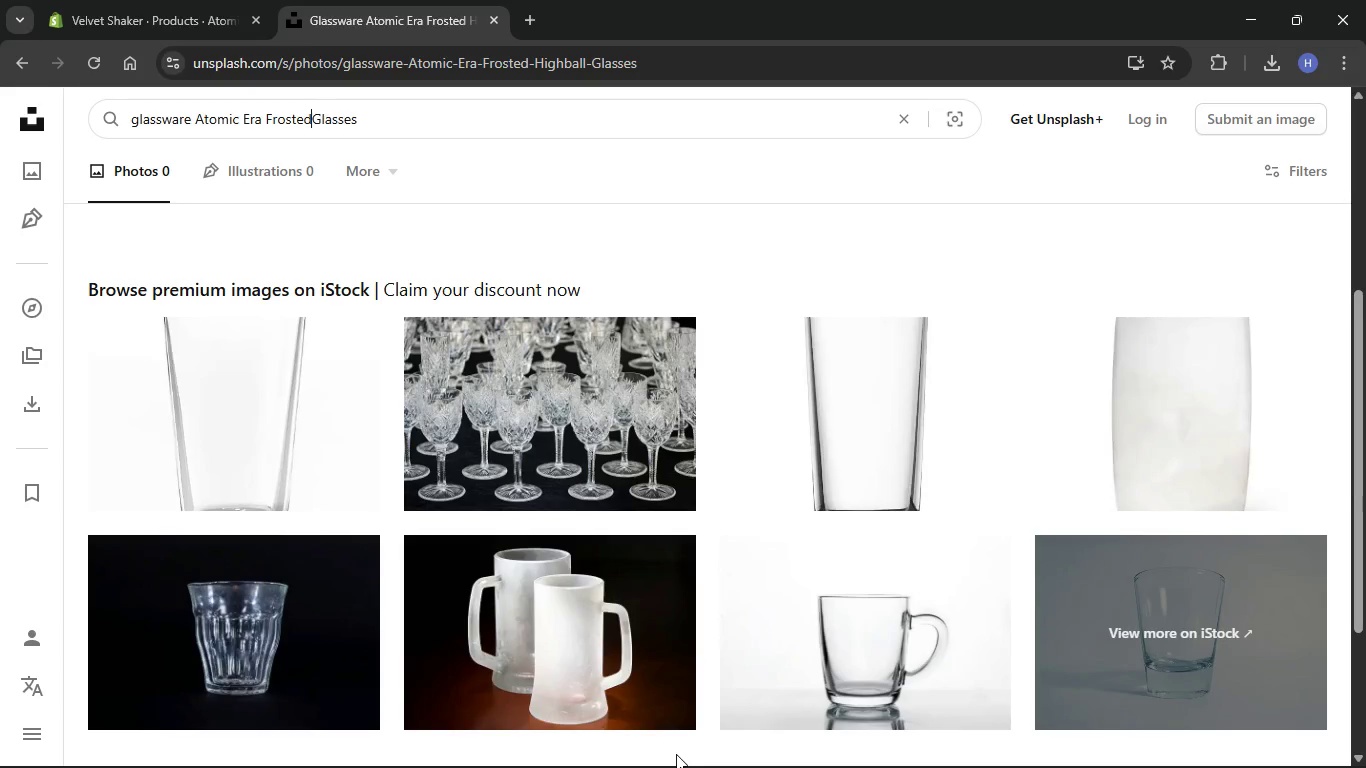 
key(Backspace)
 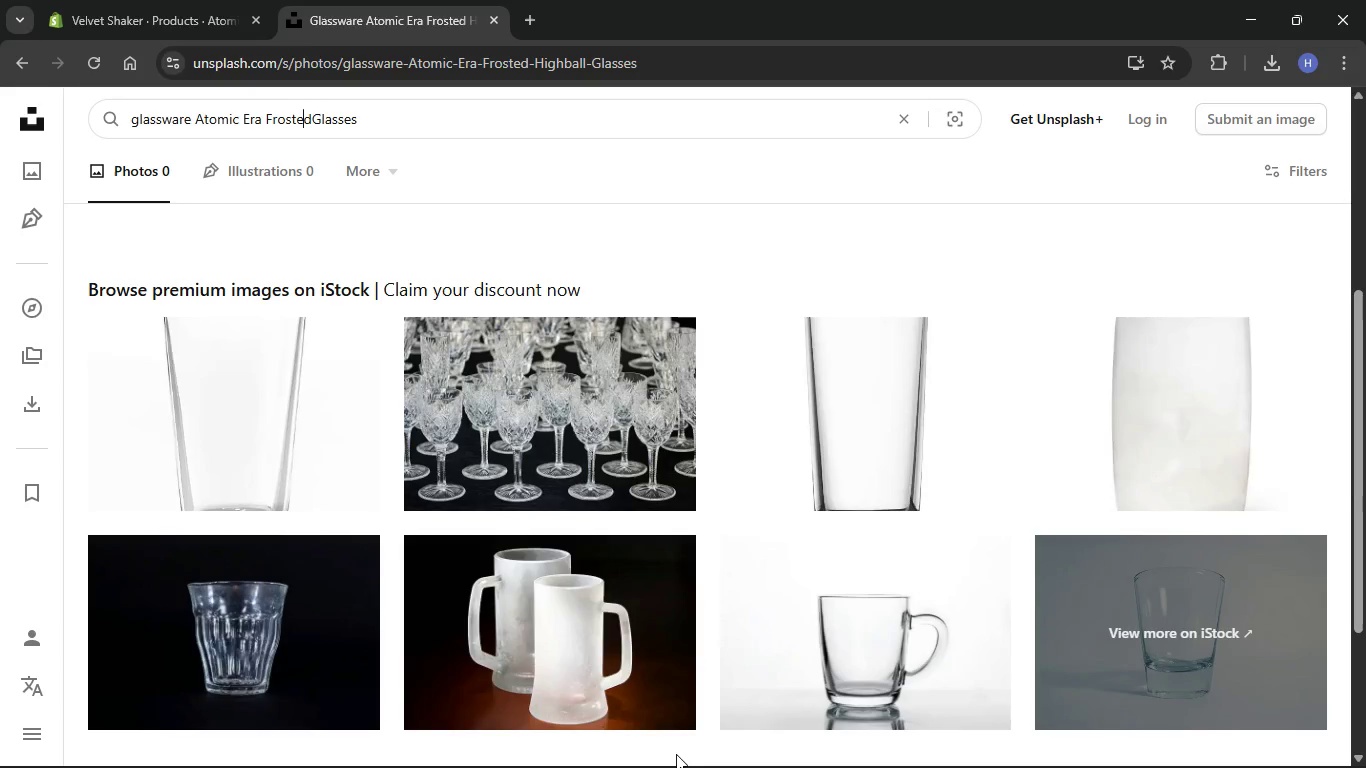 
key(ArrowLeft)
 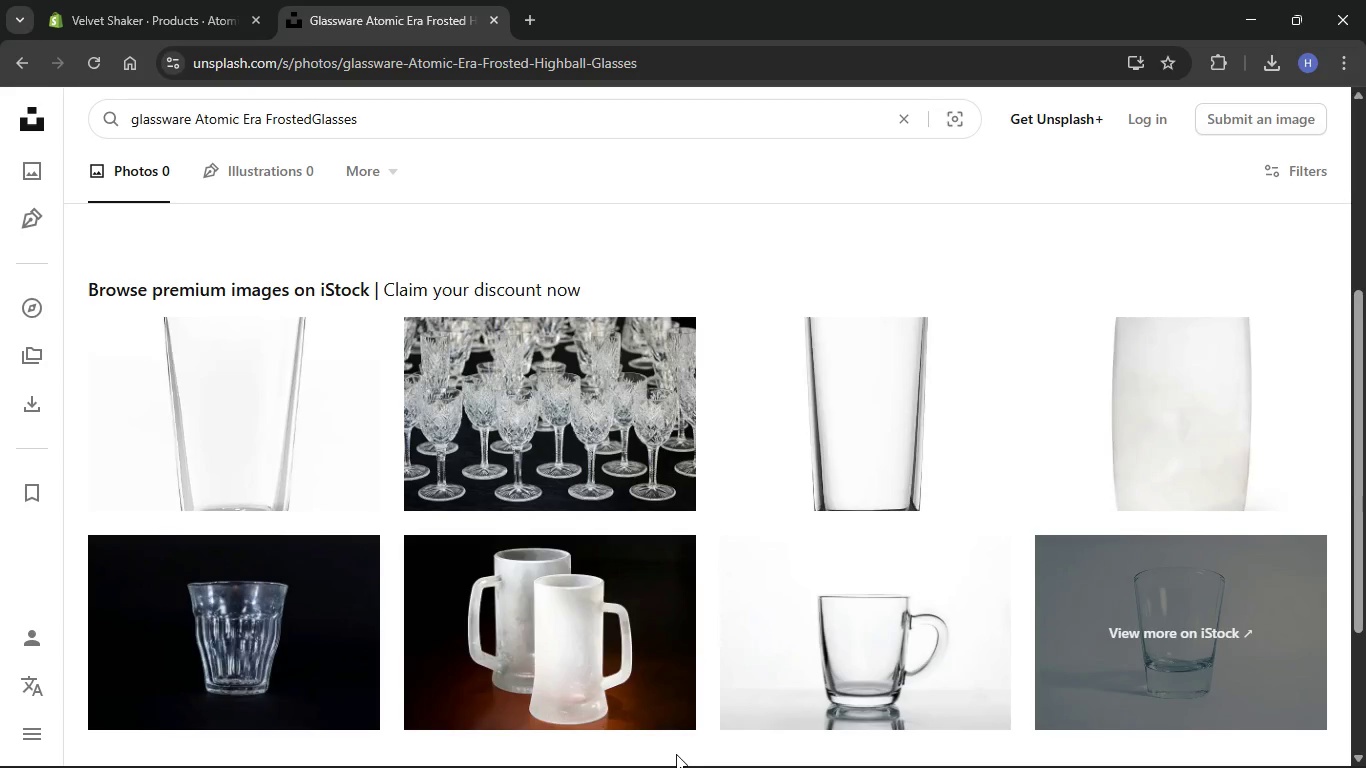 
key(ArrowRight)
 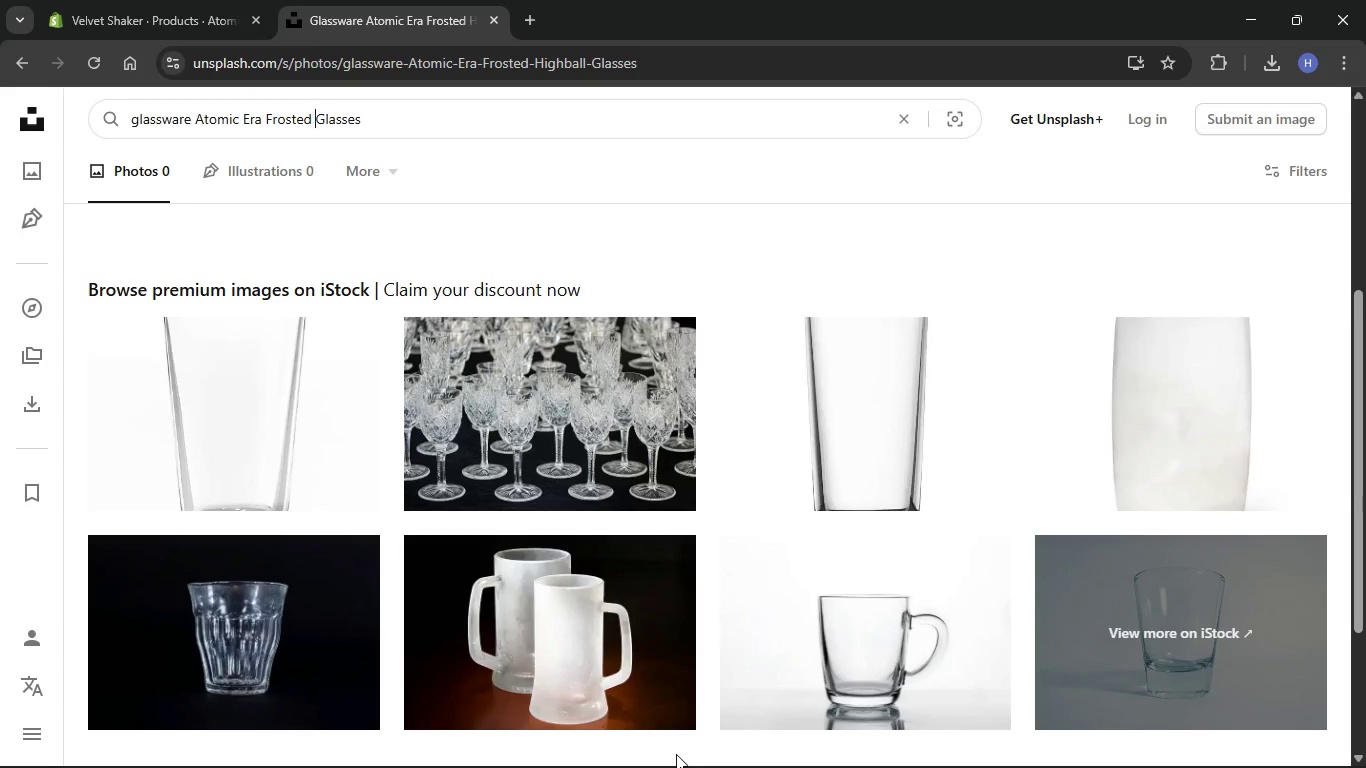 
key(Space)
 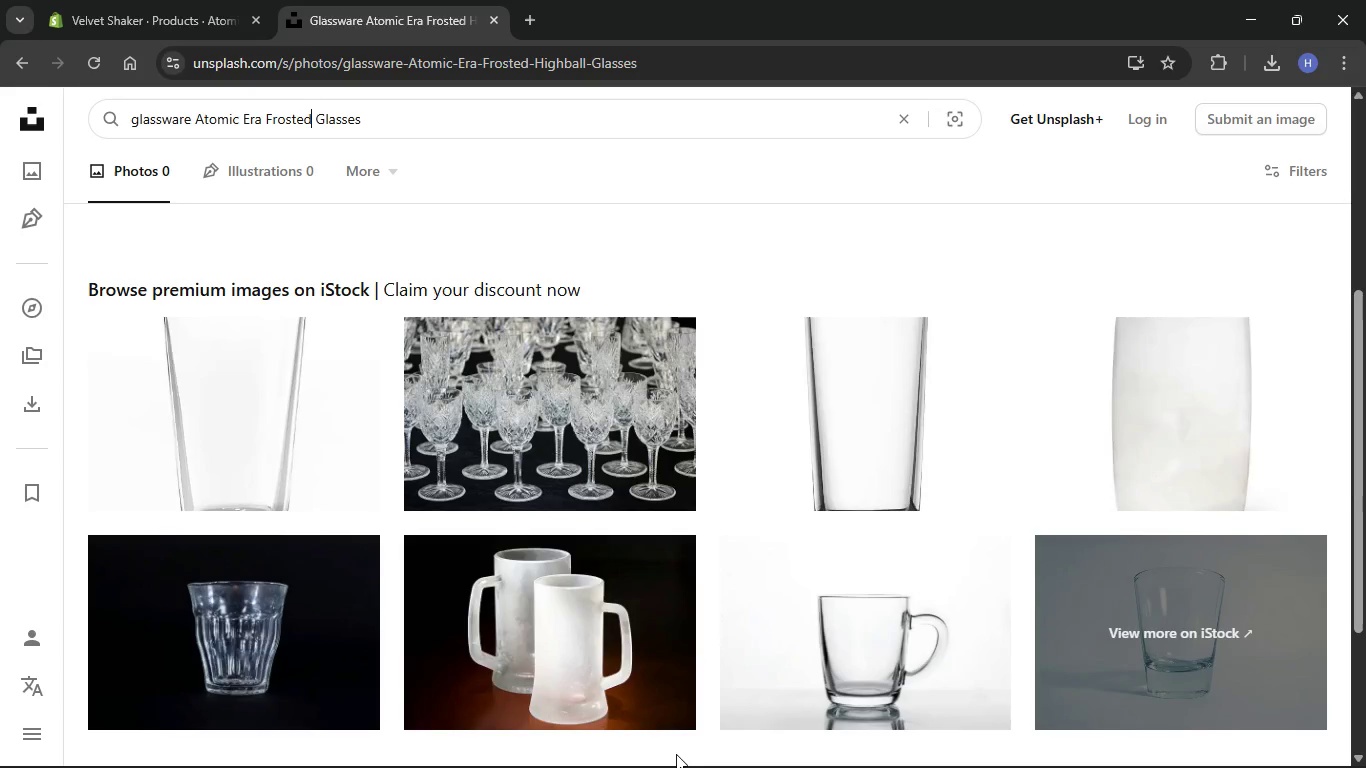 
hold_key(key=ArrowLeft, duration=0.78)
 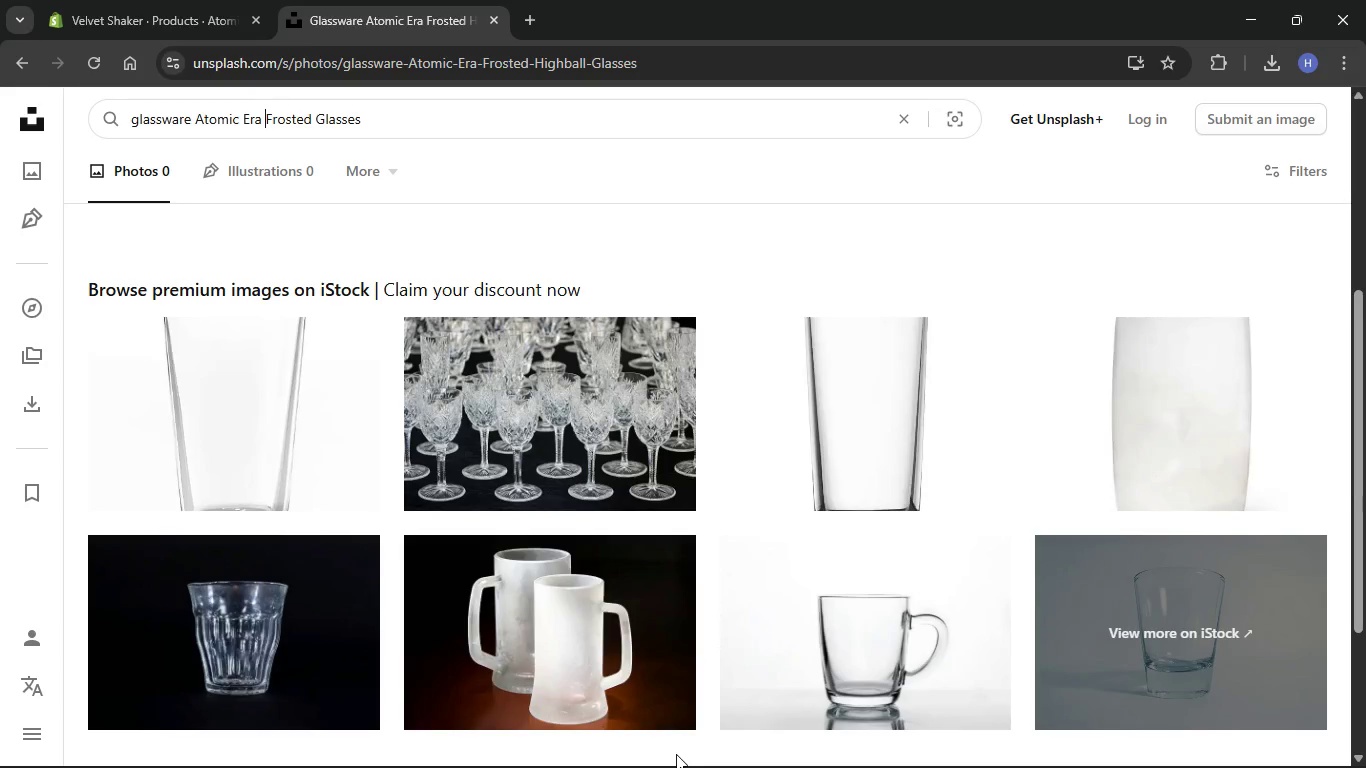 
key(ArrowLeft)
 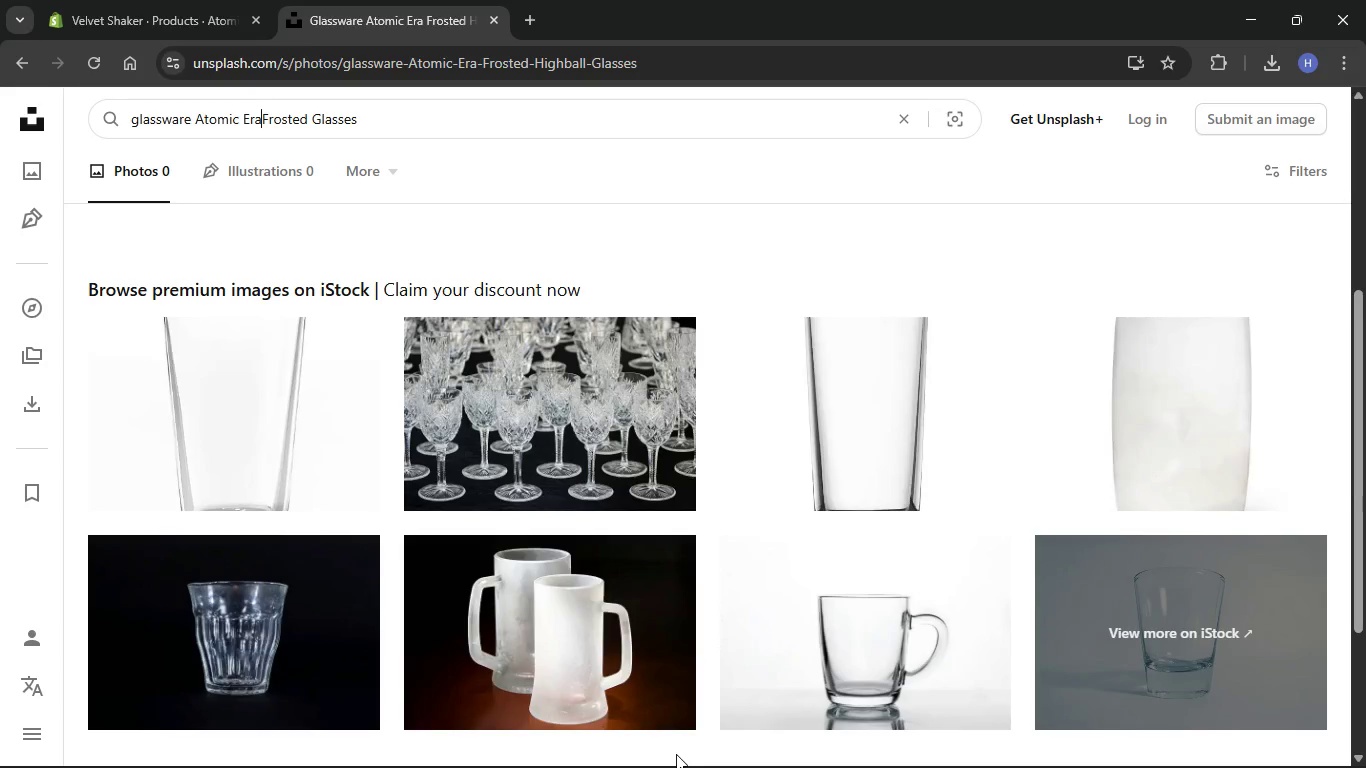 
hold_key(key=Backspace, duration=0.88)
 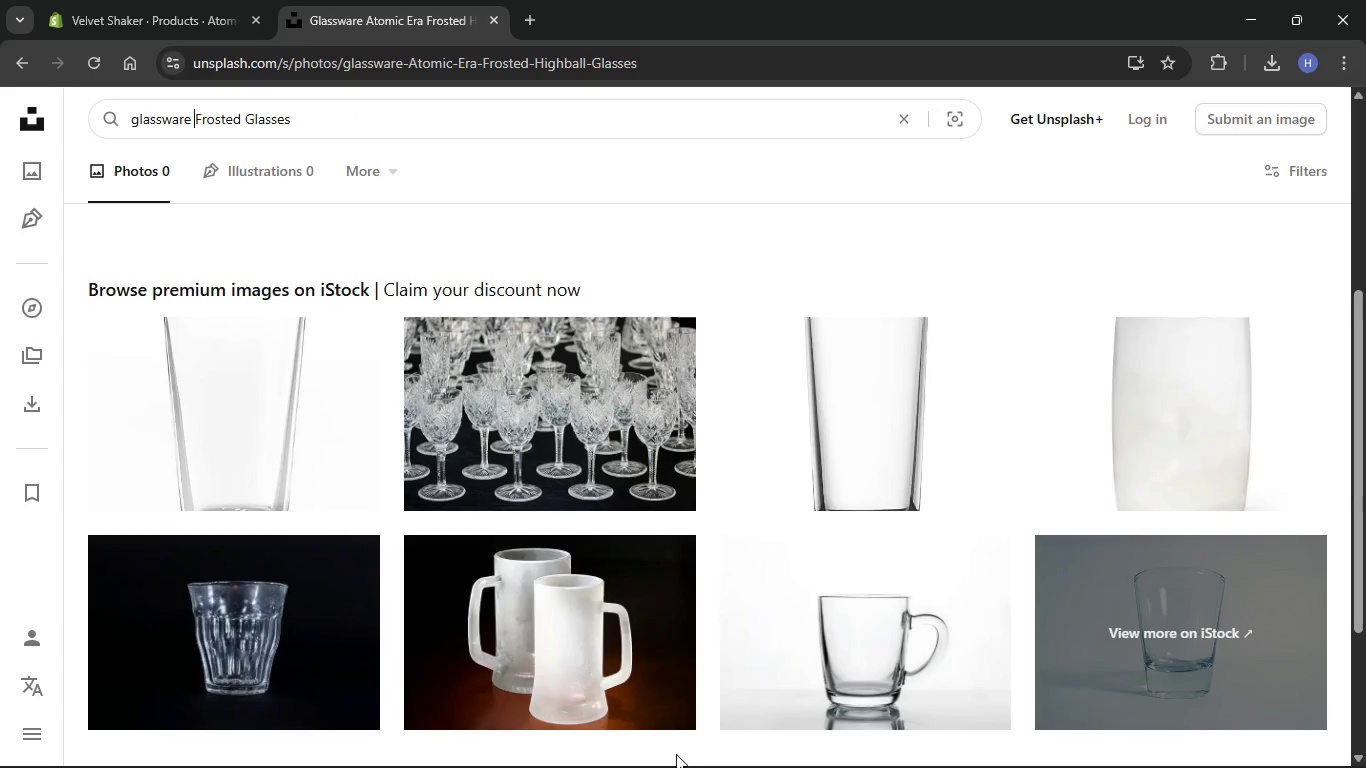 
key(Backspace)
 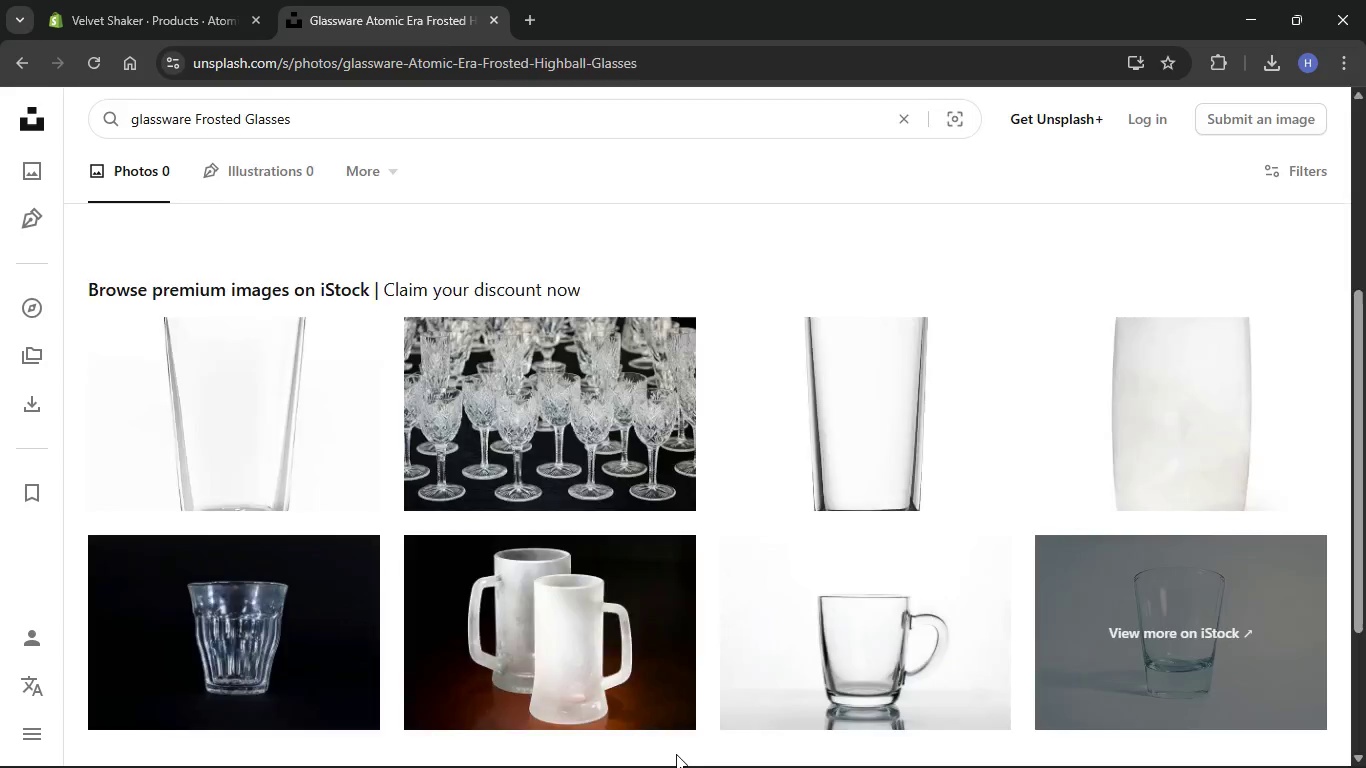 
key(Enter)
 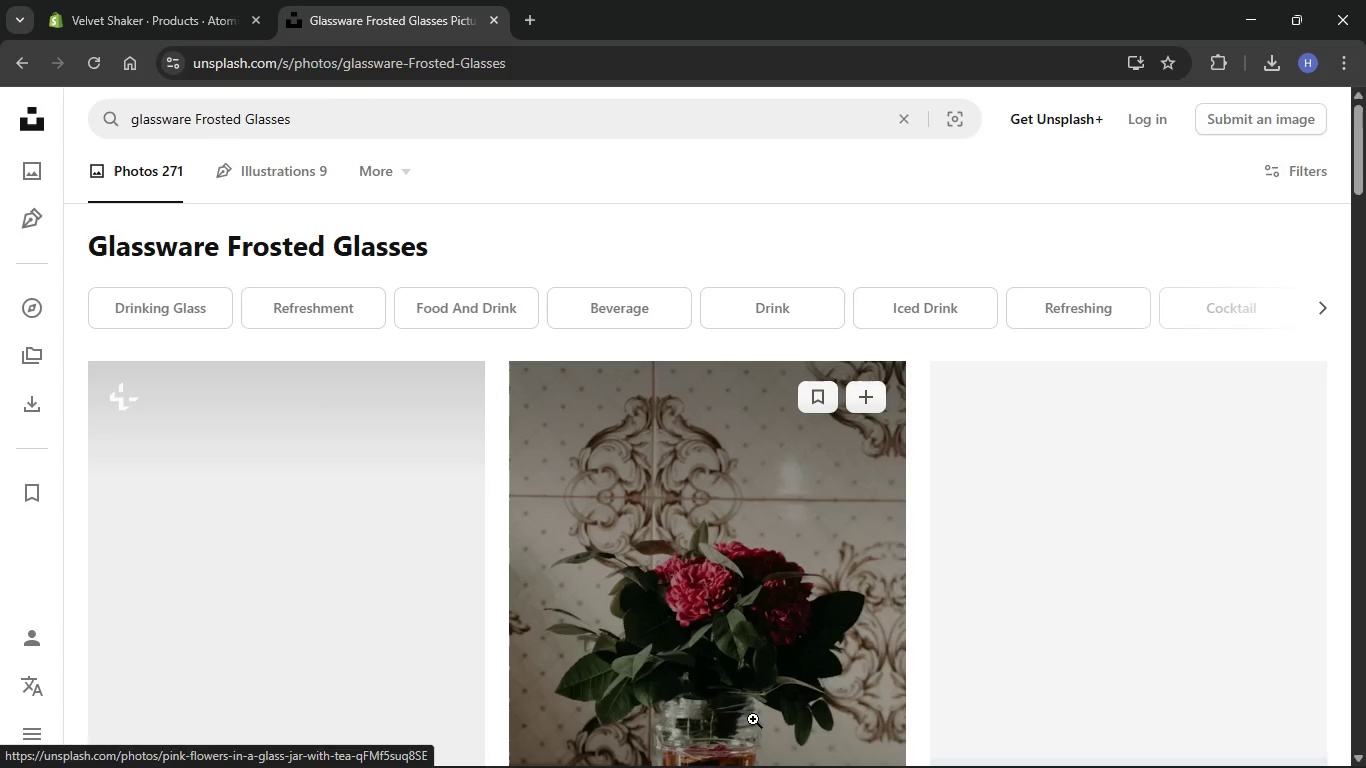 
scroll: coordinate [770, 445], scroll_direction: down, amount: 102.0
 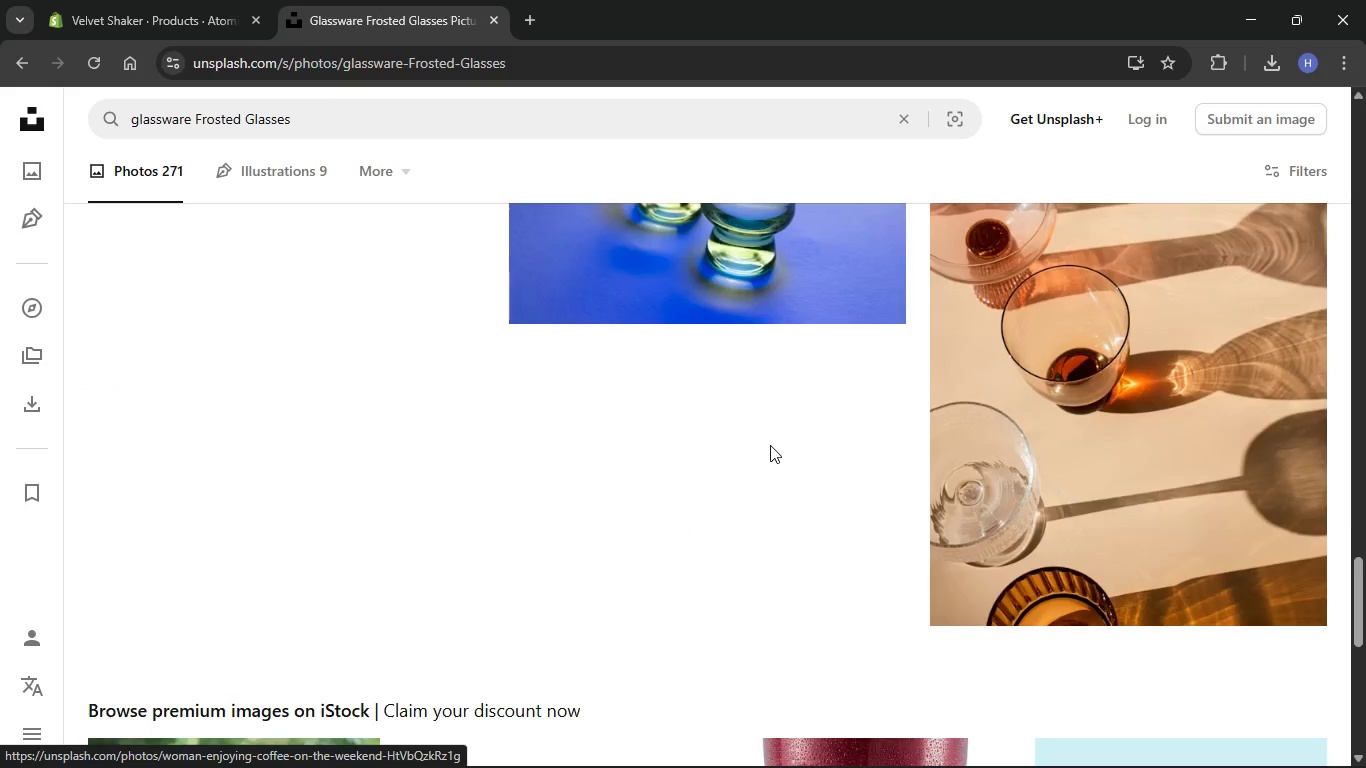 
scroll: coordinate [772, 438], scroll_direction: up, amount: 11.0
 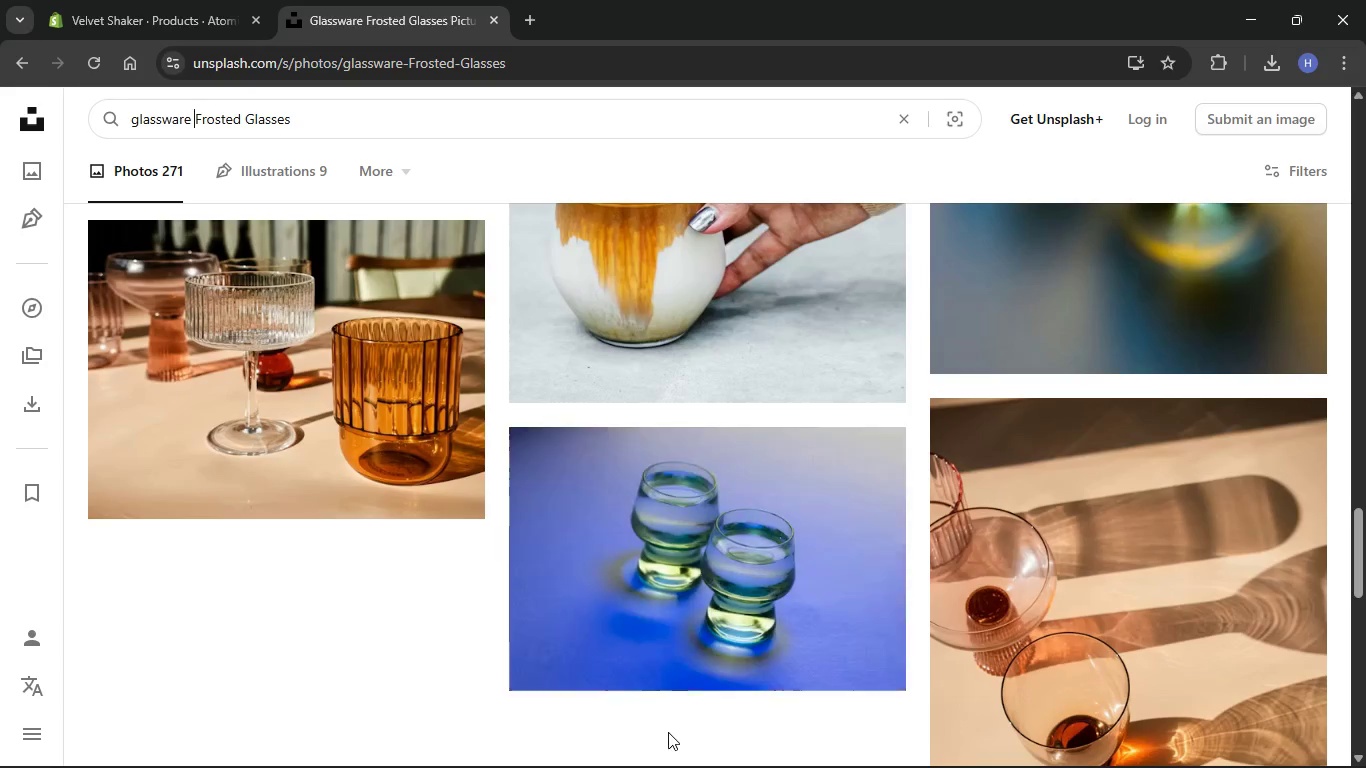 
hold_key(key=Backspace, duration=1.0)
 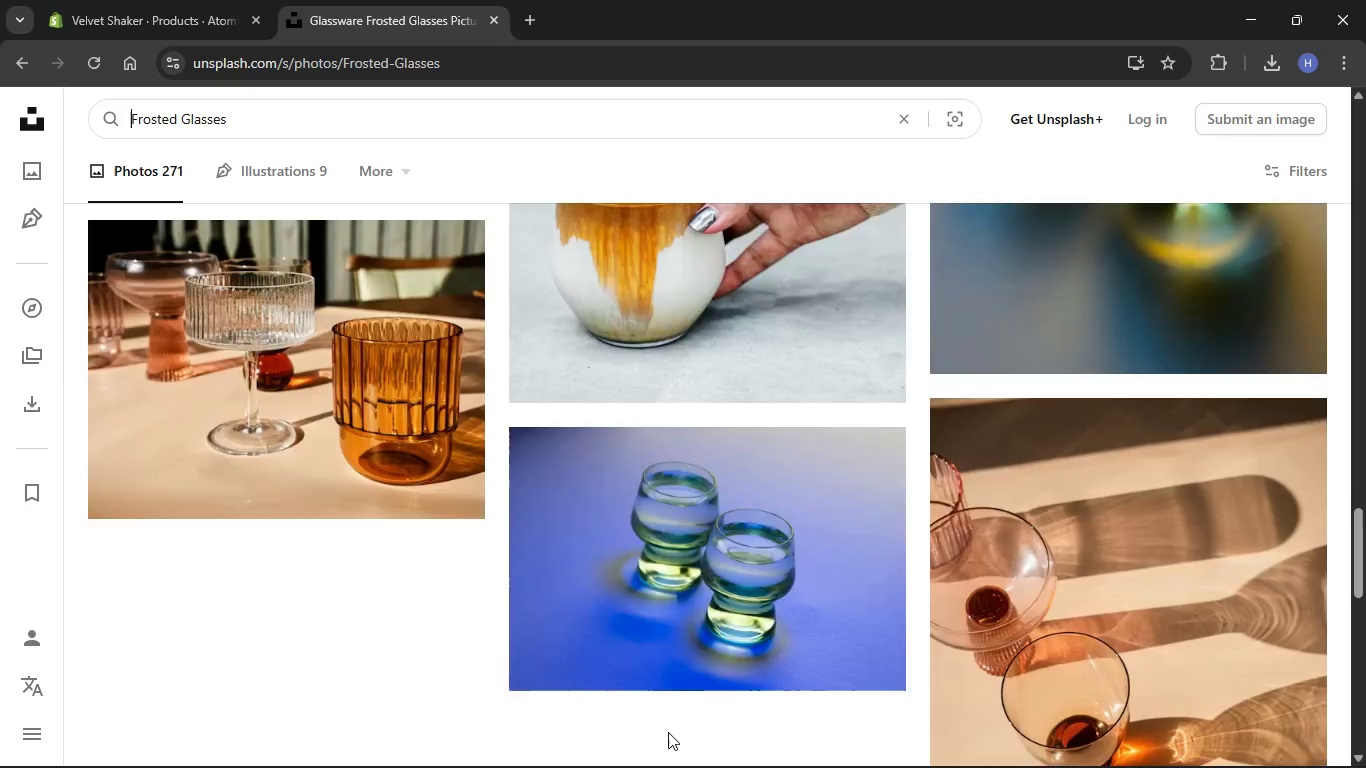 
key(Enter)
 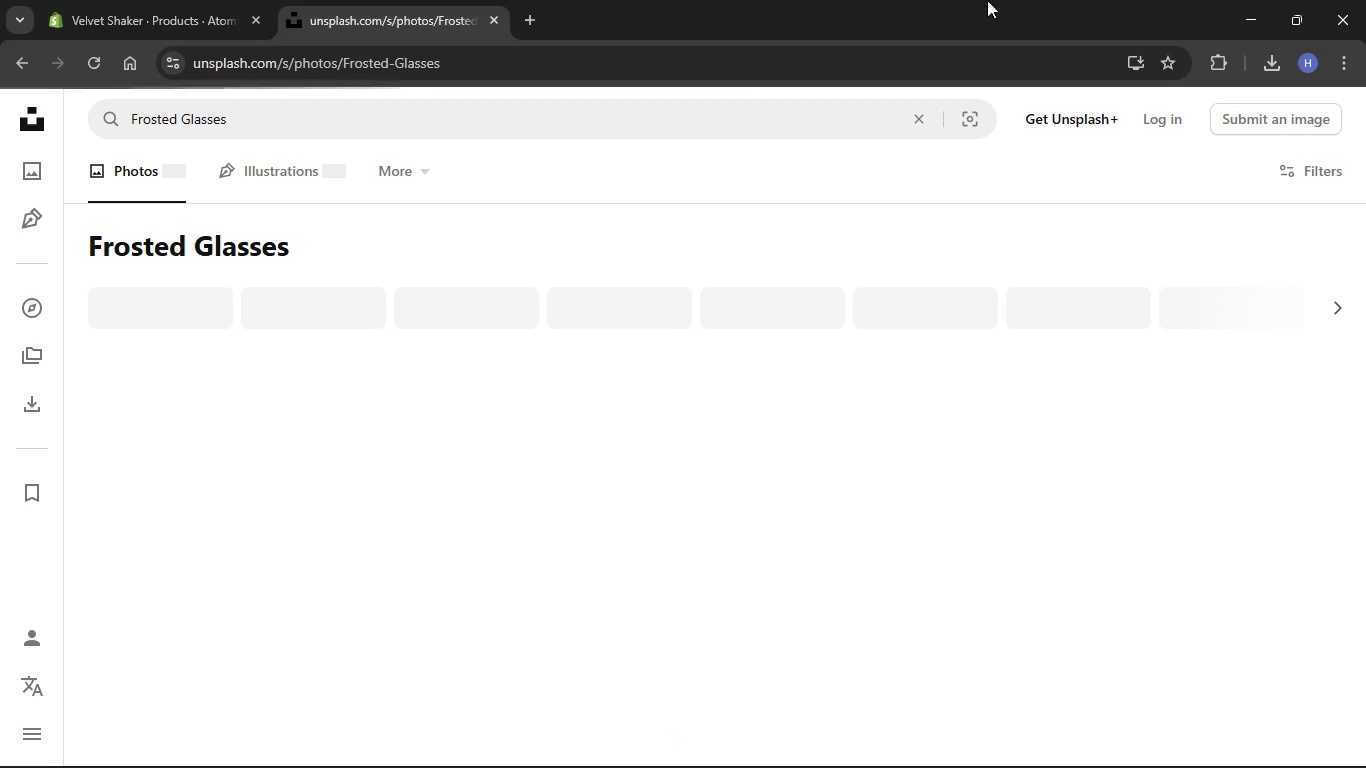 
mouse_move([971, 408])
 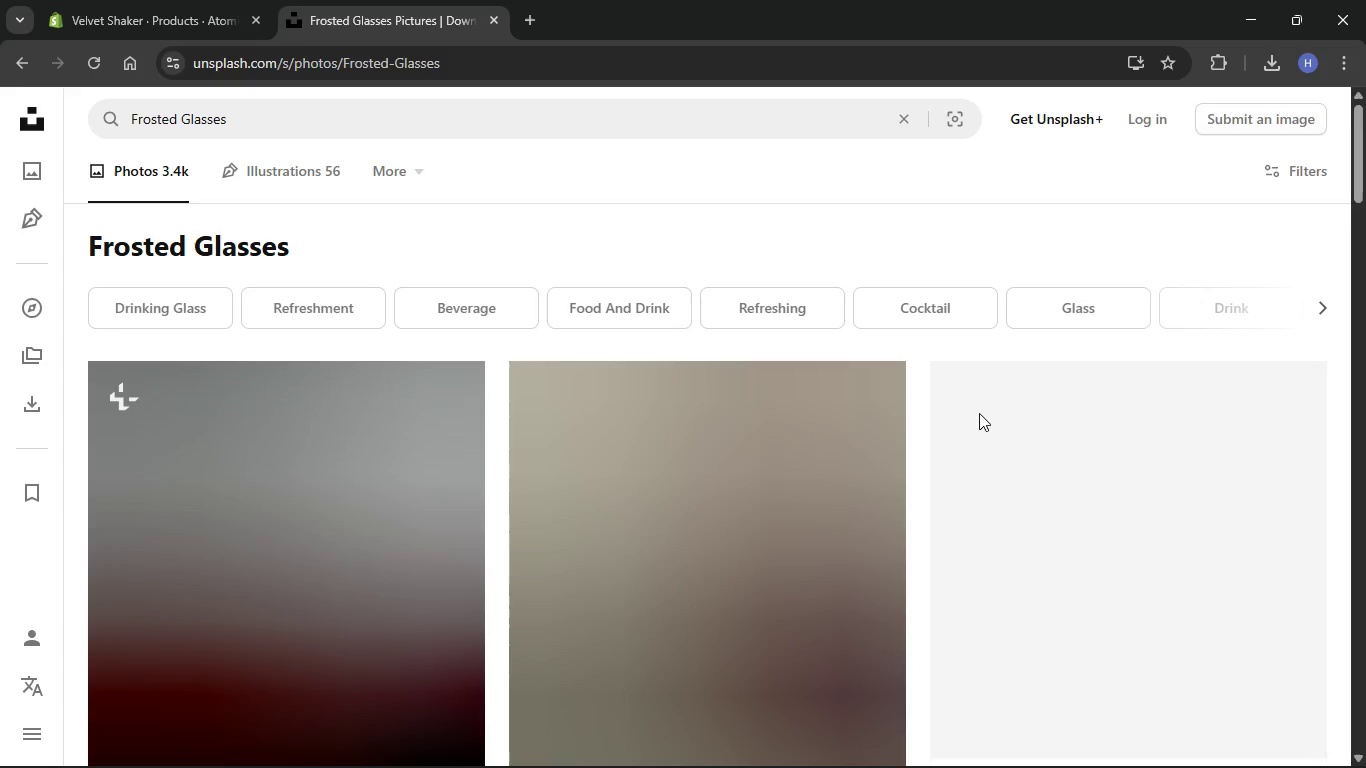 
scroll: coordinate [980, 414], scroll_direction: down, amount: 41.0
 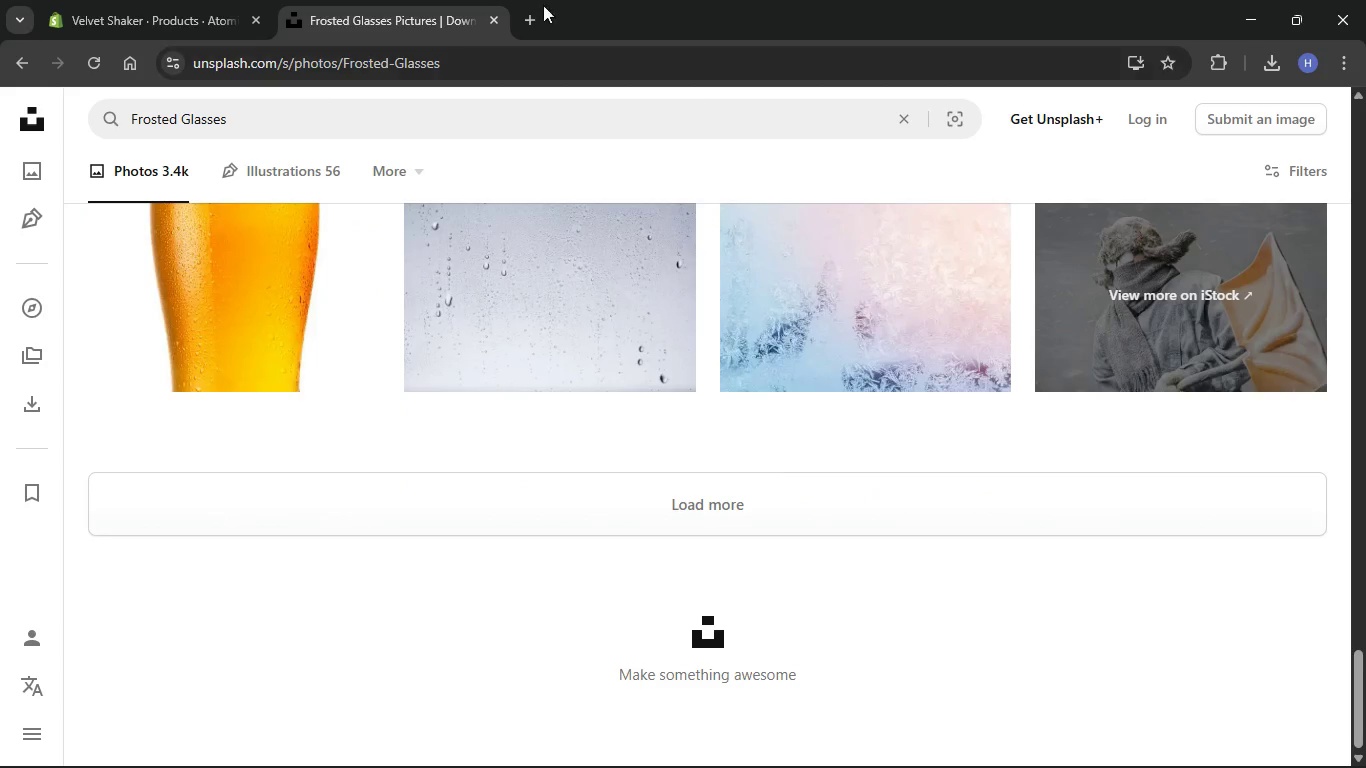 
type(pexels)
 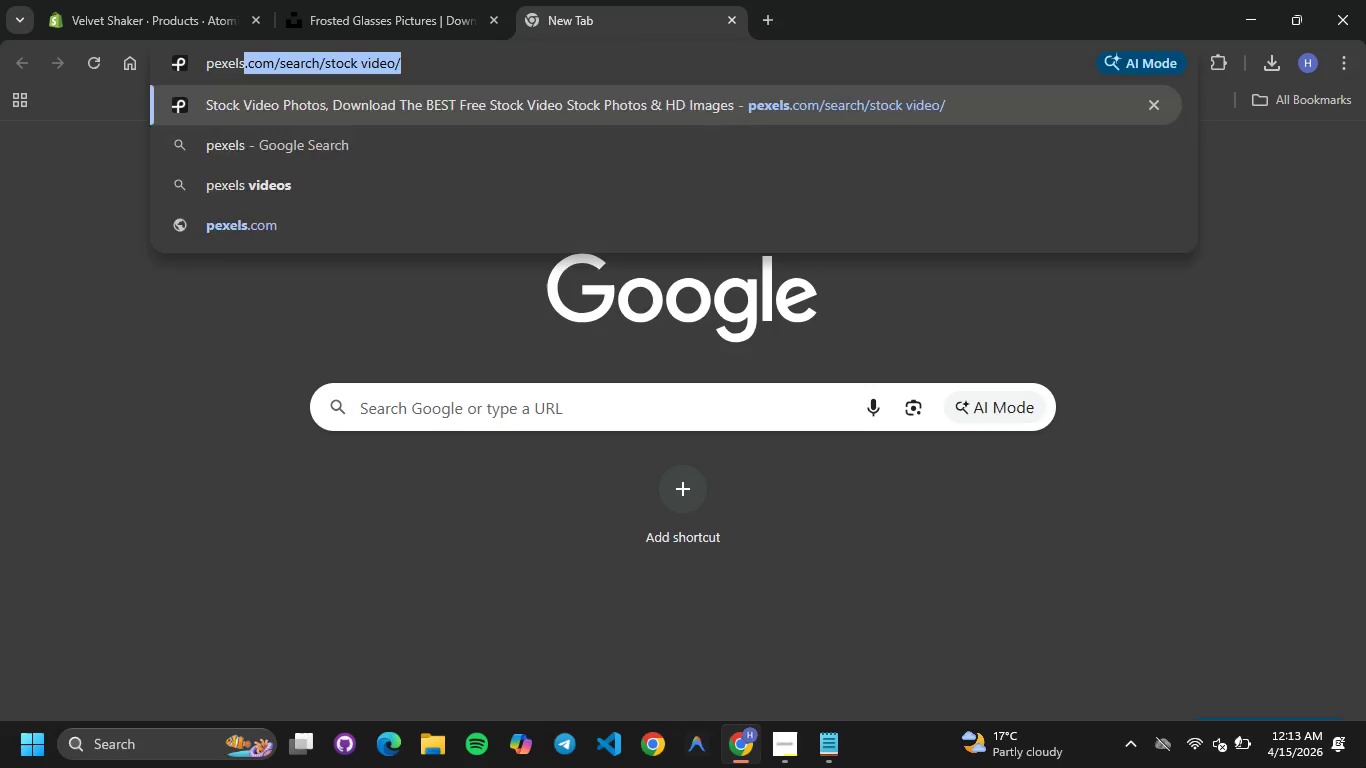 
key(Enter)
 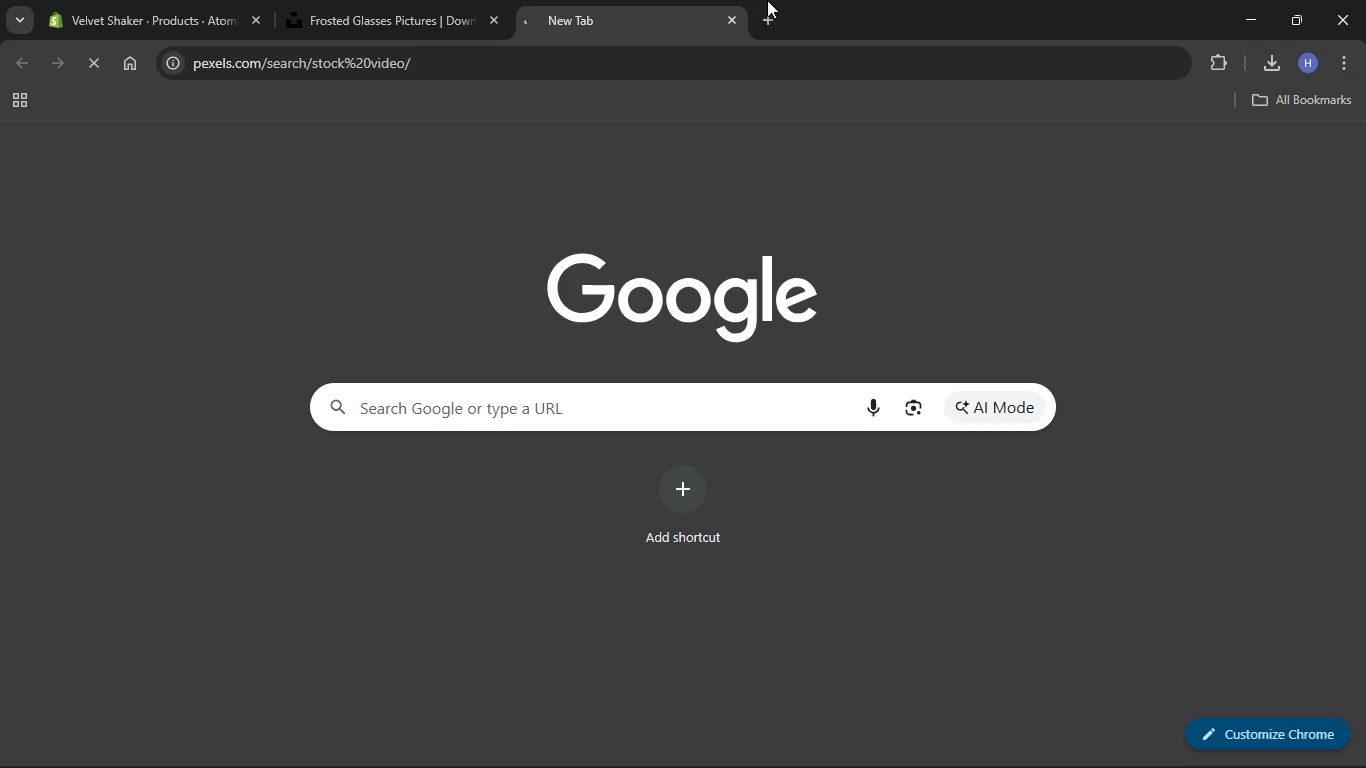 
left_click([410, 0])
 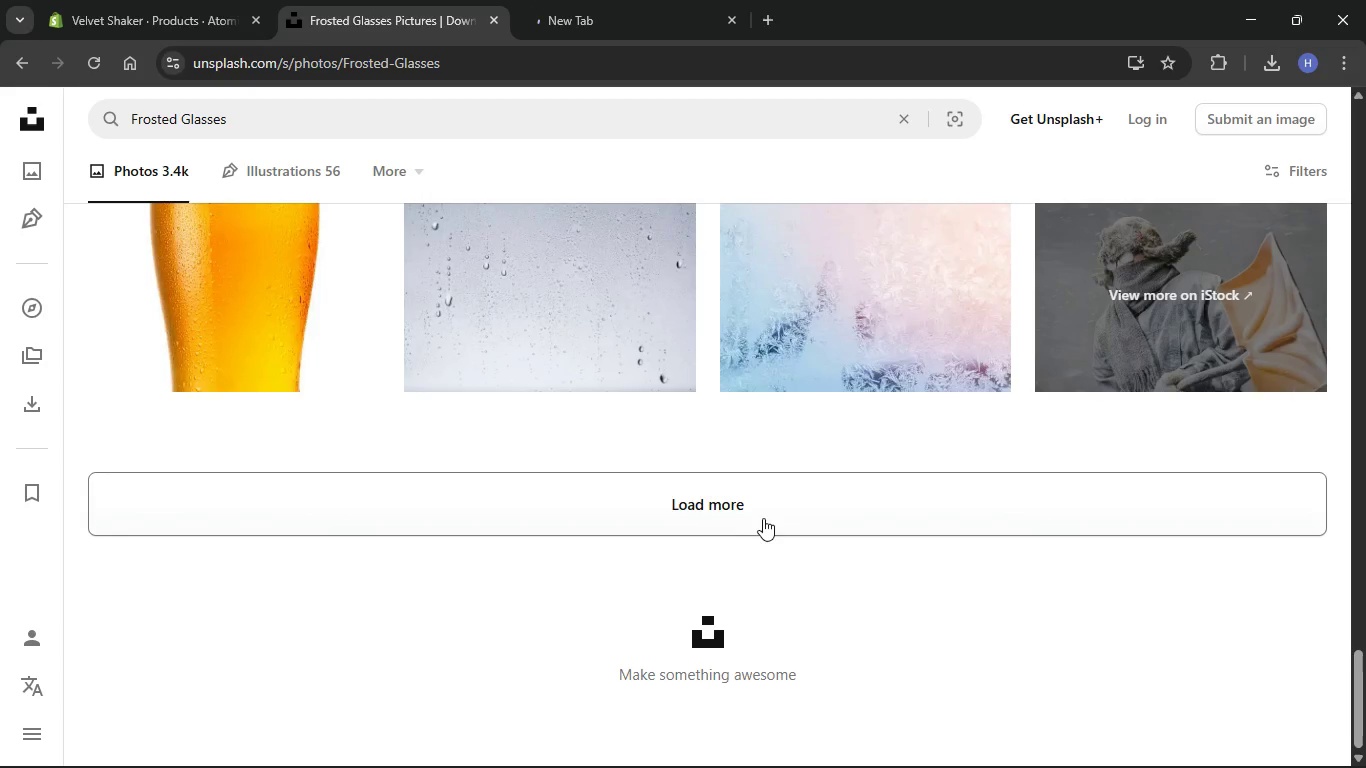 
scroll: coordinate [1365, 568], scroll_direction: up, amount: 54.0
 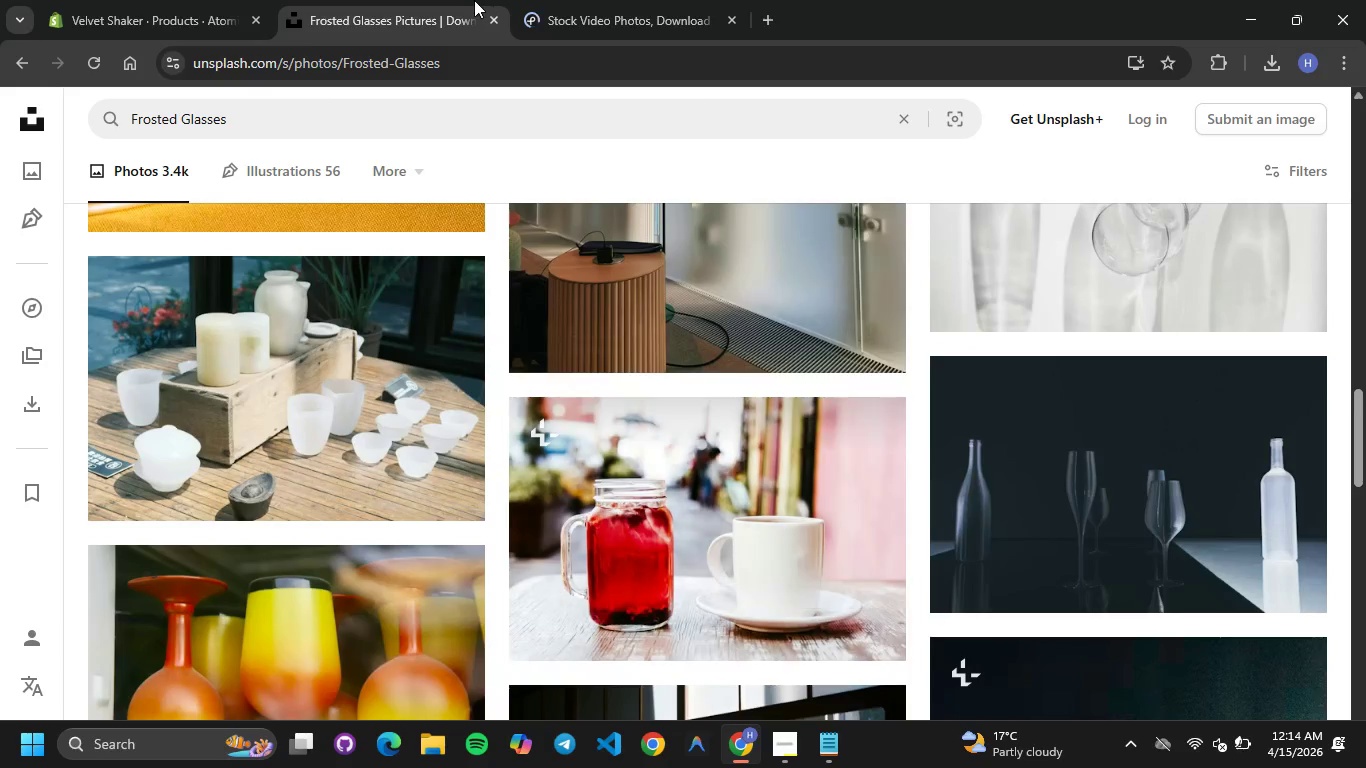 
left_click([594, 20])
 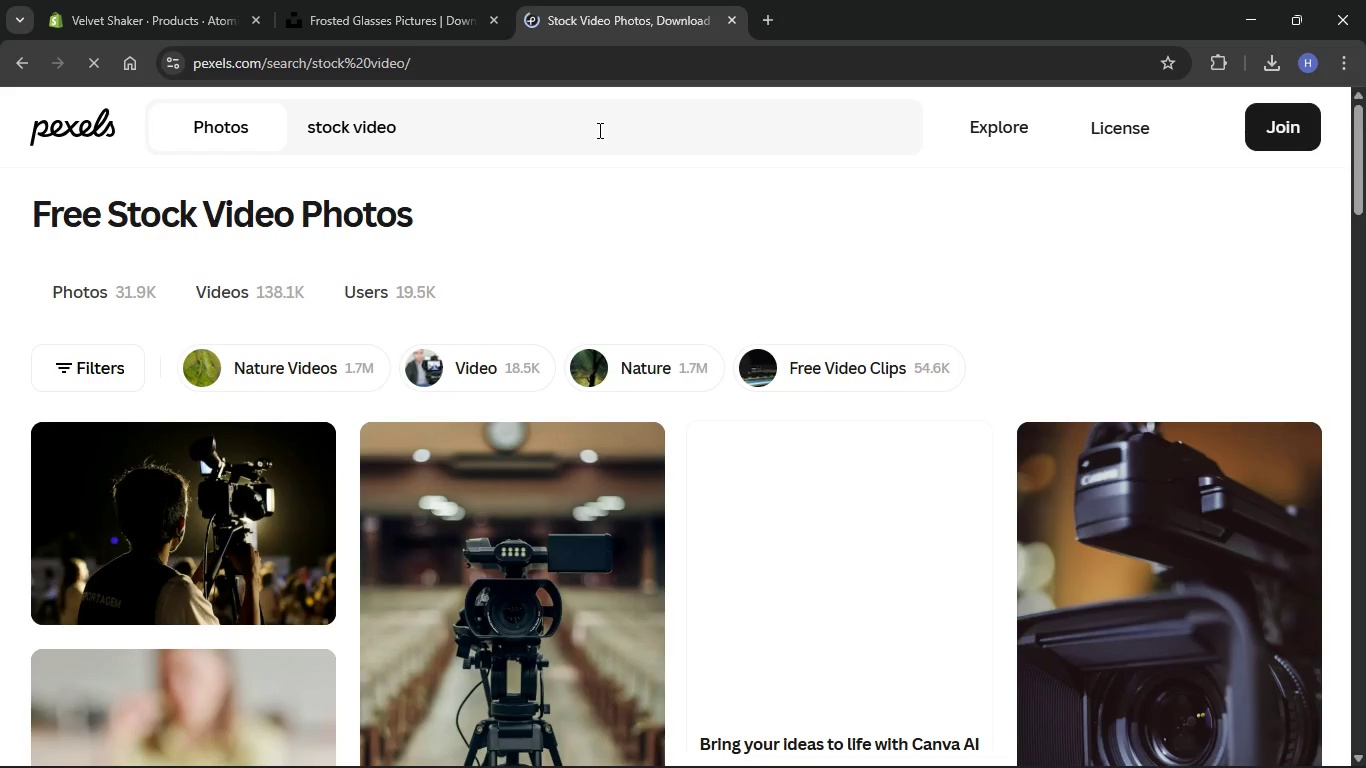 
left_click([598, 130])
 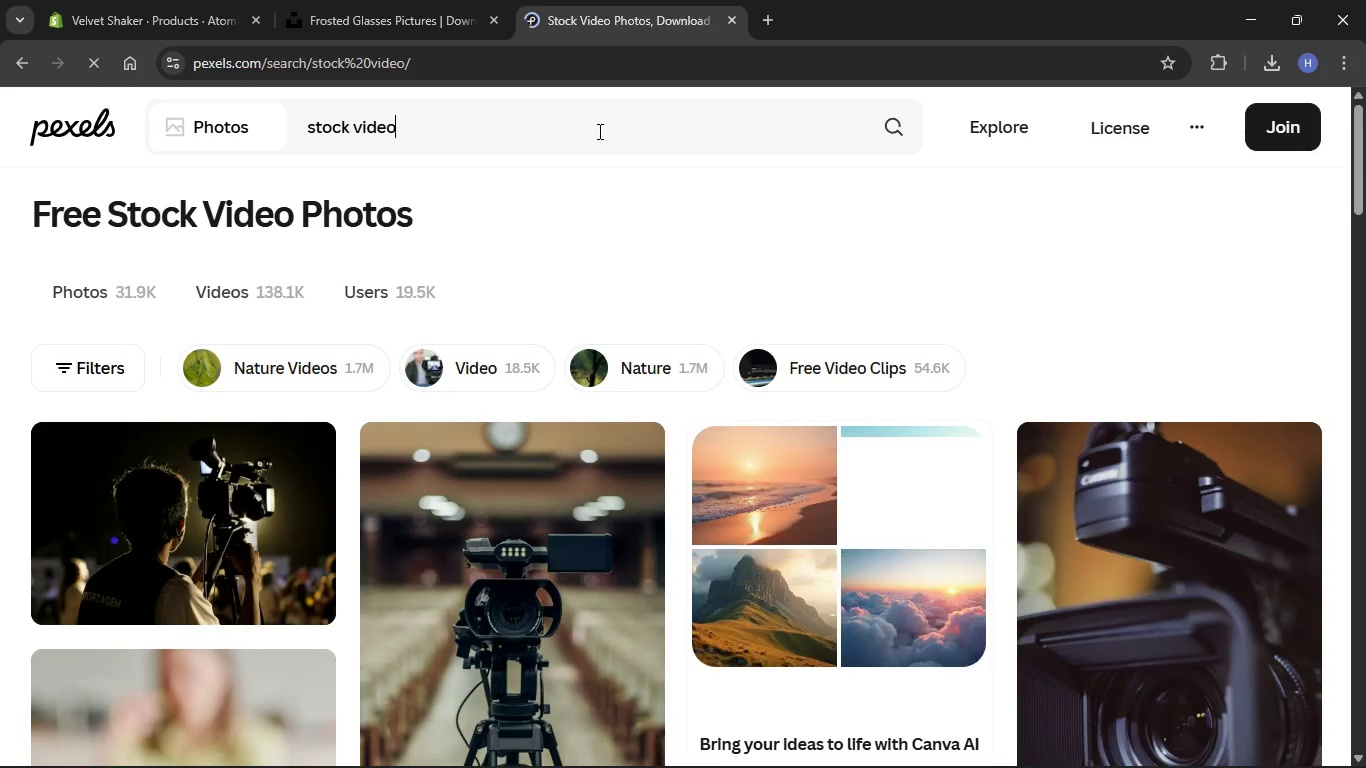 
hold_key(key=Backspace, duration=1.12)
 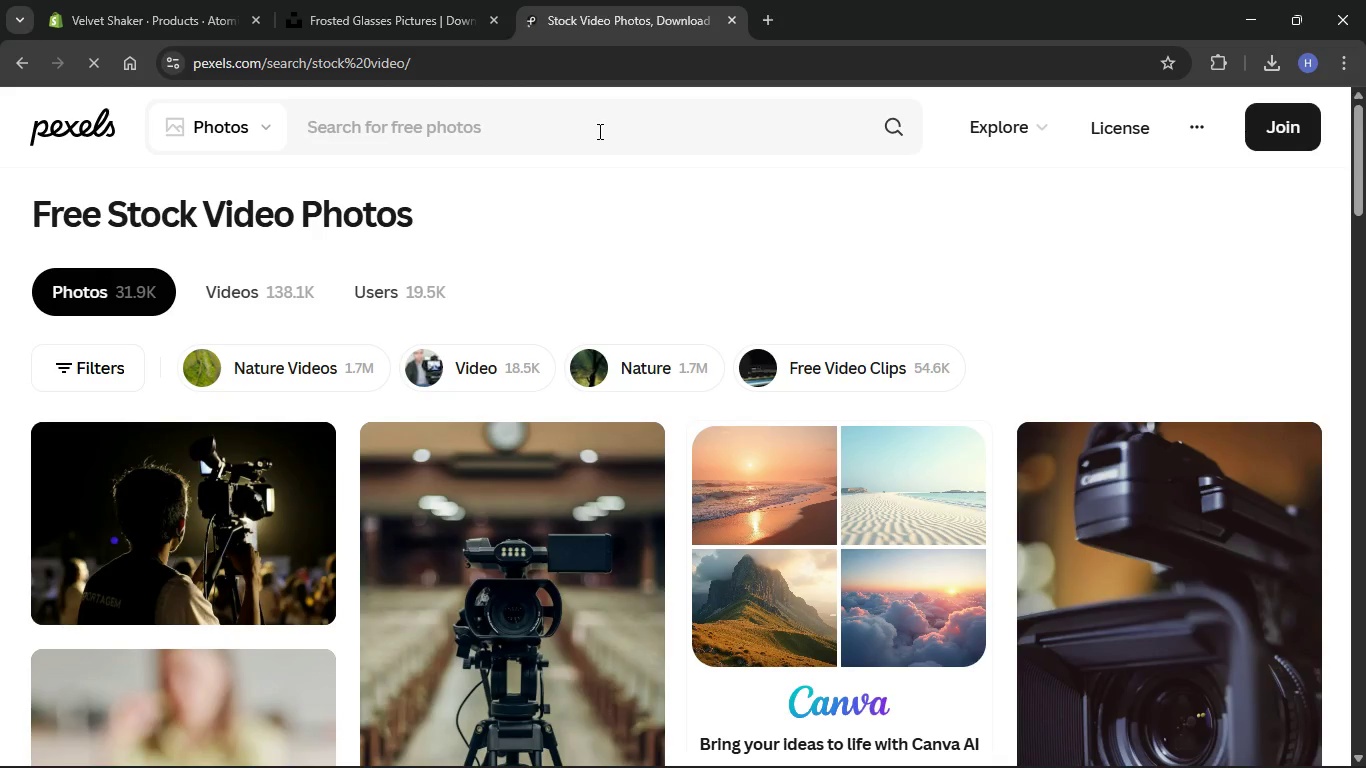 
type(fr)
key(Backspace)
key(Backspace)
 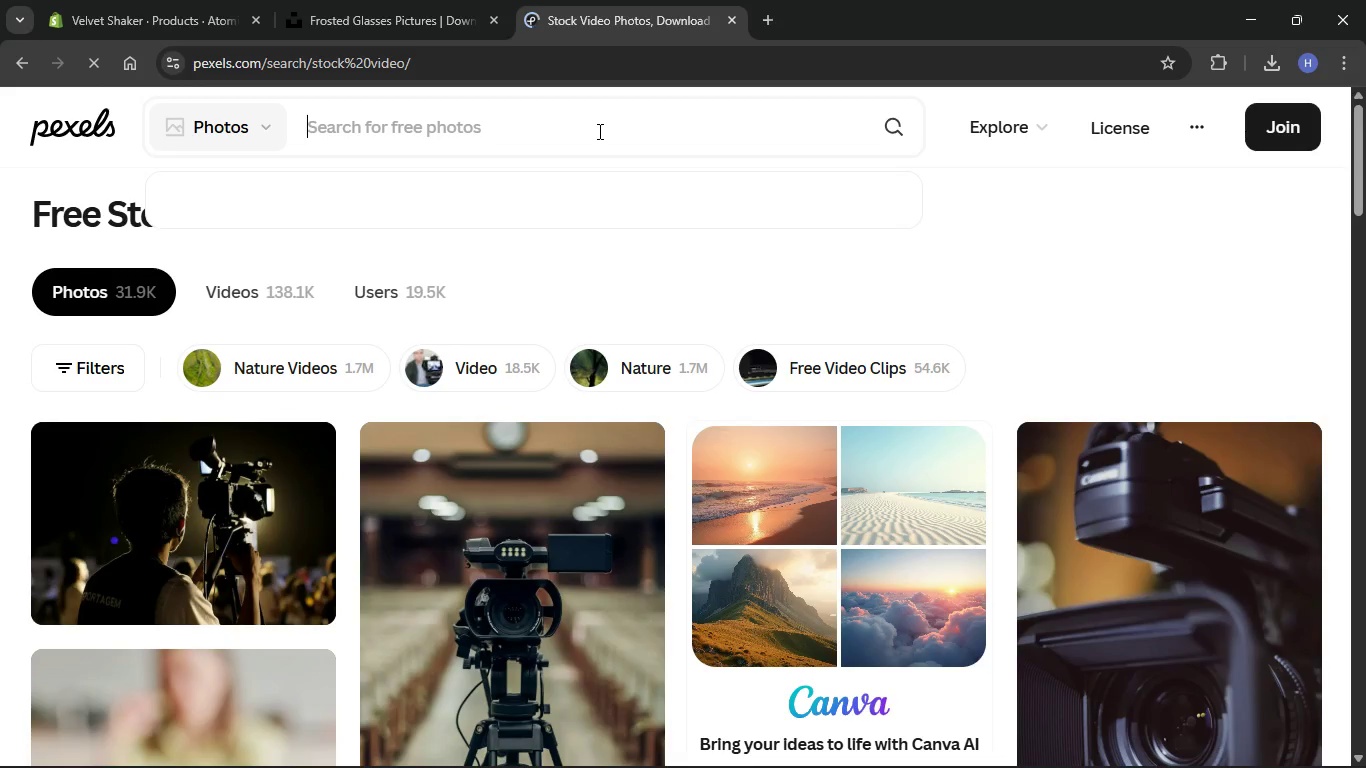 
key(Control+V)
 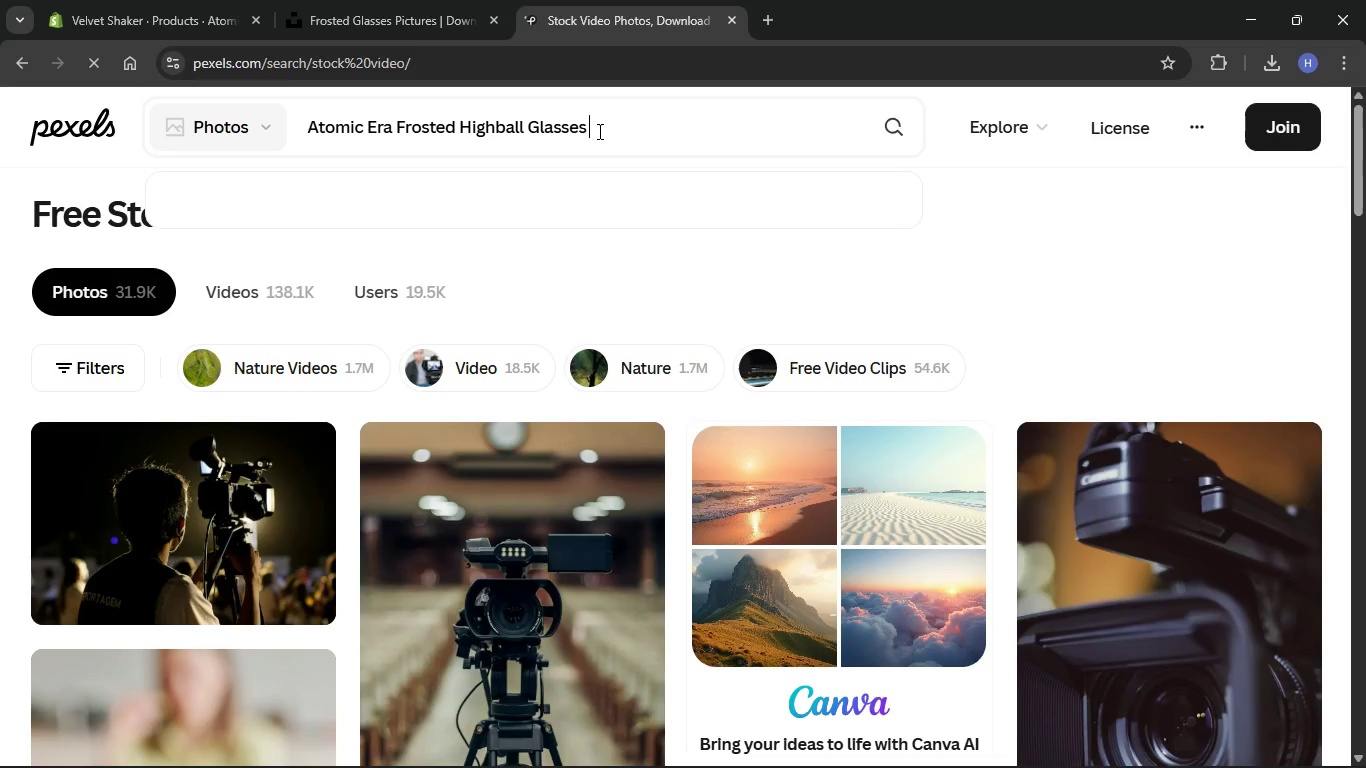 
key(Enter)
 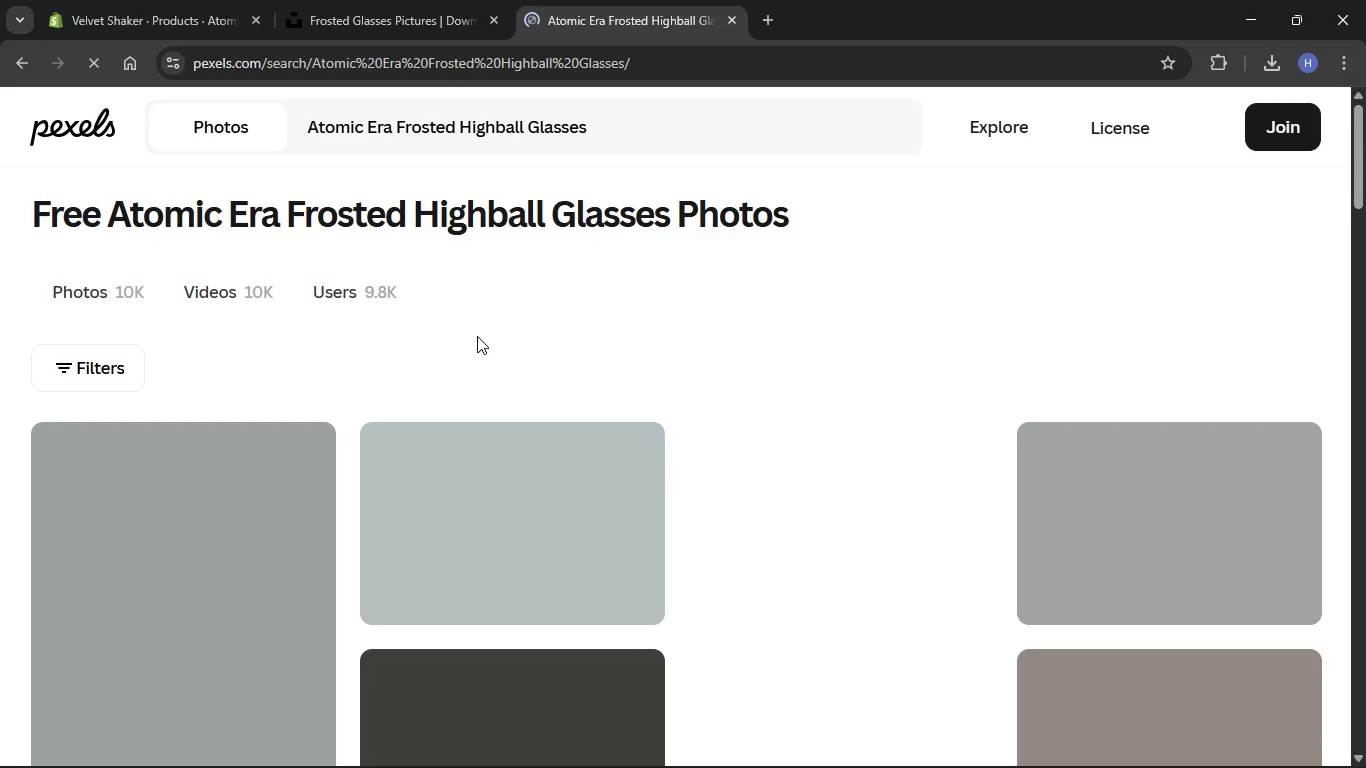 
wait(7.69)
 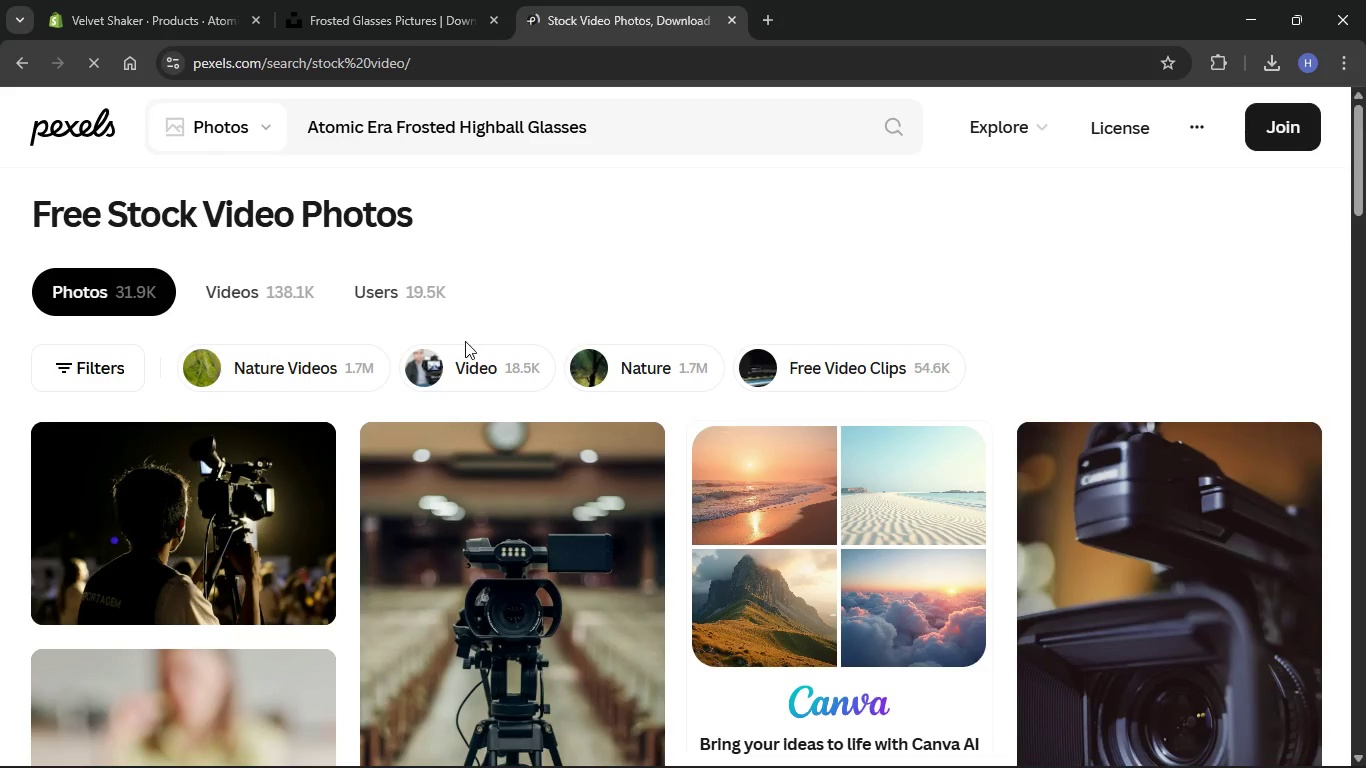 
scroll: coordinate [749, 371], scroll_direction: down, amount: 13.0
 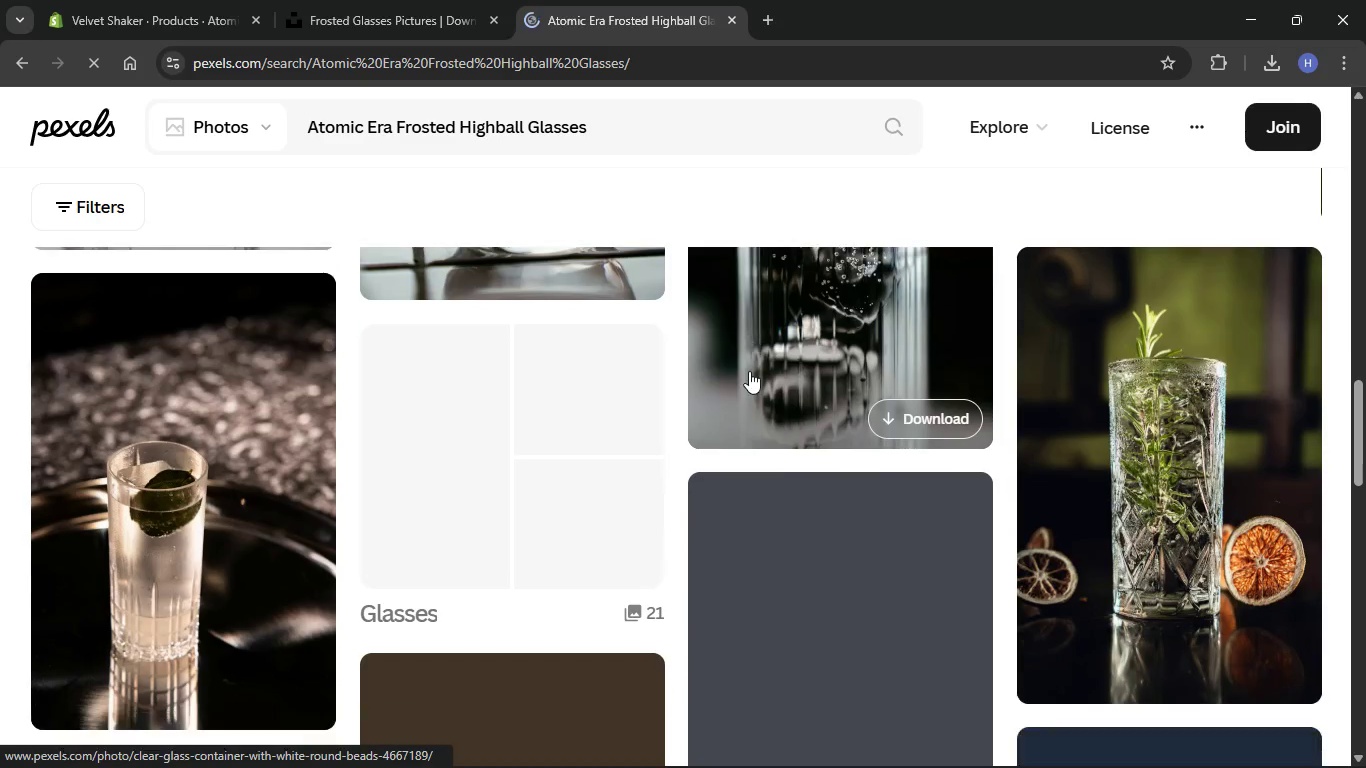 
scroll: coordinate [749, 371], scroll_direction: up, amount: 4.0
 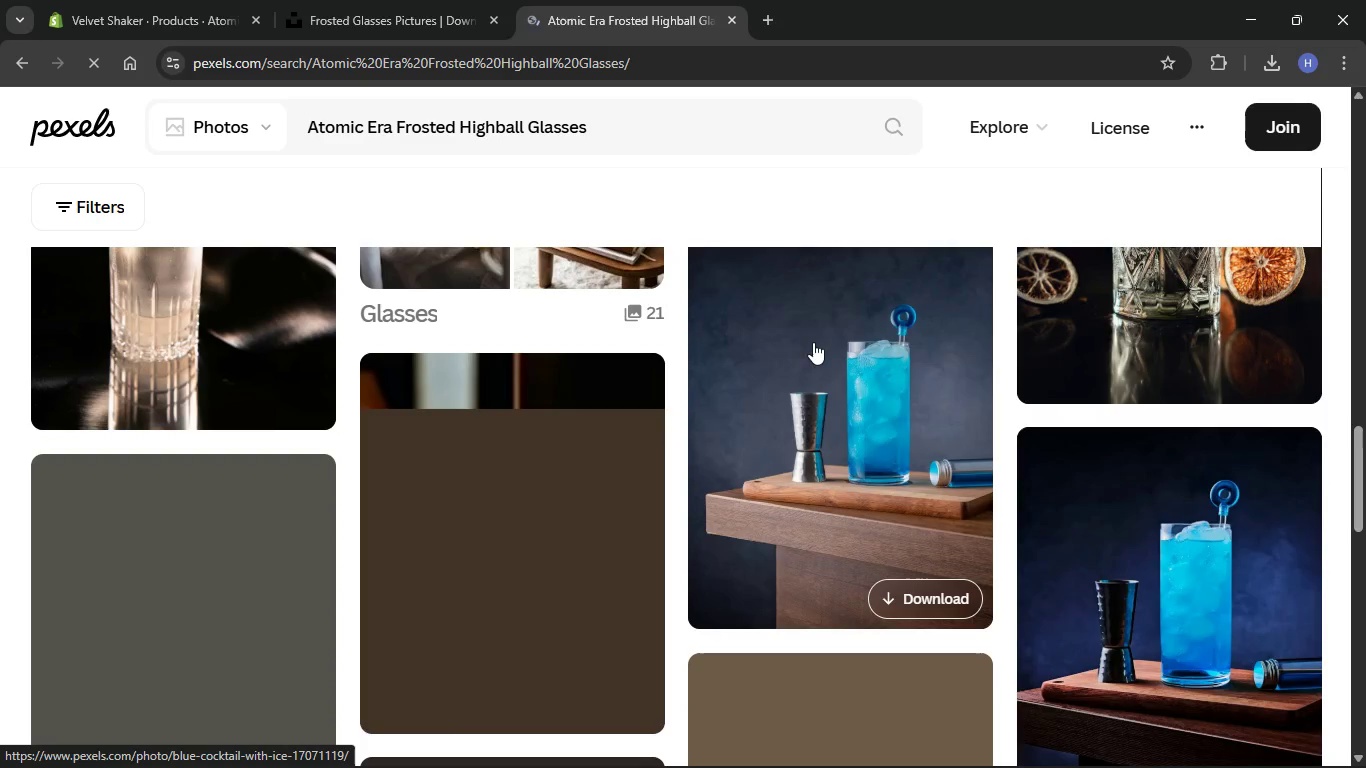 
scroll: coordinate [813, 342], scroll_direction: down, amount: 20.0
 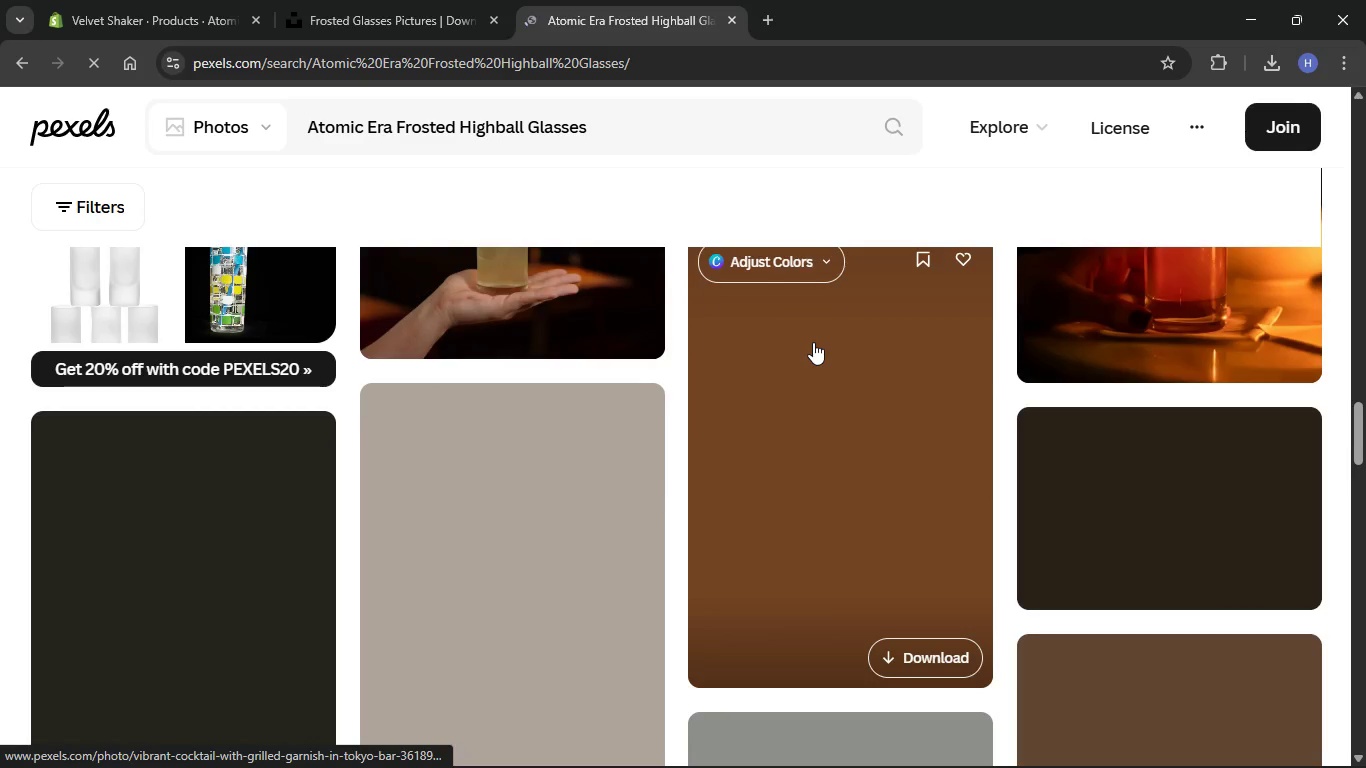 
scroll: coordinate [813, 342], scroll_direction: up, amount: 5.0
 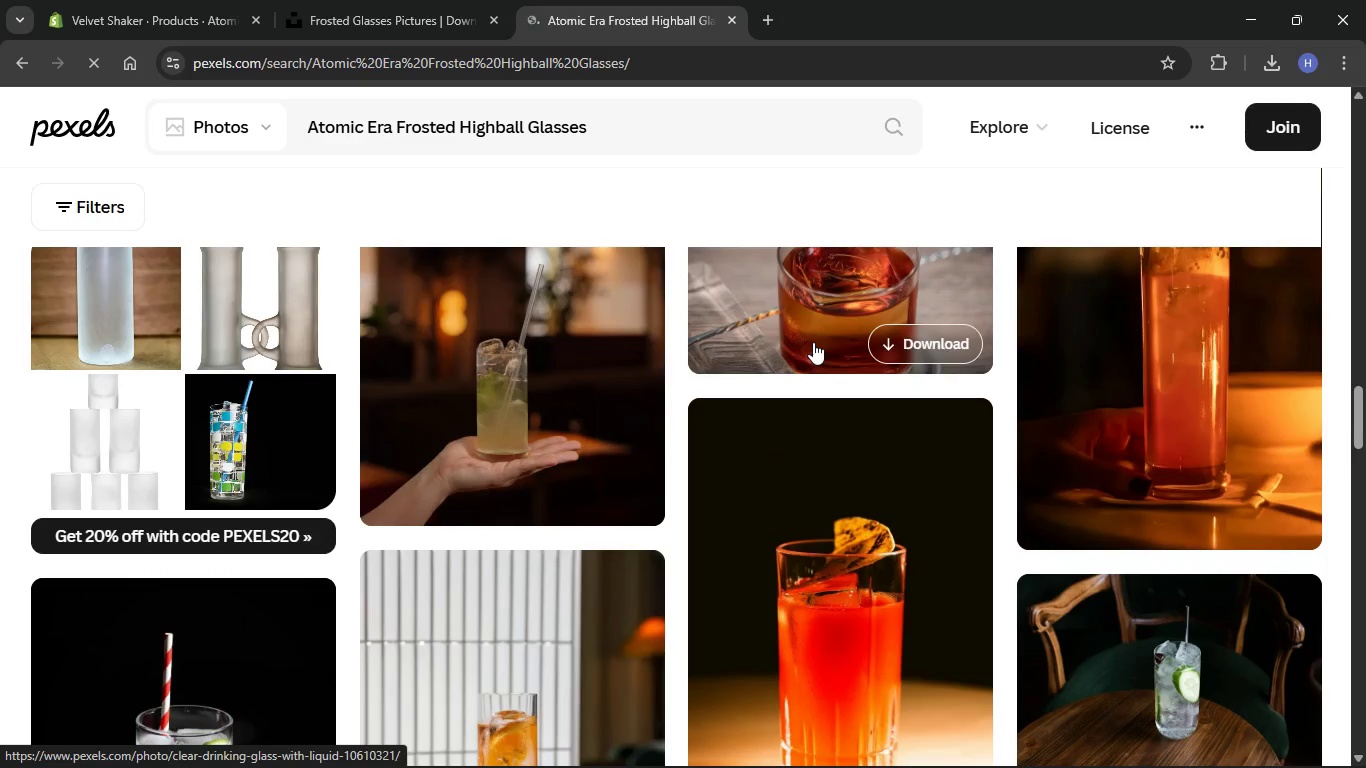 
scroll: coordinate [597, 228], scroll_direction: down, amount: 19.0
 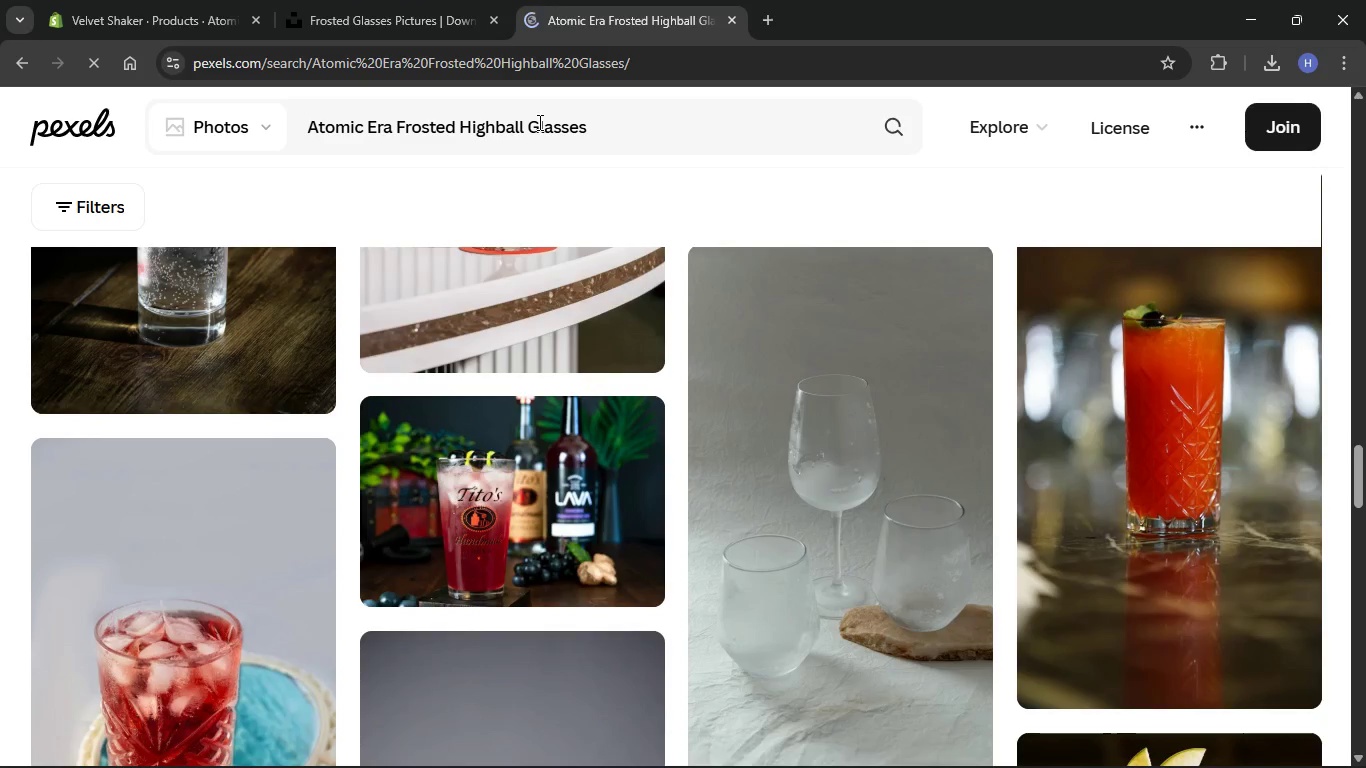 
left_click([528, 126])
 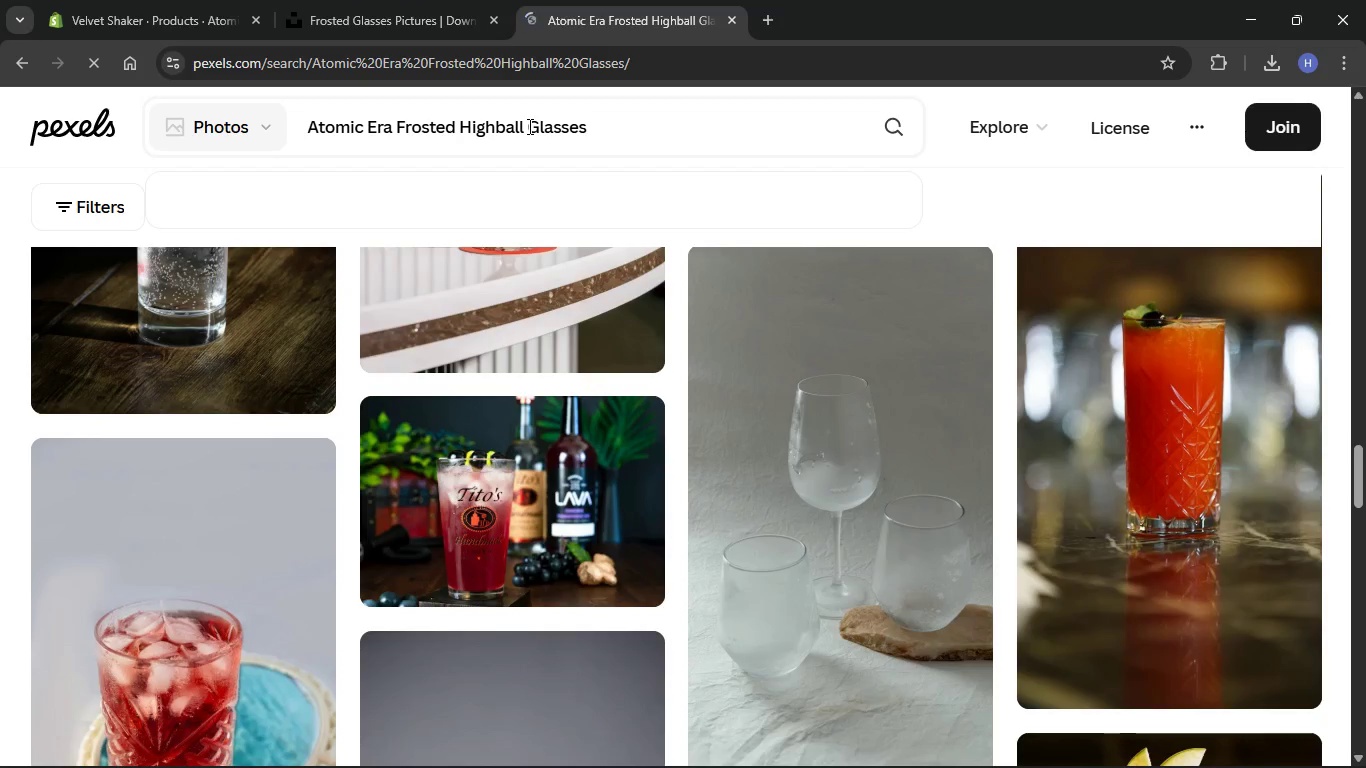 
hold_key(key=Backspace, duration=0.69)
 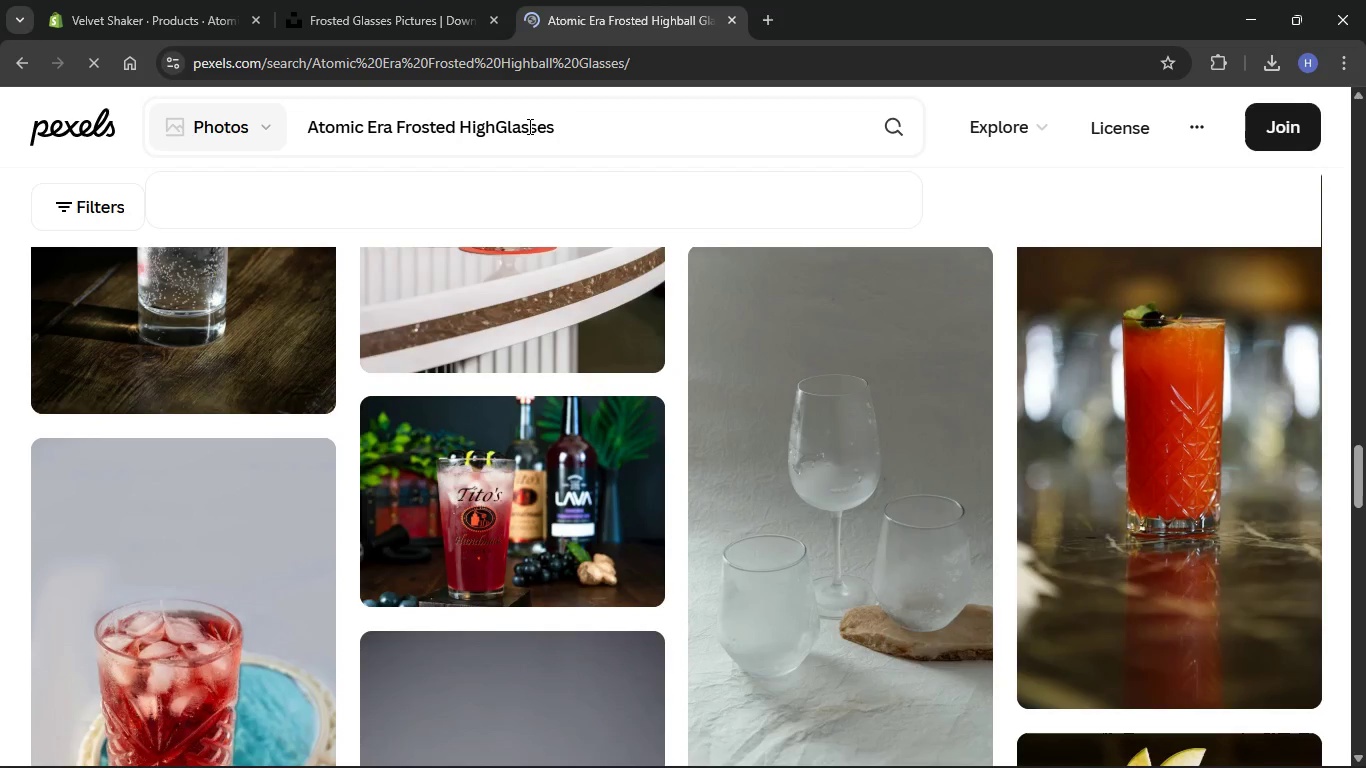 
key(Backspace)
 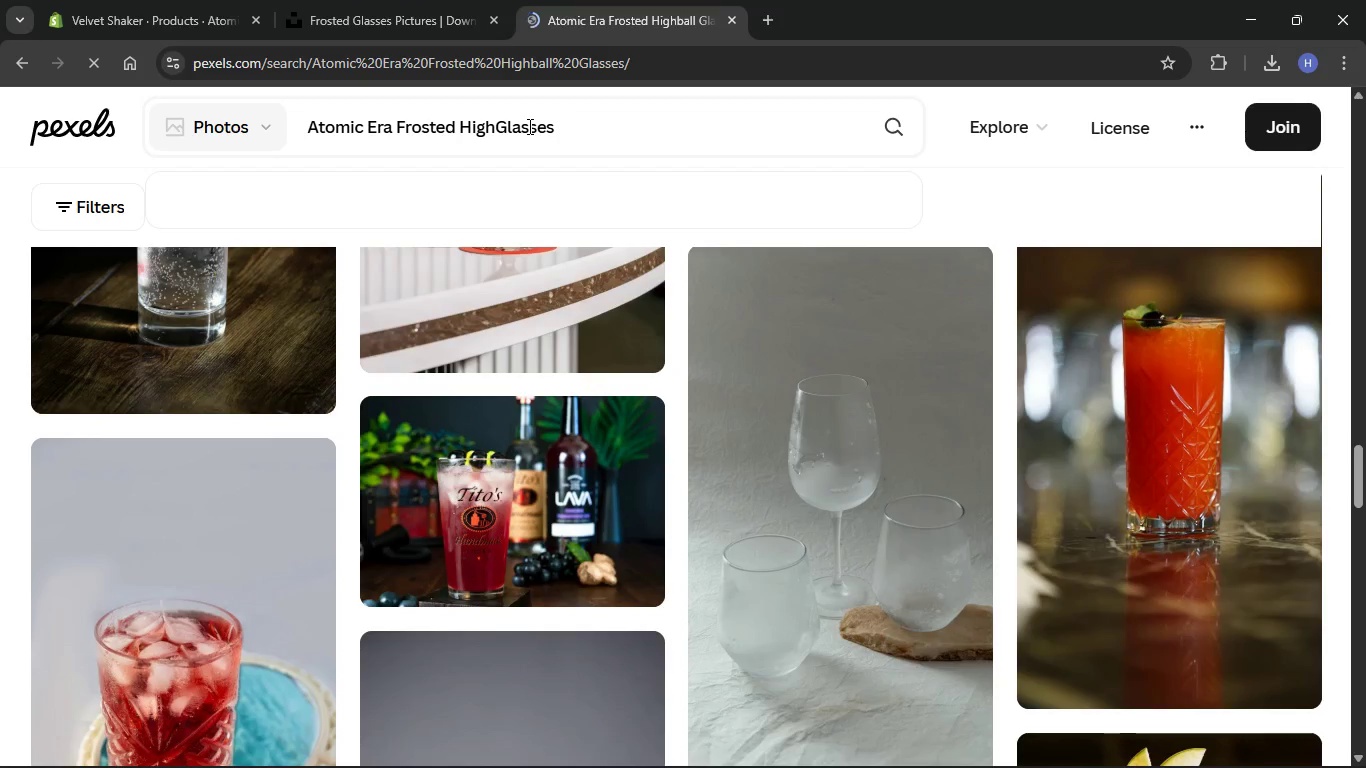 
key(Backspace)
 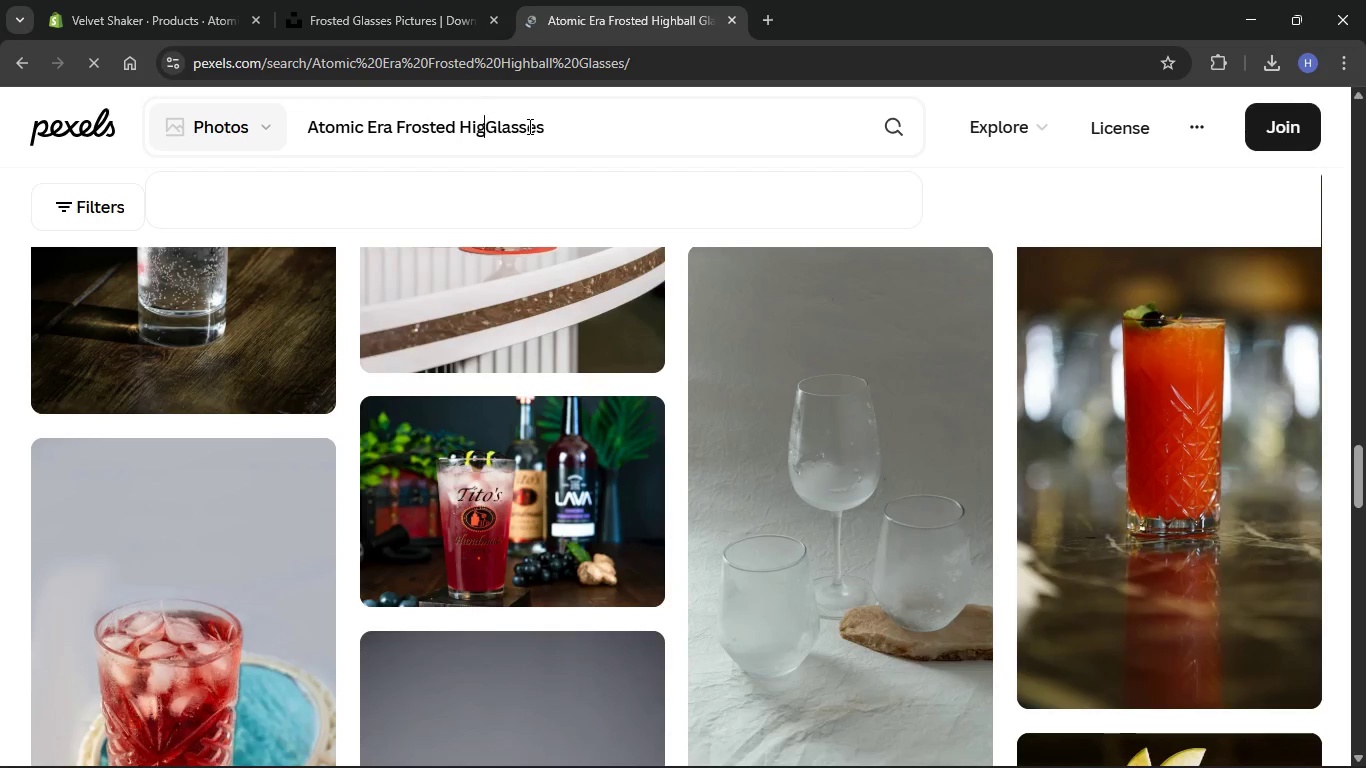 
key(Backspace)
 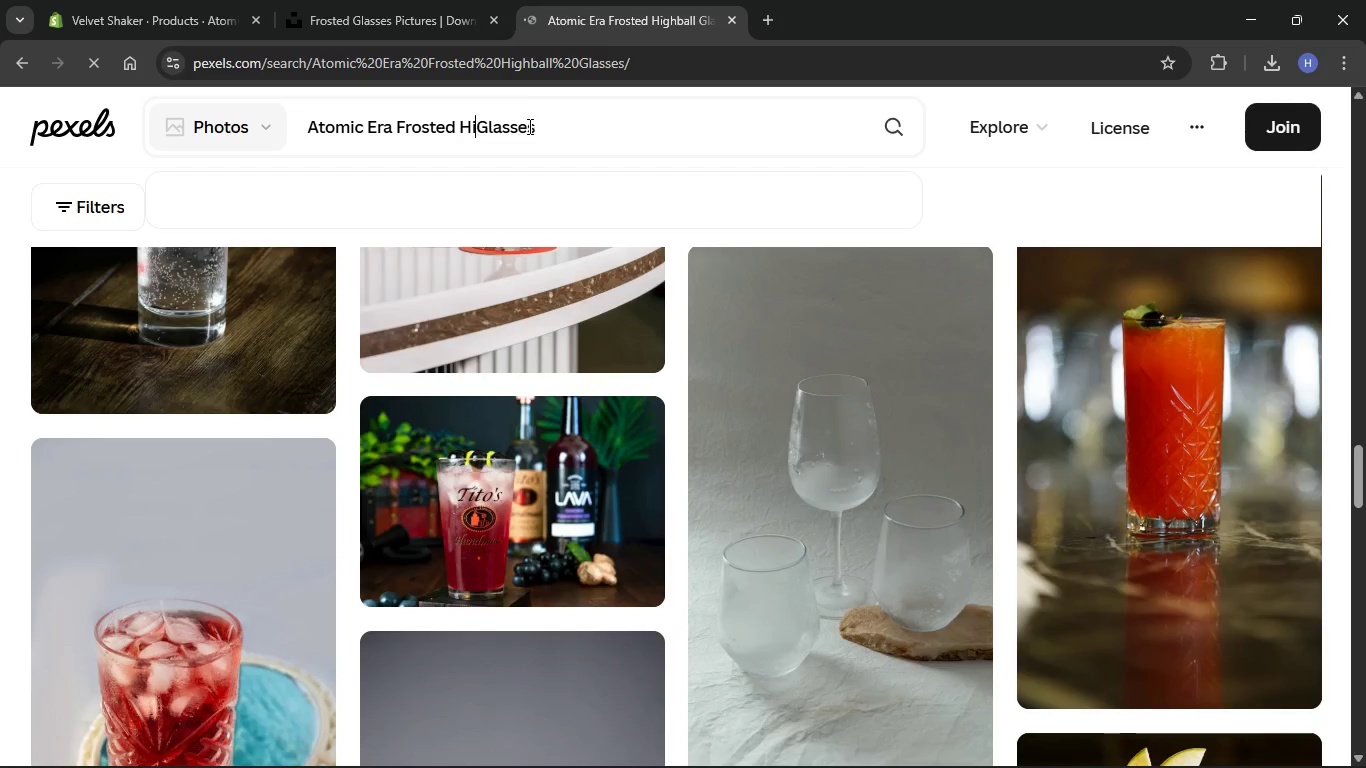 
key(Backspace)
 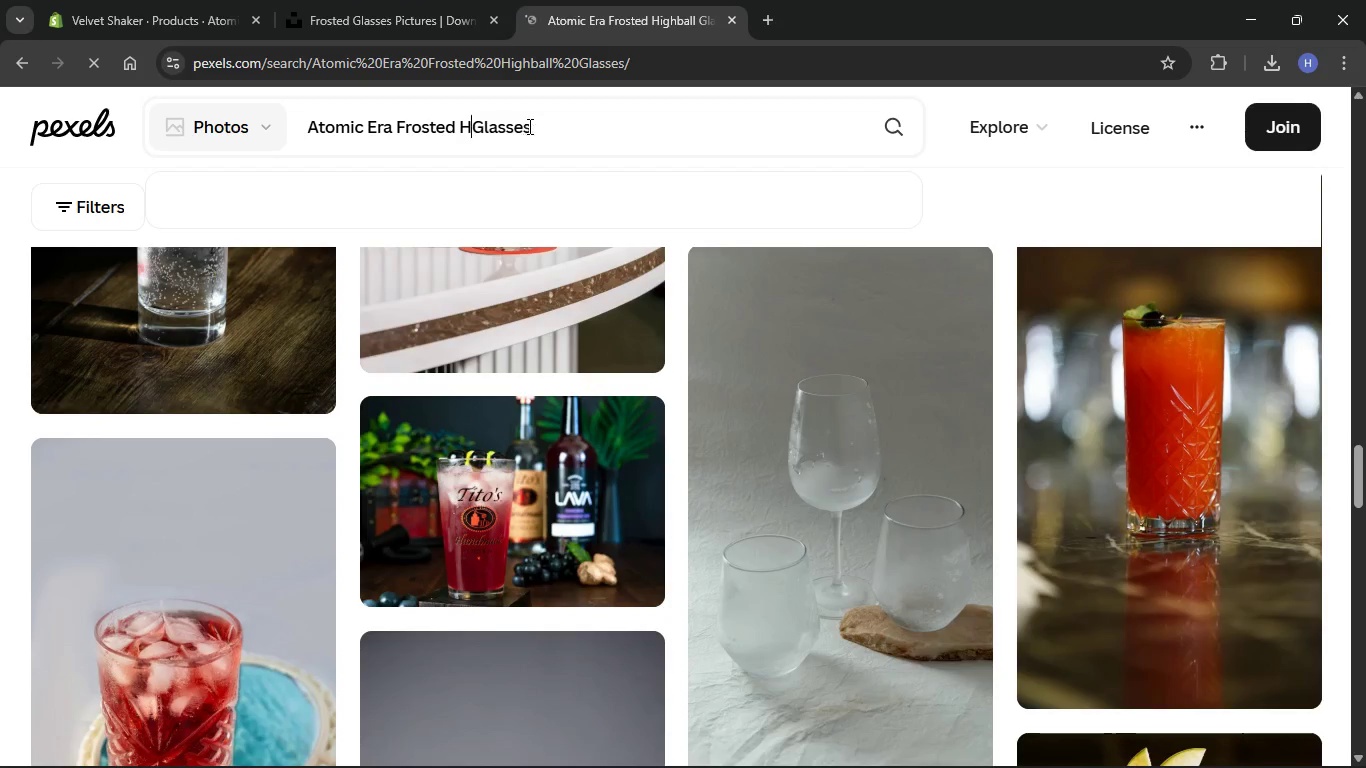 
key(Backspace)
 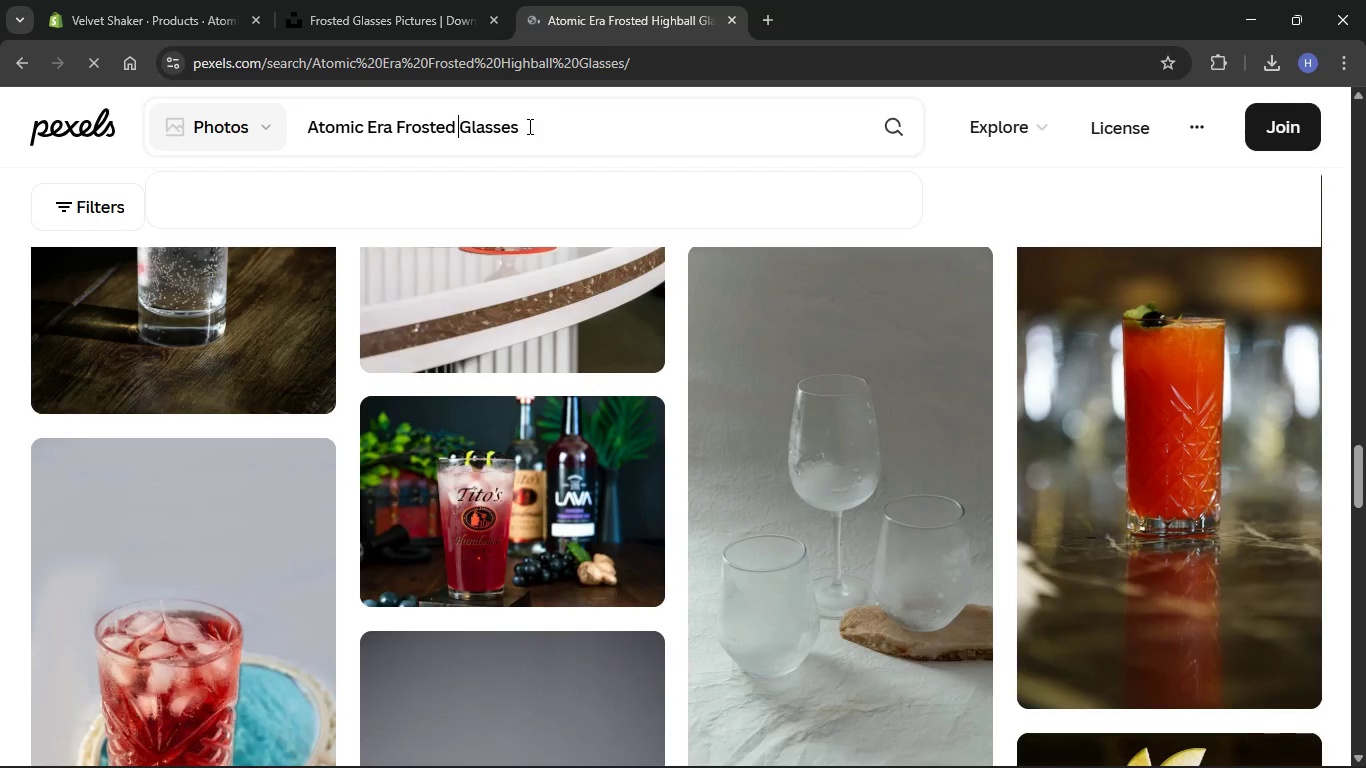 
hold_key(key=ArrowLeft, duration=0.73)
 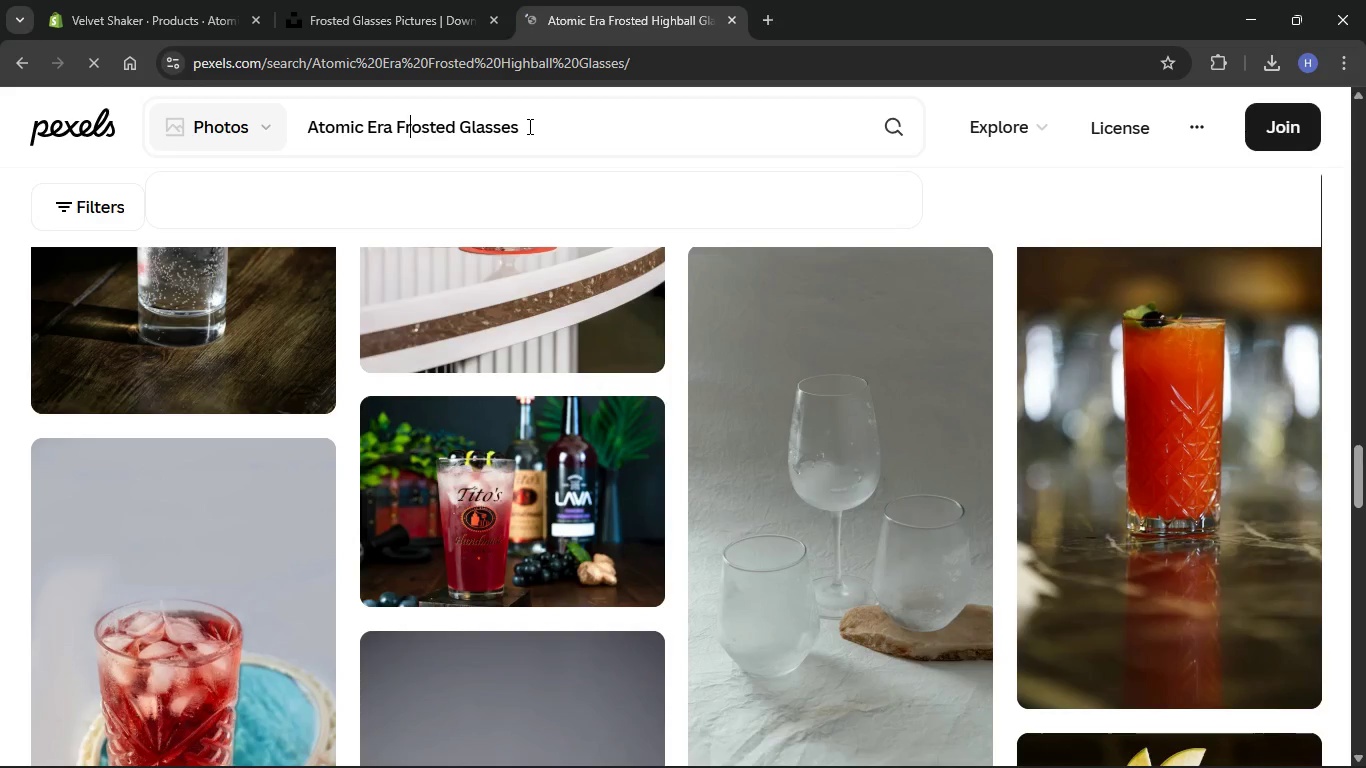 
key(ArrowLeft)
 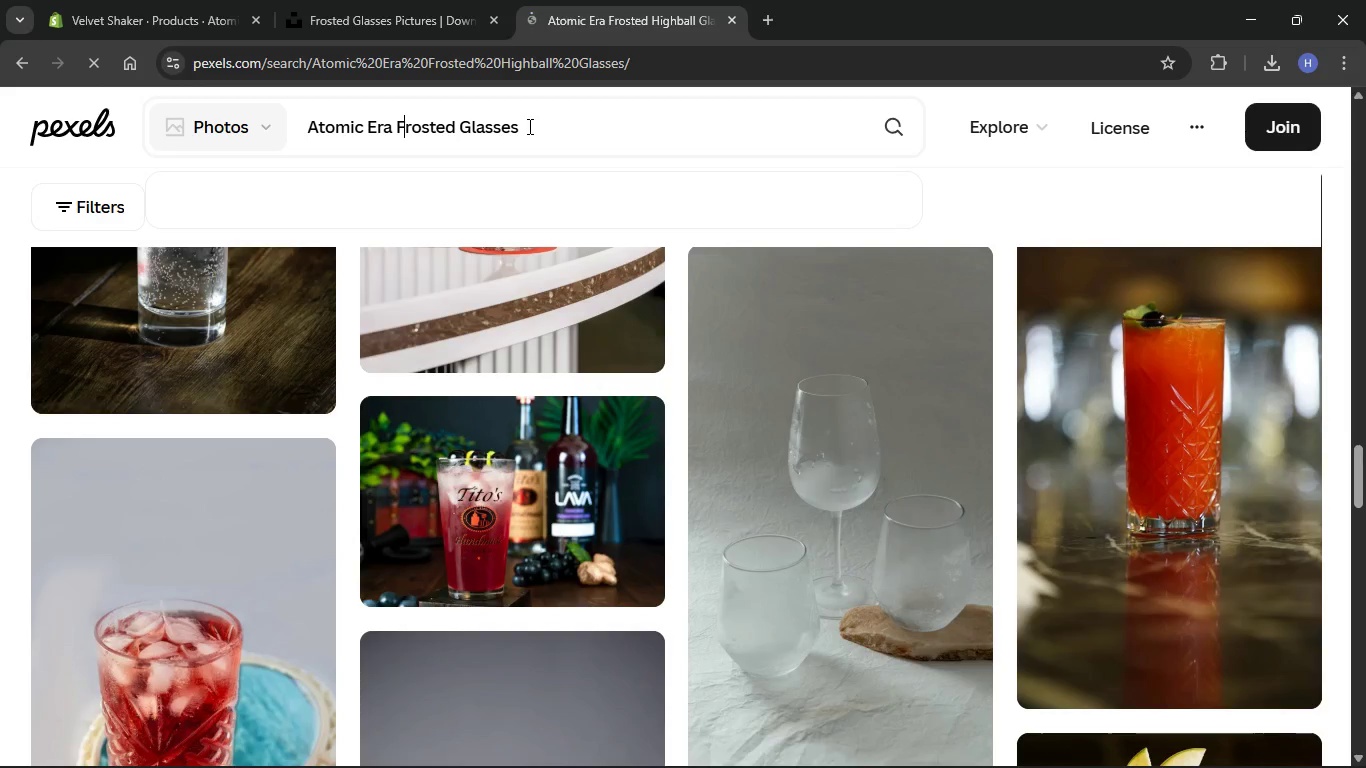 
key(ArrowLeft)
 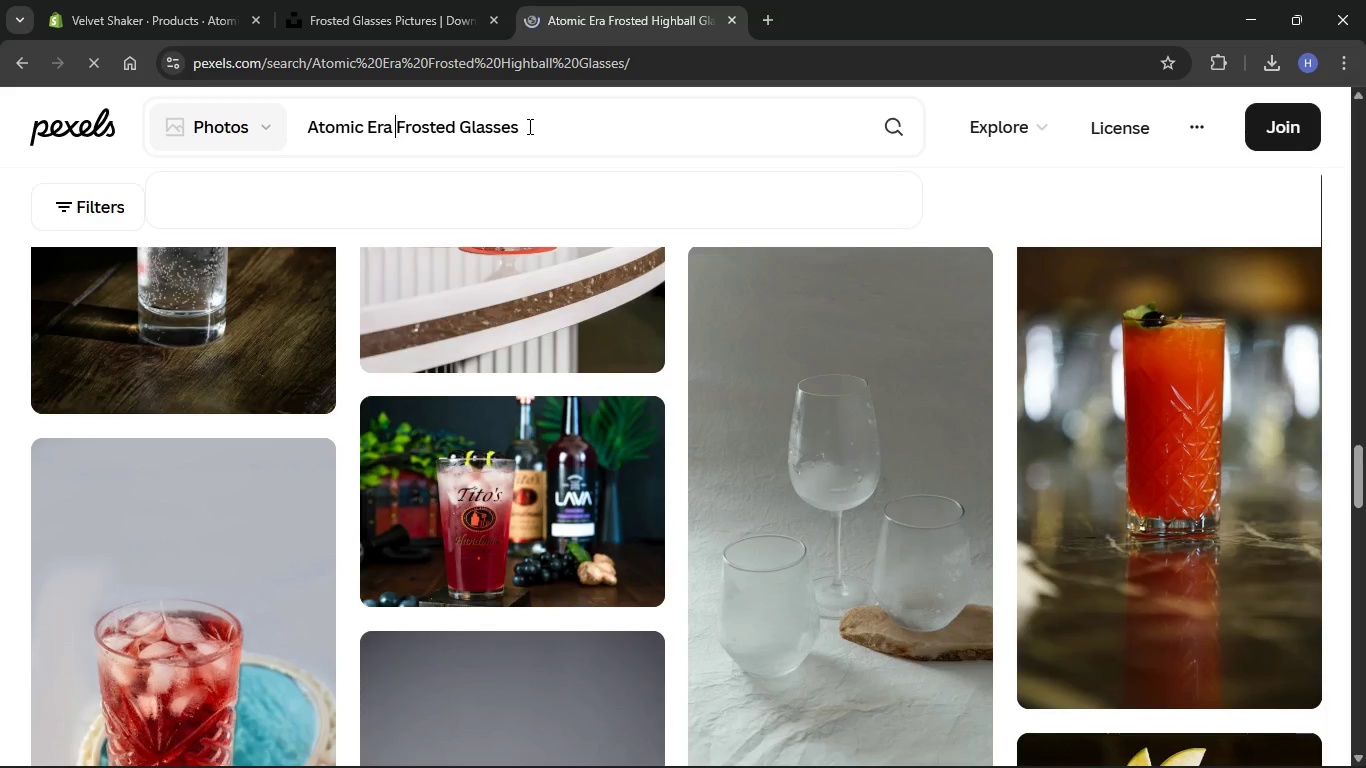 
hold_key(key=Backspace, duration=0.92)
 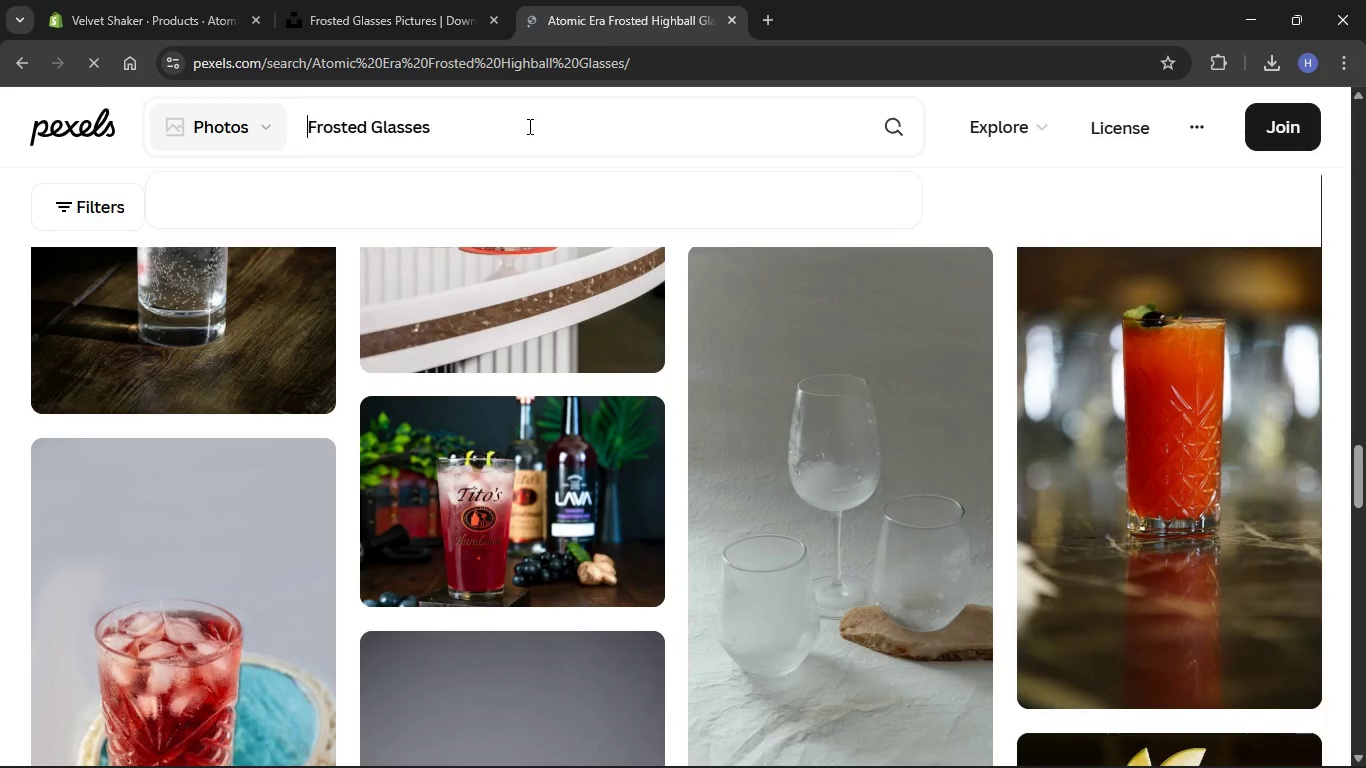 
key(Backspace)
 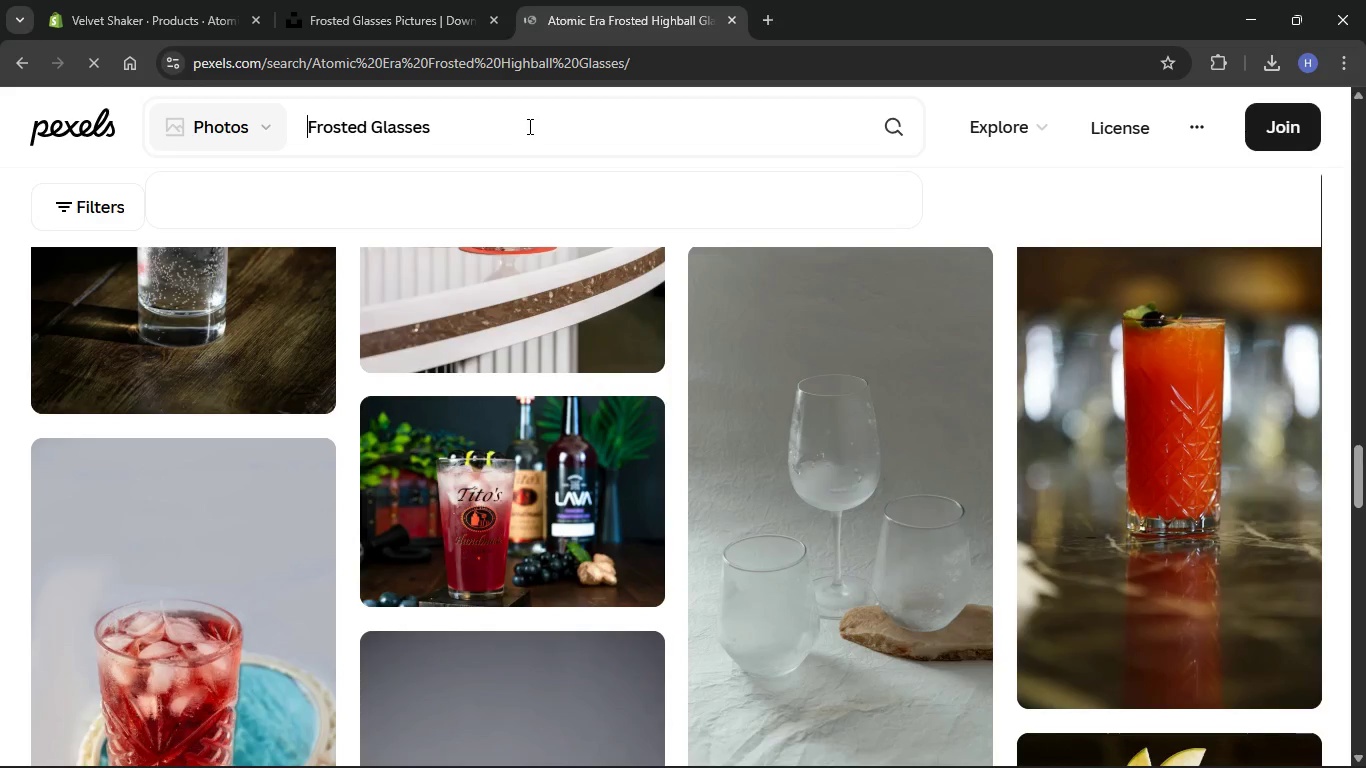 
key(Enter)
 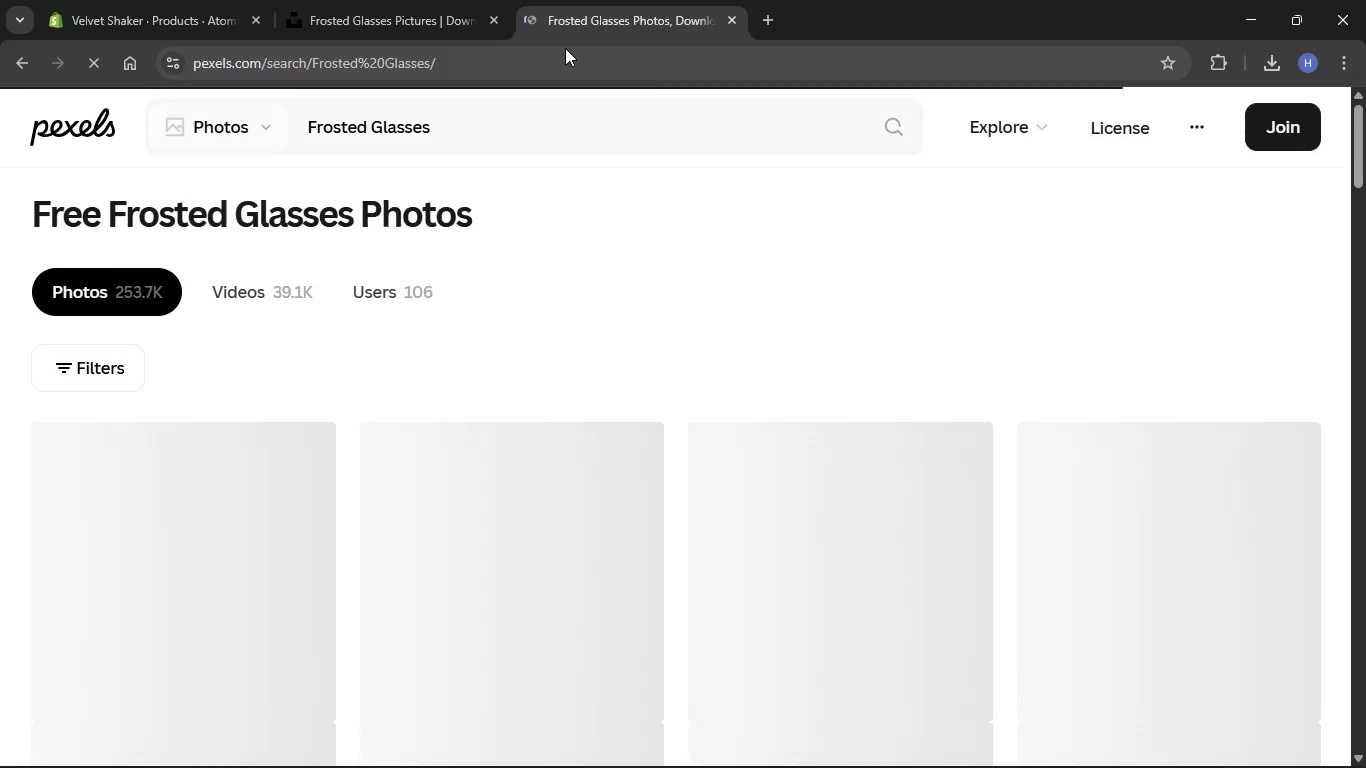 
wait(6.41)
 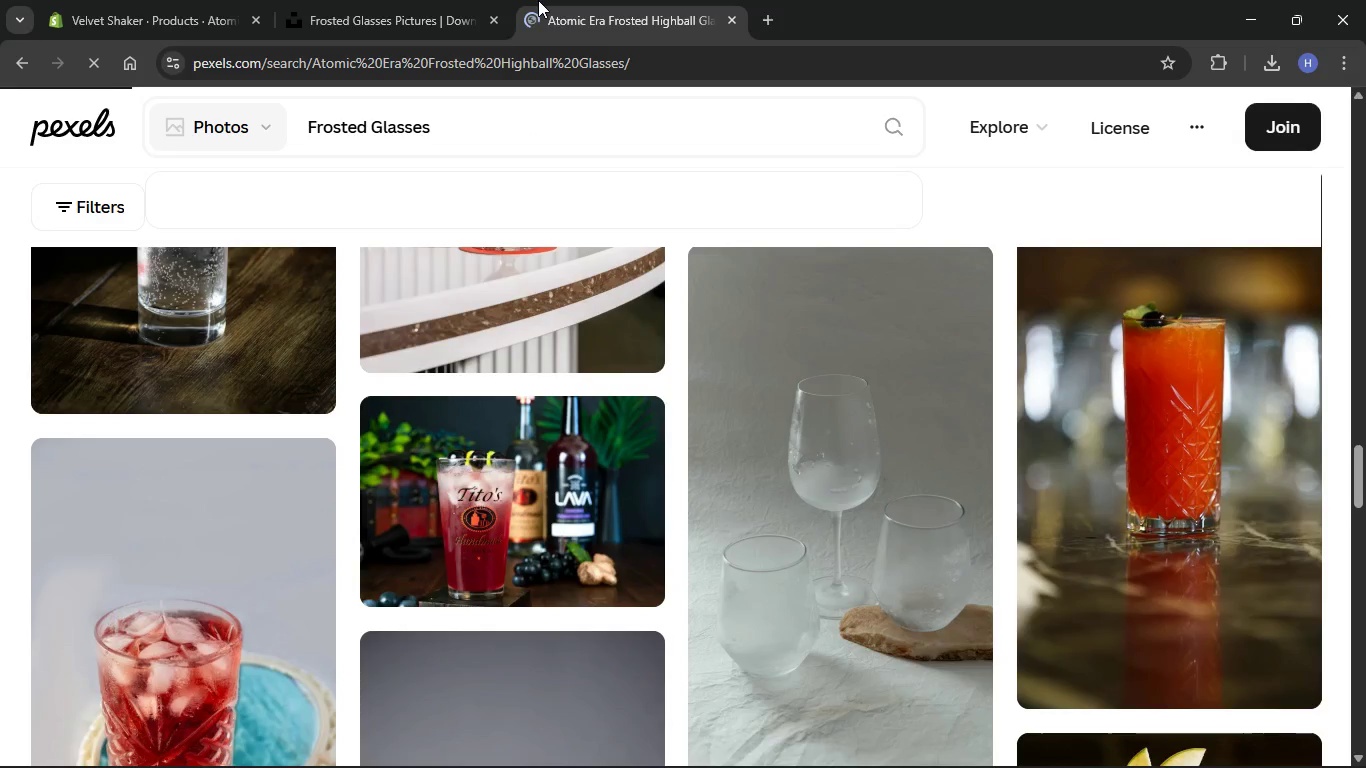 
scroll: coordinate [555, 345], scroll_direction: down, amount: 38.0
 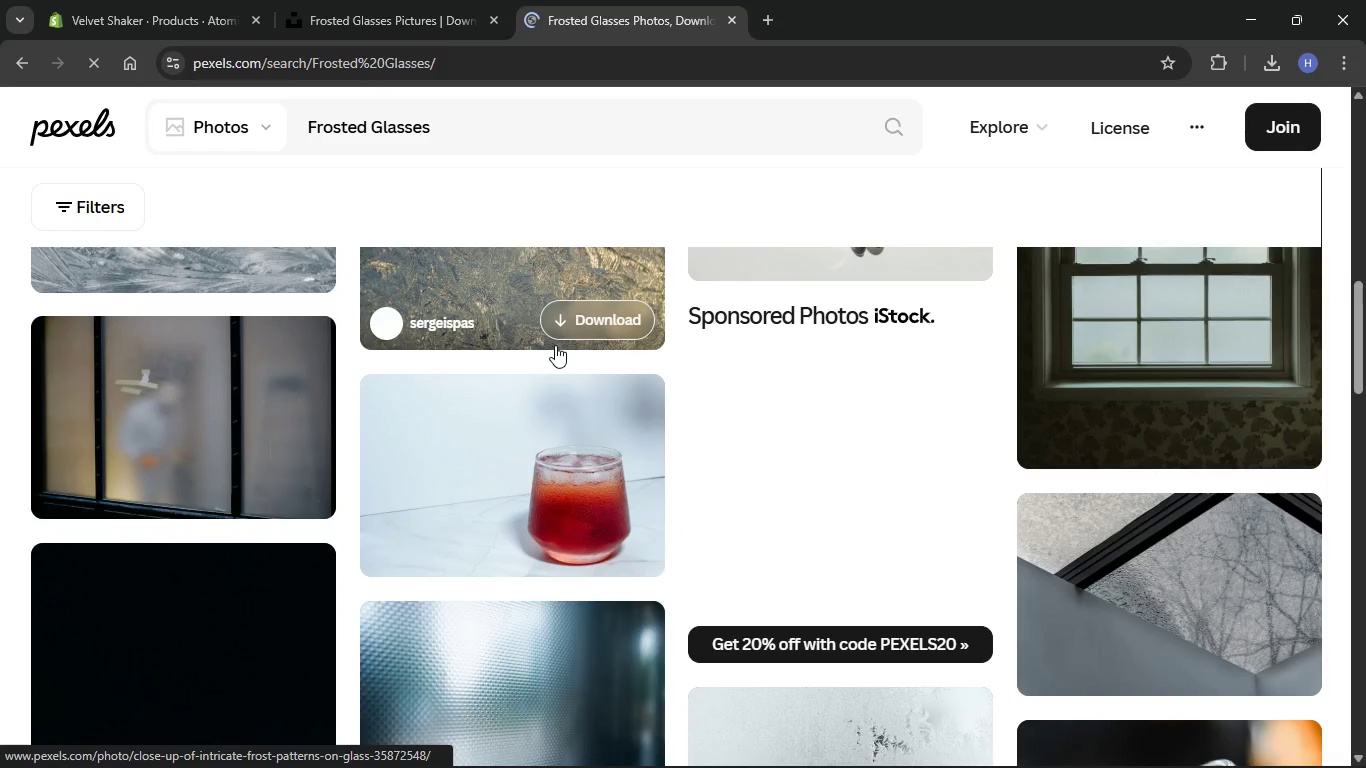 
scroll: coordinate [556, 350], scroll_direction: down, amount: 35.0
 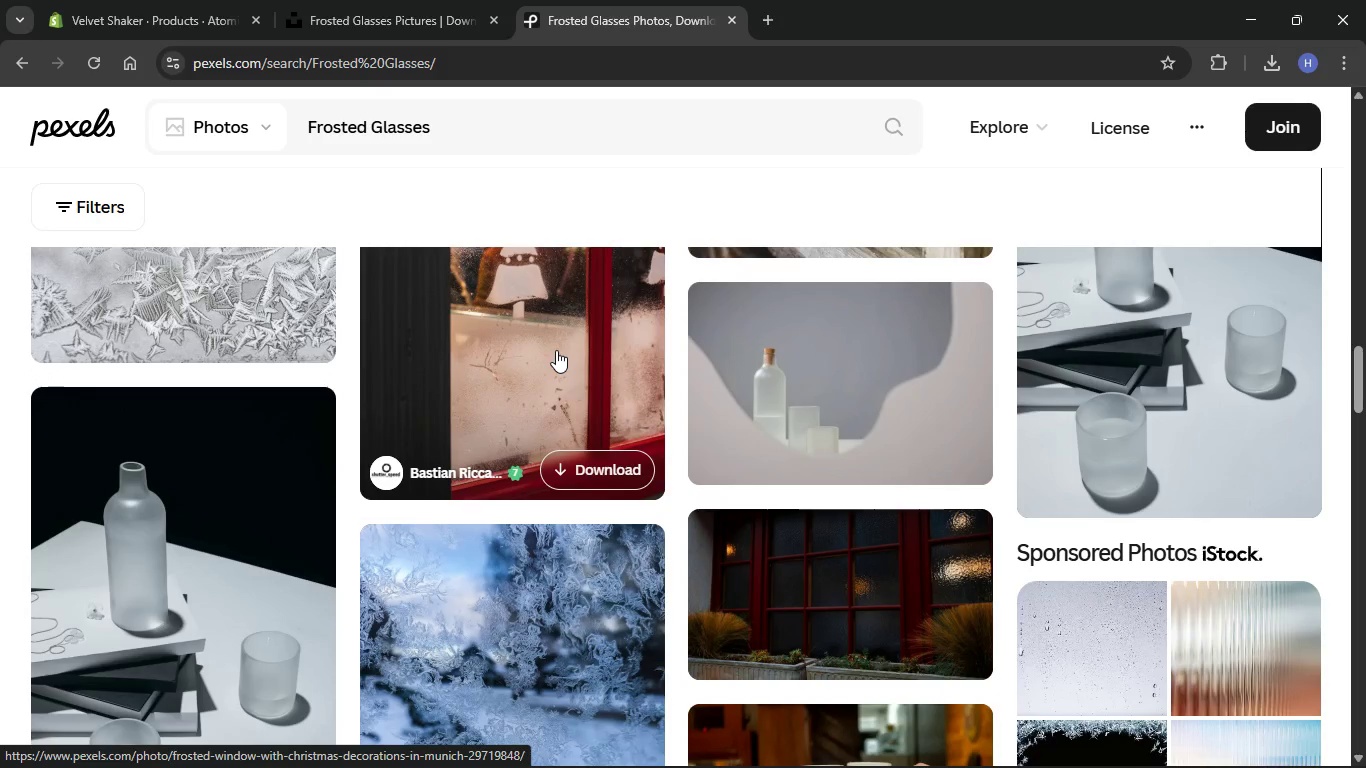 
scroll: coordinate [557, 350], scroll_direction: down, amount: 13.0
 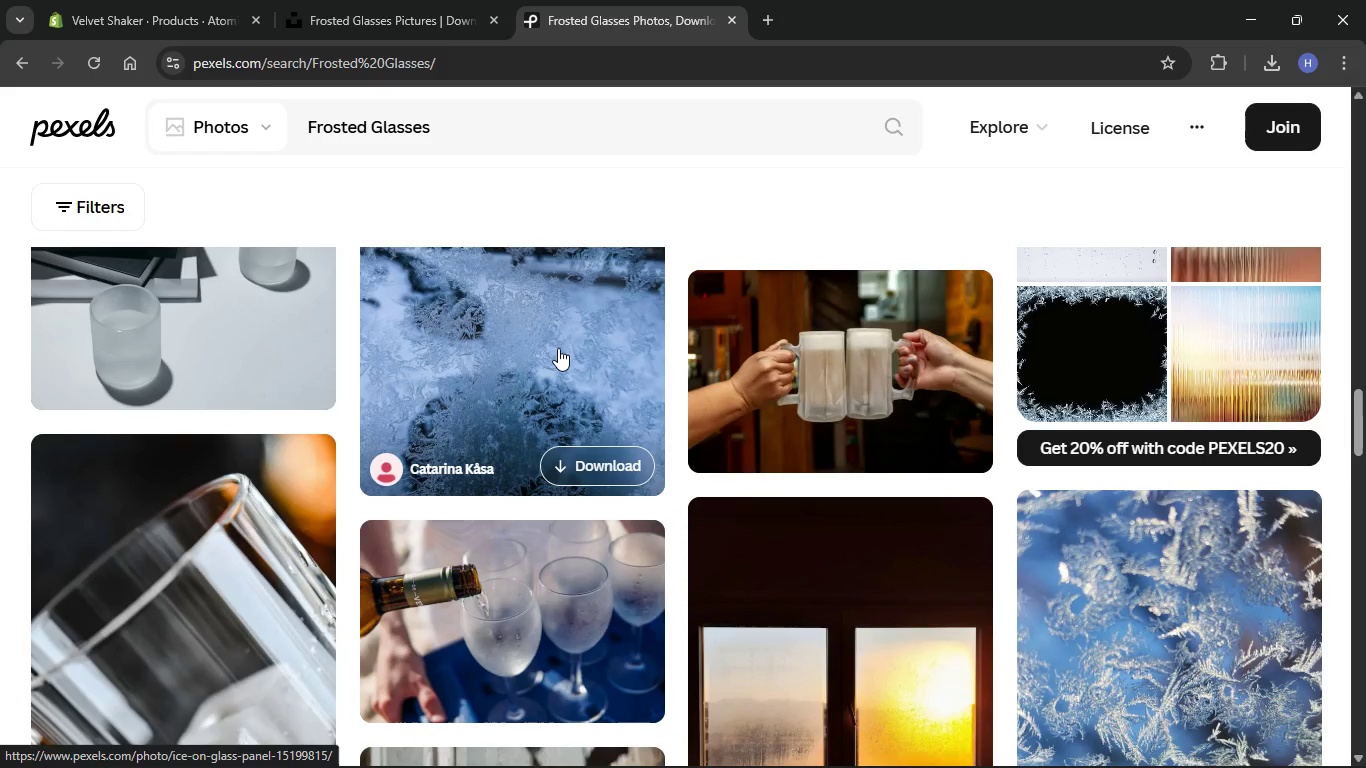 
scroll: coordinate [560, 349], scroll_direction: up, amount: 29.0
 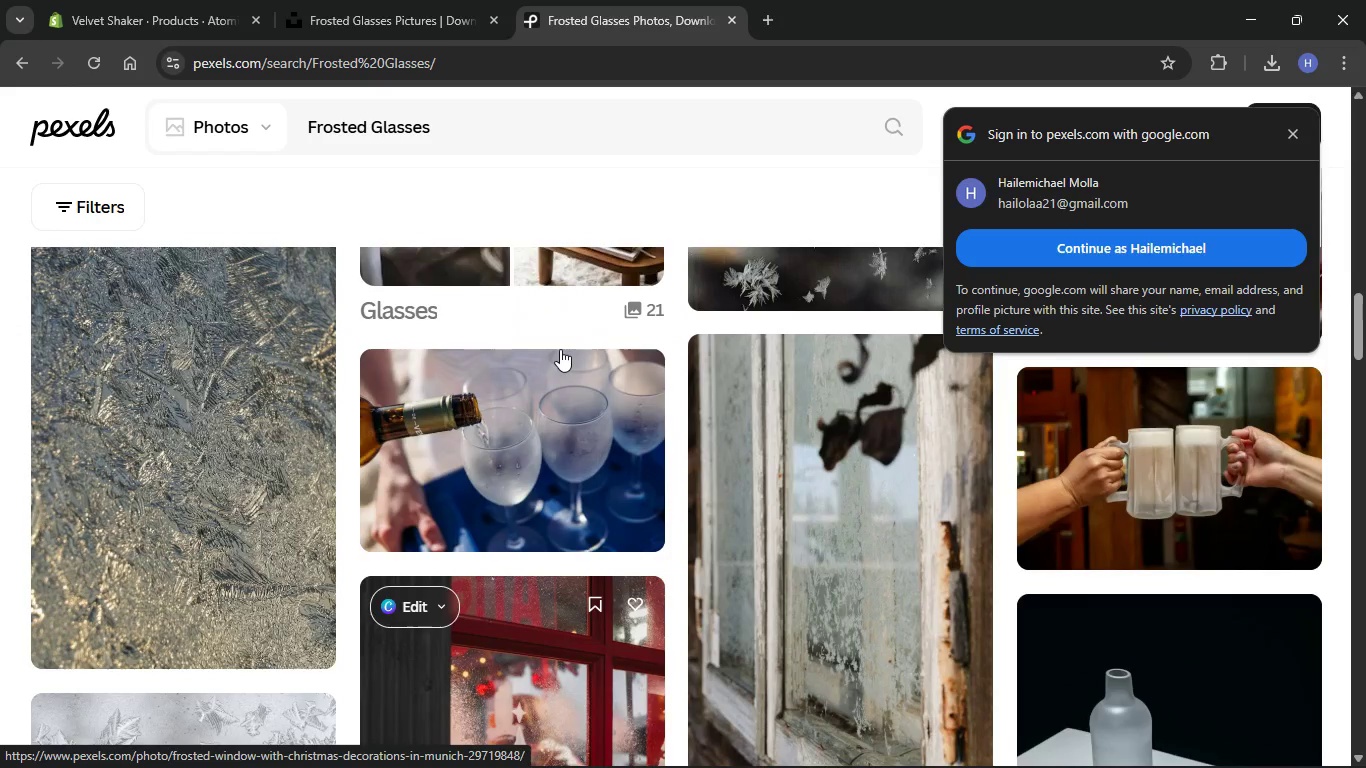 
scroll: coordinate [560, 349], scroll_direction: down, amount: 9.0
 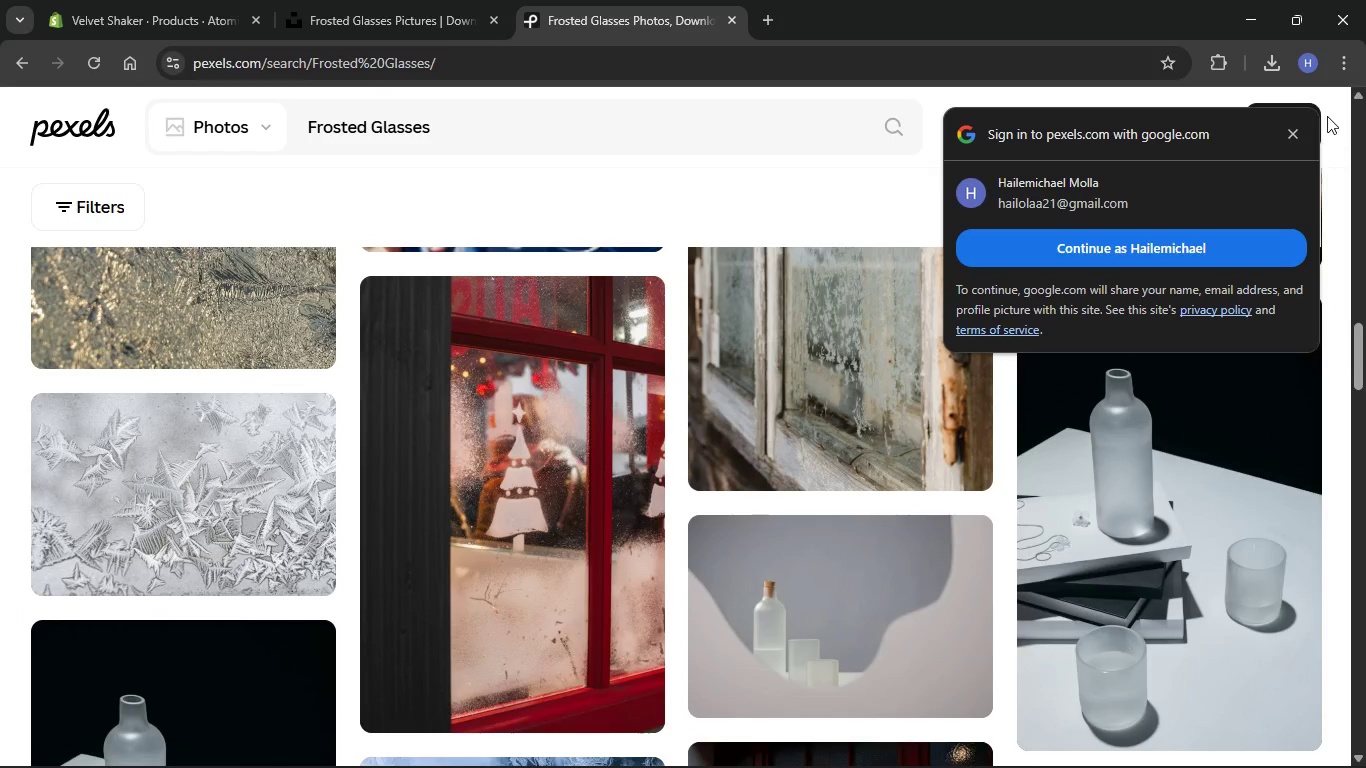 
left_click([1291, 128])
 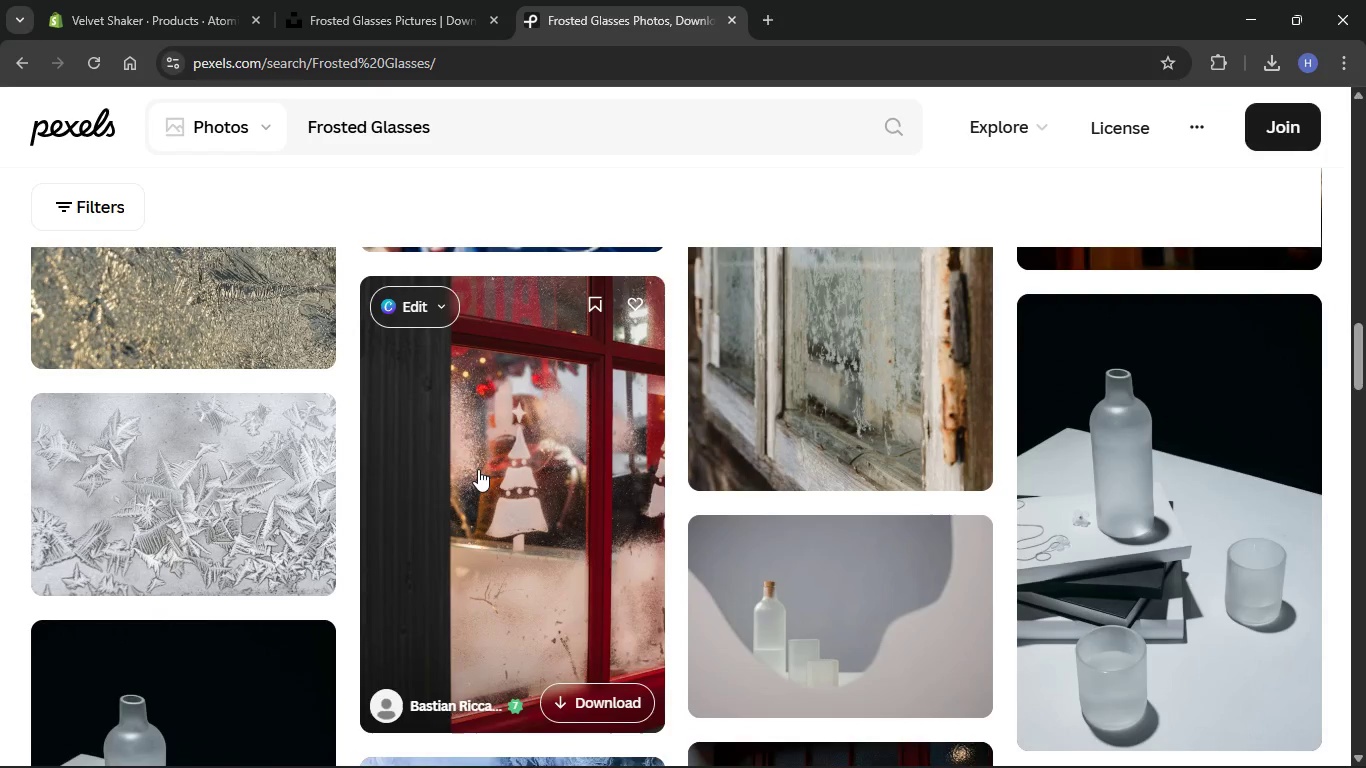 
scroll: coordinate [483, 464], scroll_direction: up, amount: 7.0
 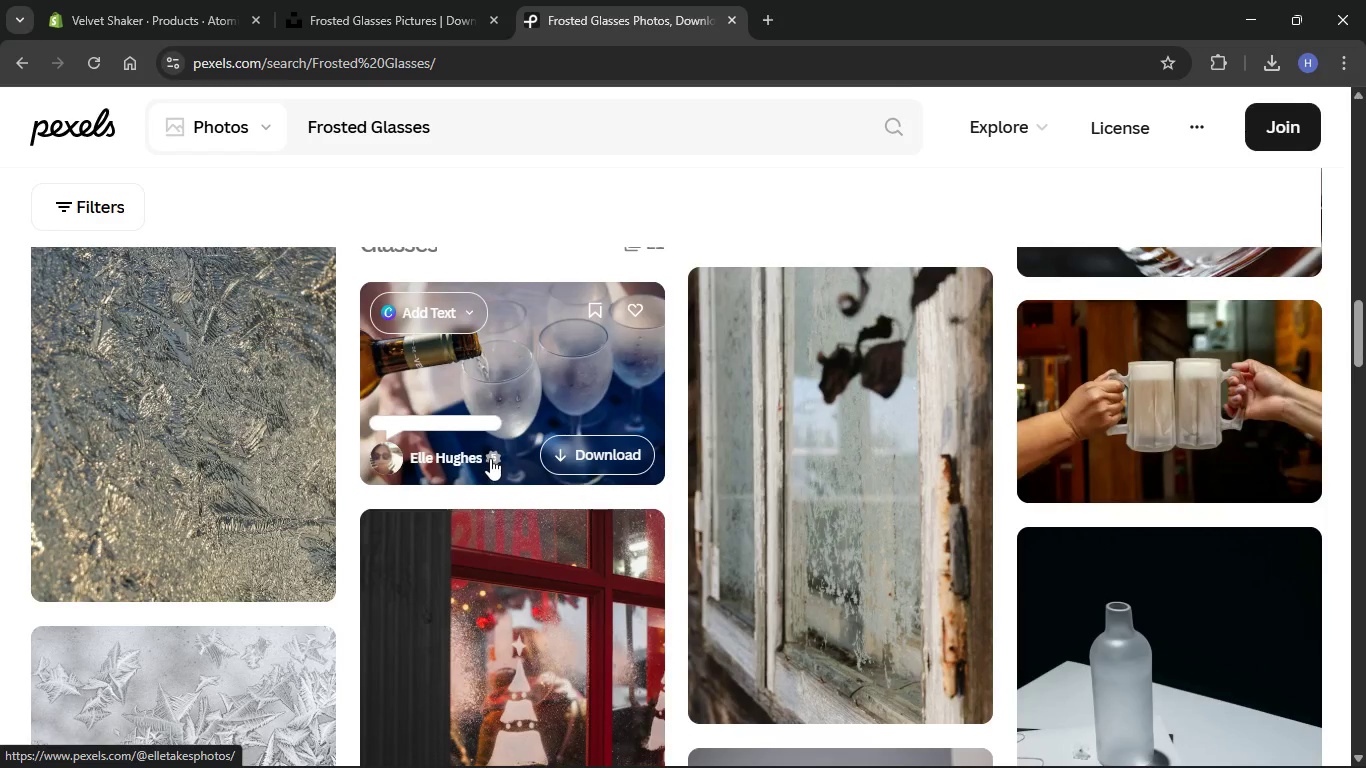 
scroll: coordinate [513, 451], scroll_direction: down, amount: 80.0
 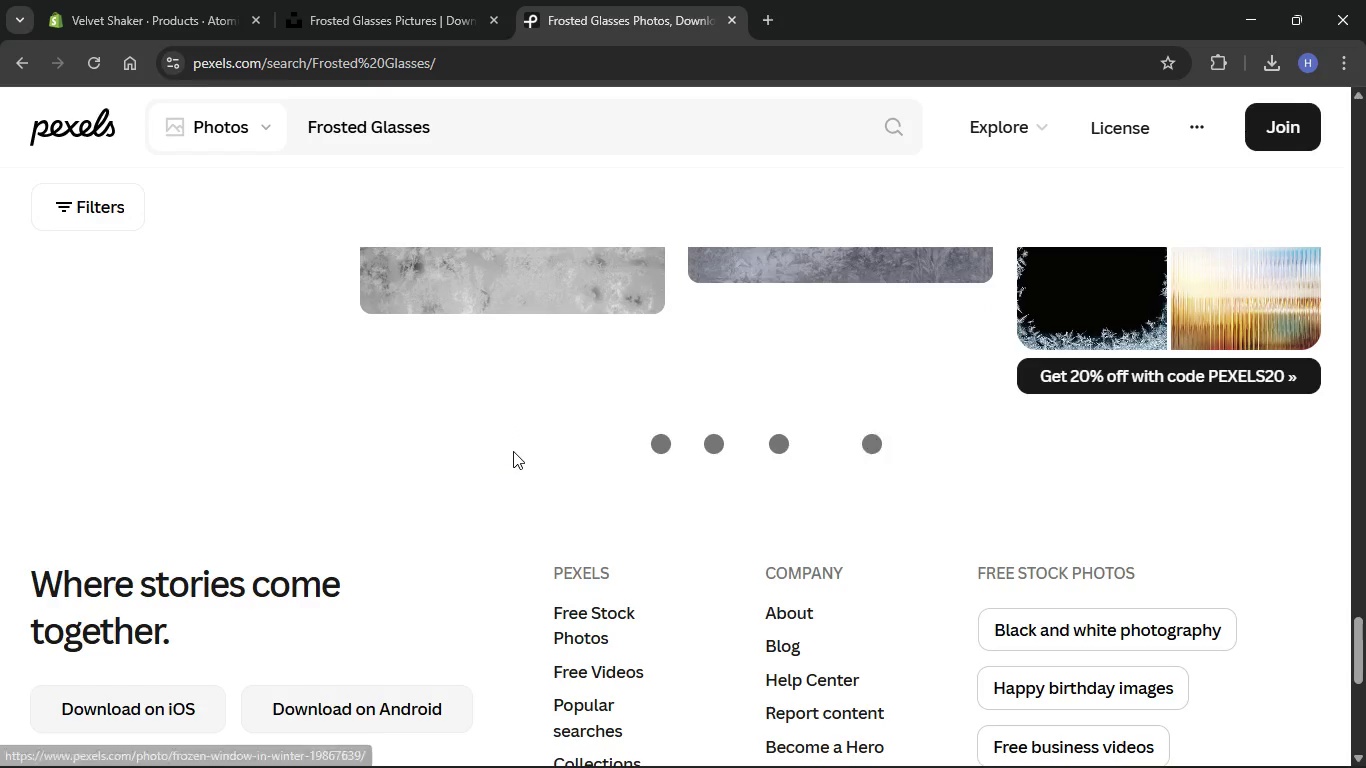 
scroll: coordinate [514, 447], scroll_direction: up, amount: 67.0
 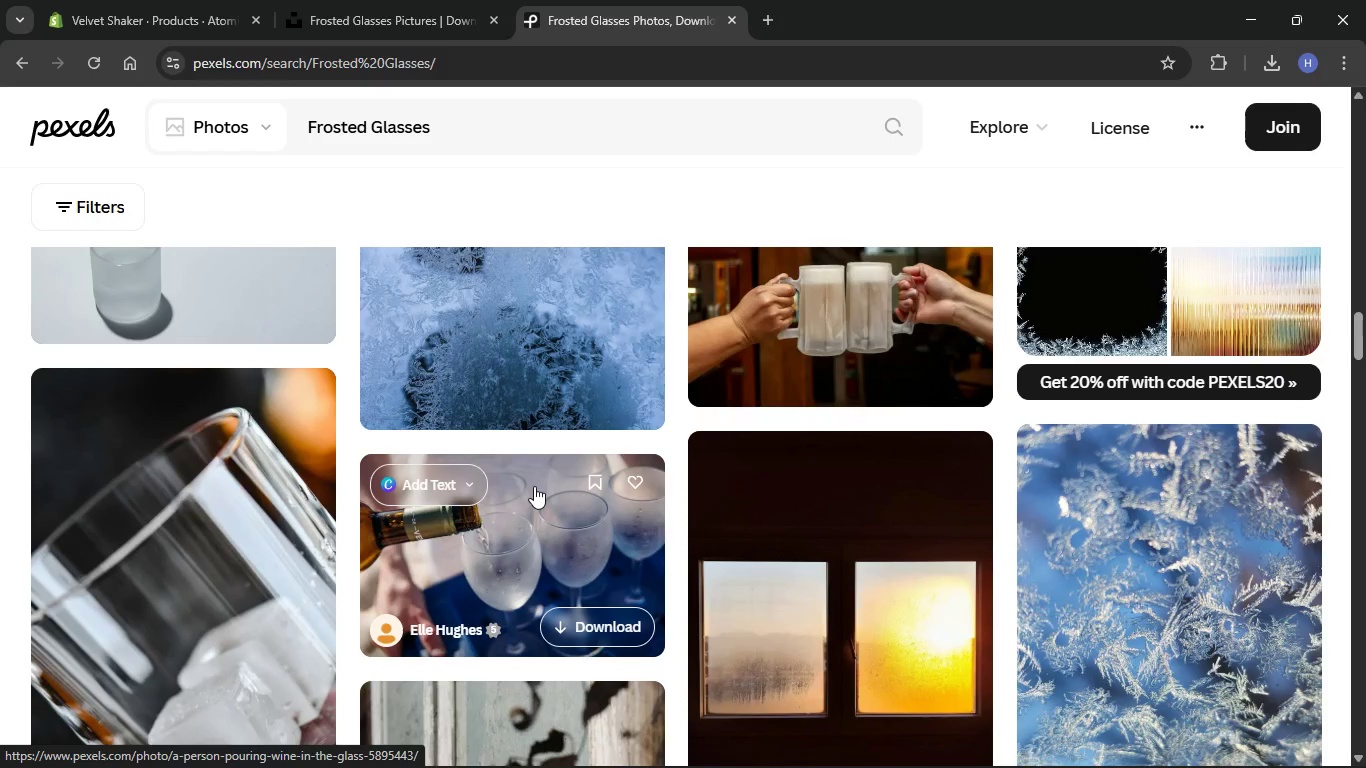 
left_click([534, 486])
 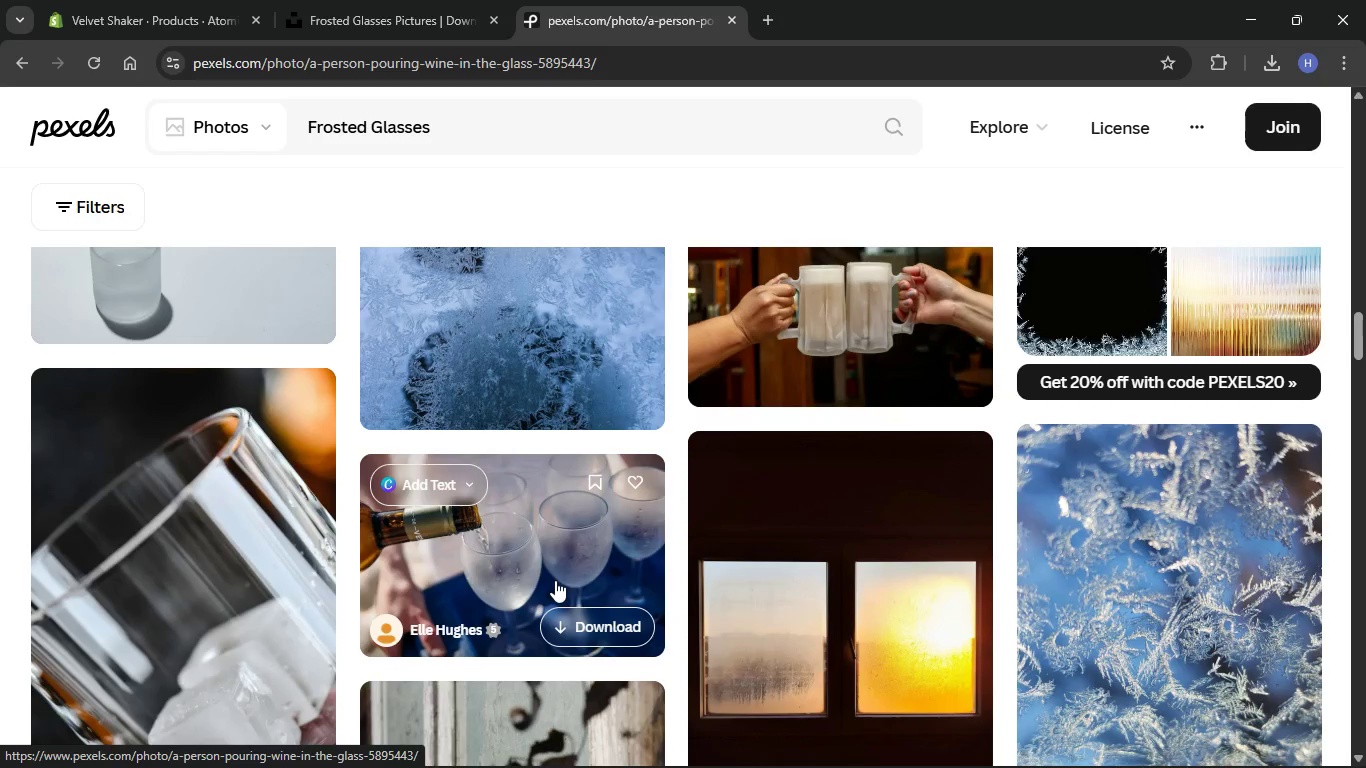 
left_click([549, 569])
 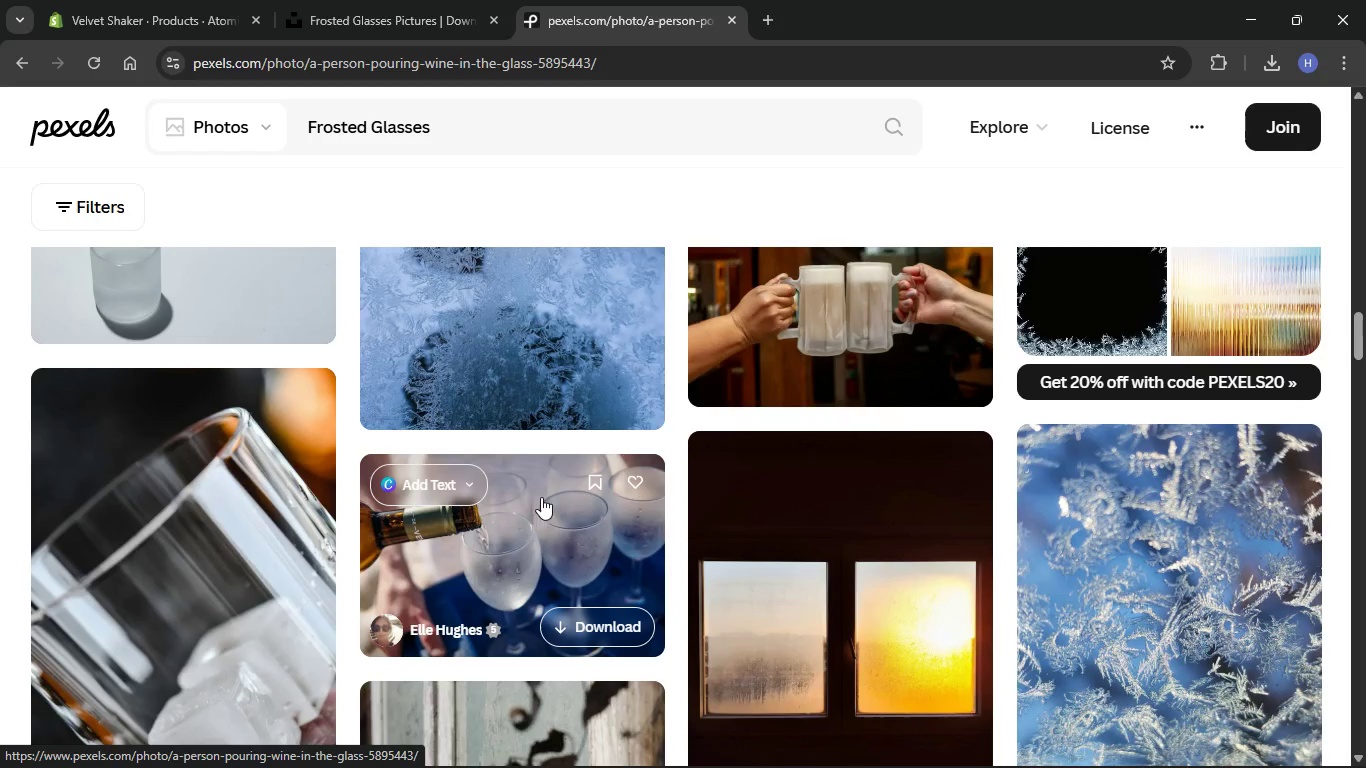 
scroll: coordinate [541, 479], scroll_direction: up, amount: 4.0
 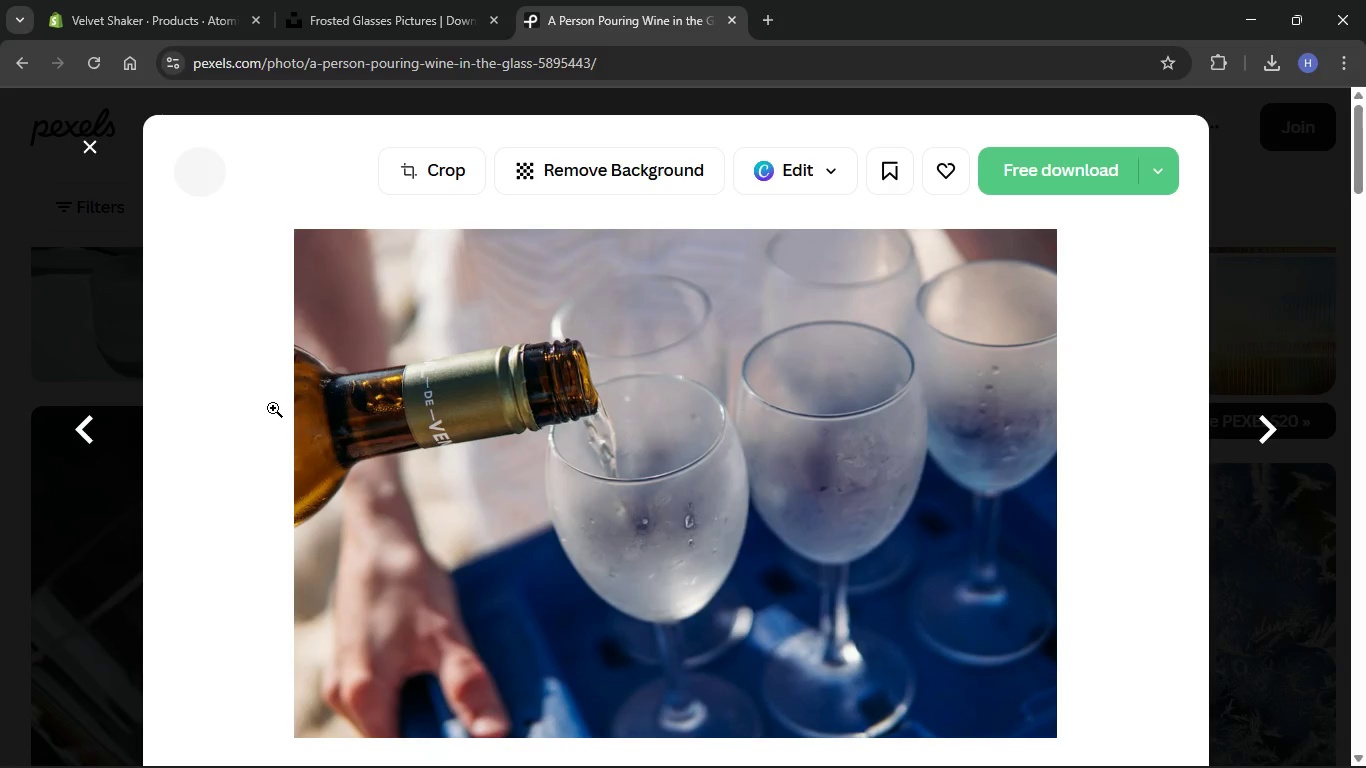 
scroll: coordinate [485, 462], scroll_direction: down, amount: 32.0
 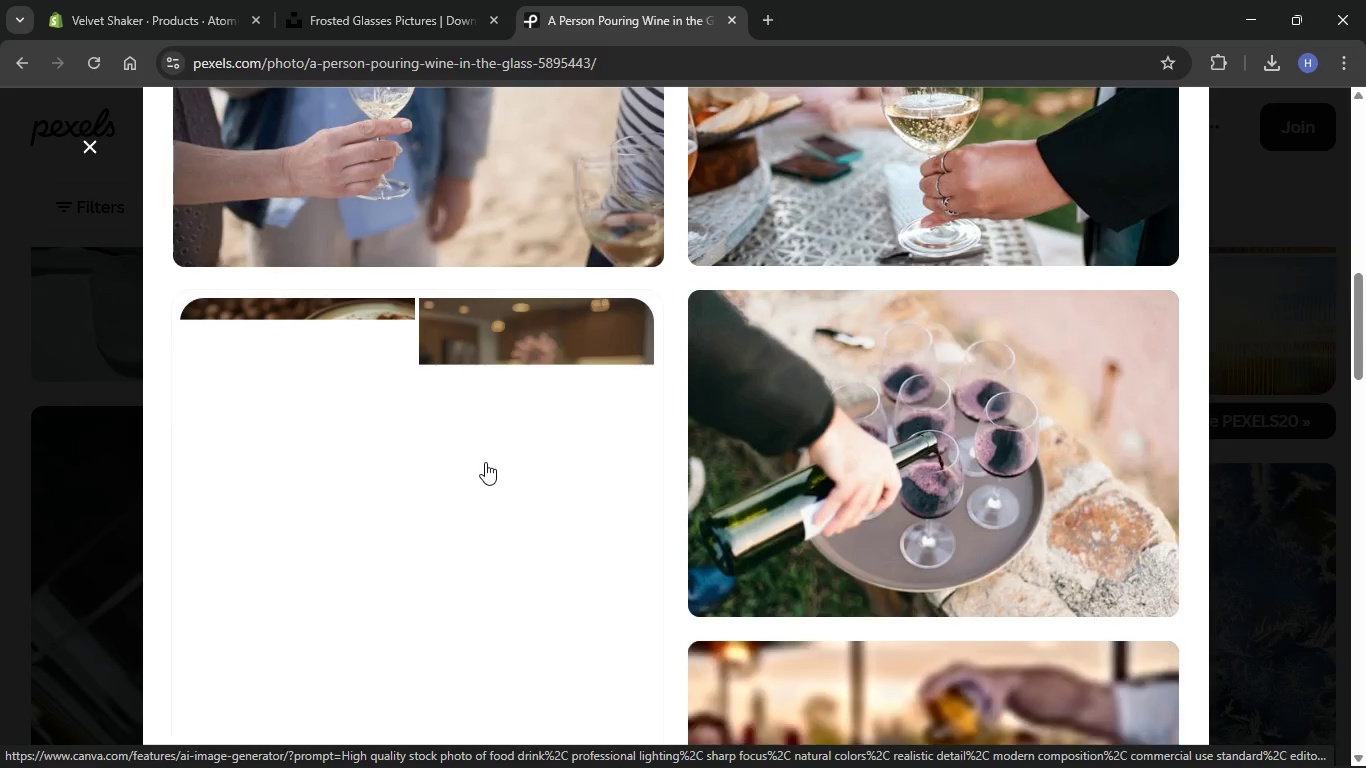 
scroll: coordinate [366, 416], scroll_direction: down, amount: 40.0
 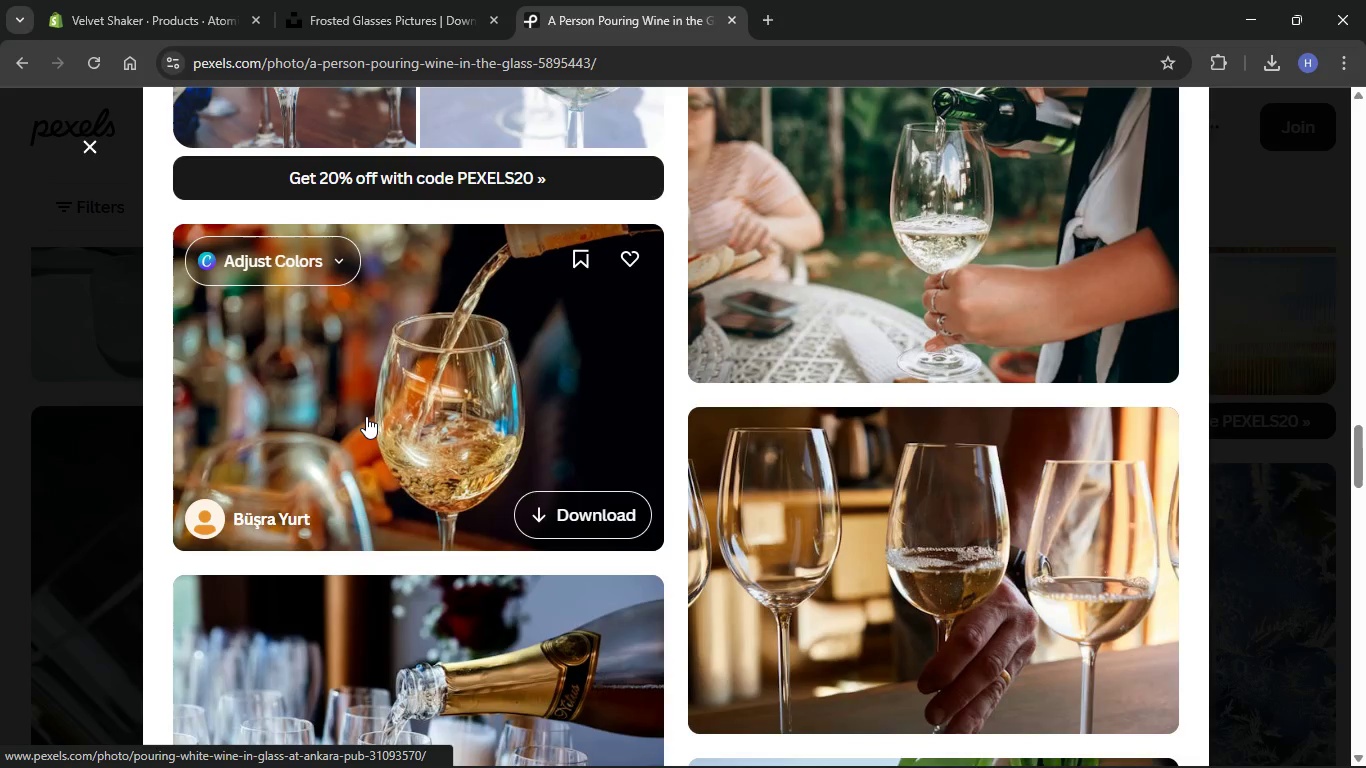 
scroll: coordinate [366, 416], scroll_direction: down, amount: 13.0
 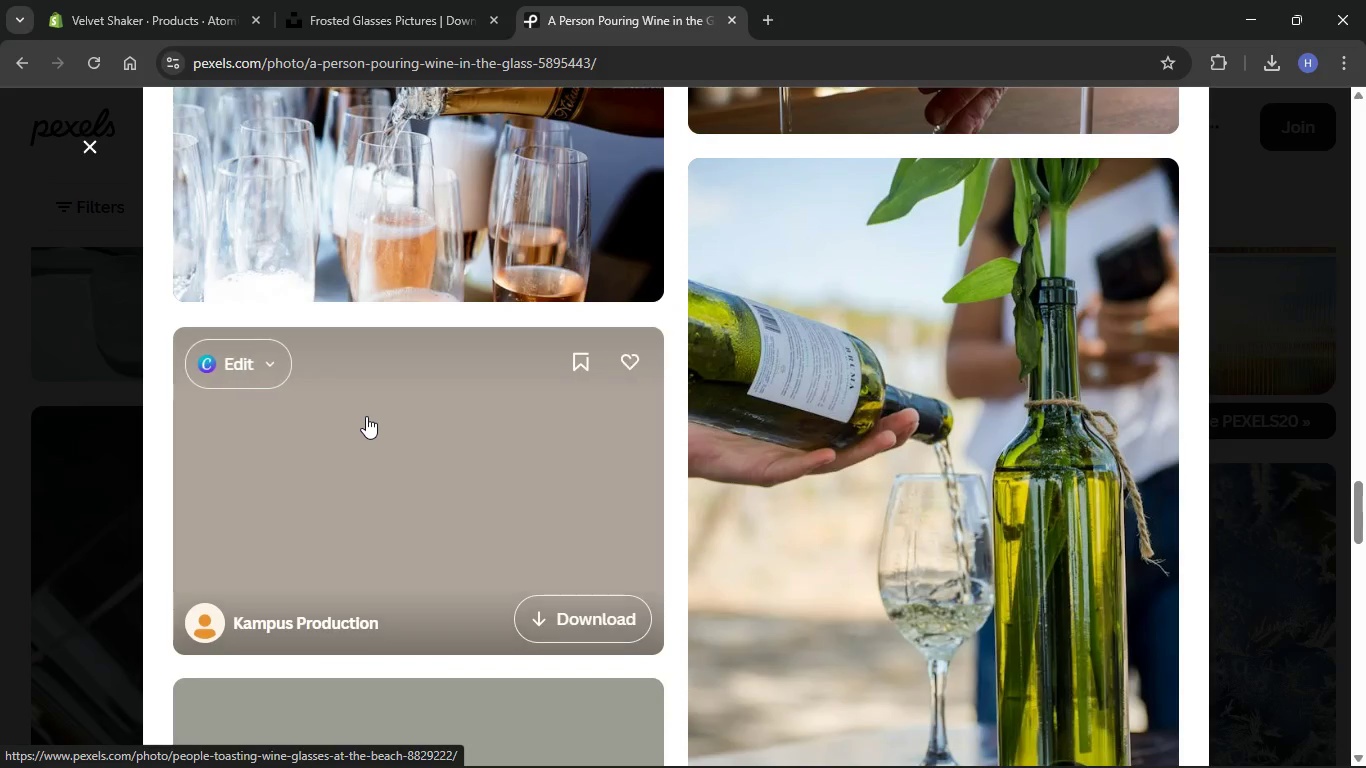 
scroll: coordinate [366, 416], scroll_direction: up, amount: 1.0
 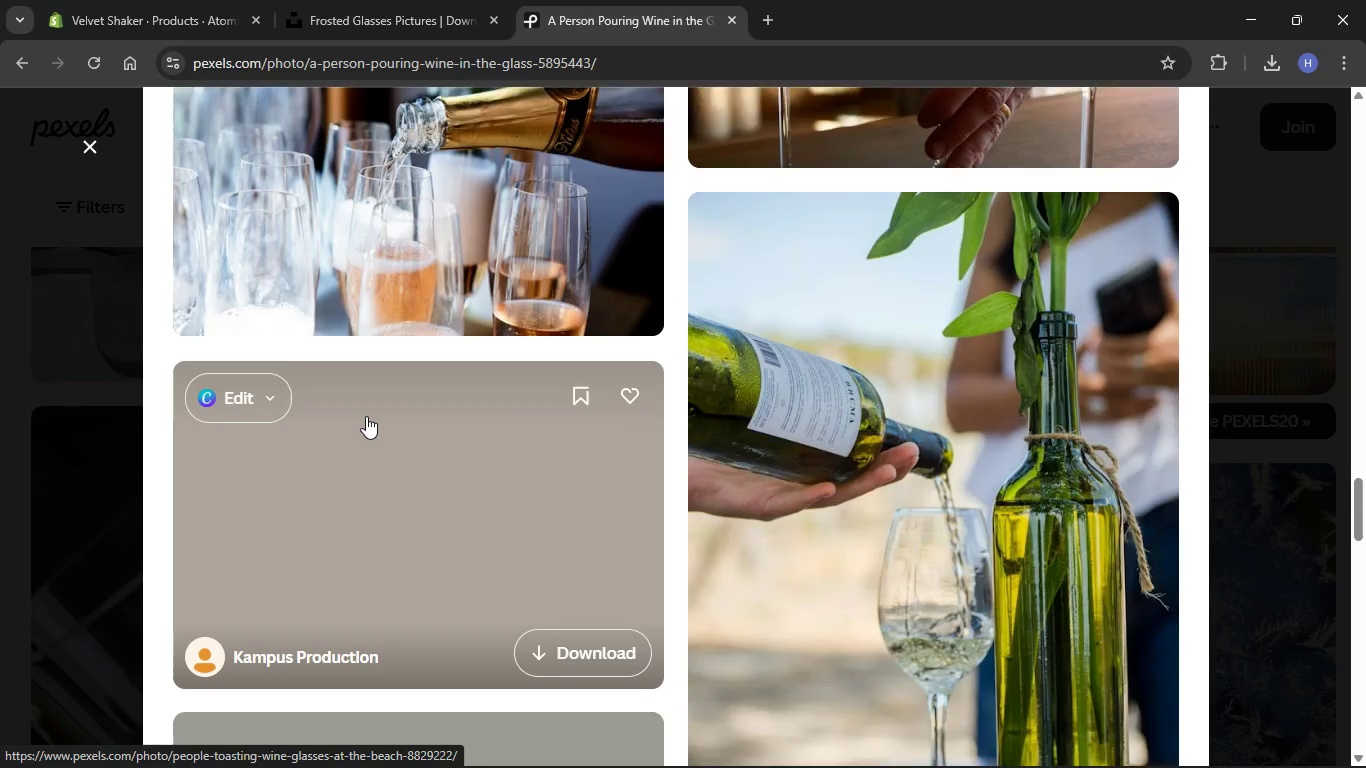 
scroll: coordinate [367, 416], scroll_direction: down, amount: 32.0
 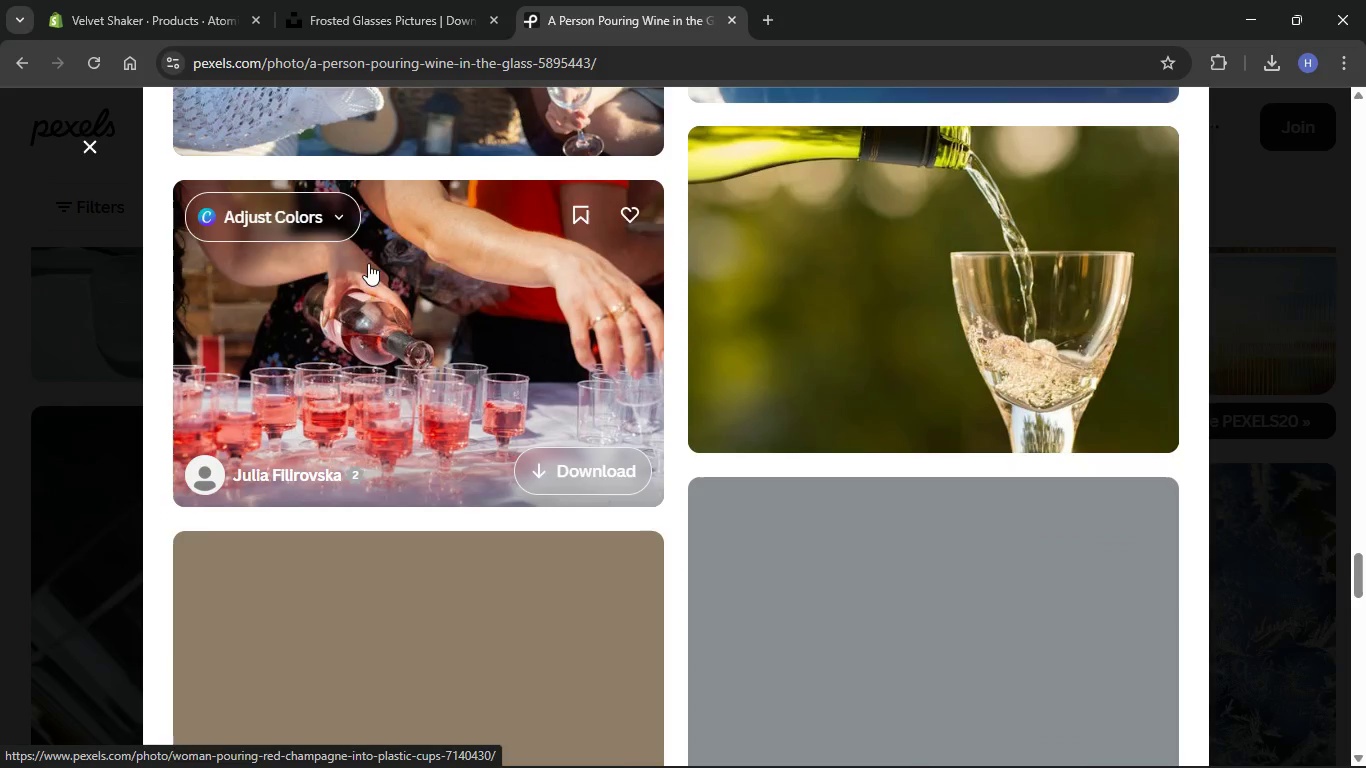 
mouse_move([124, 189])
 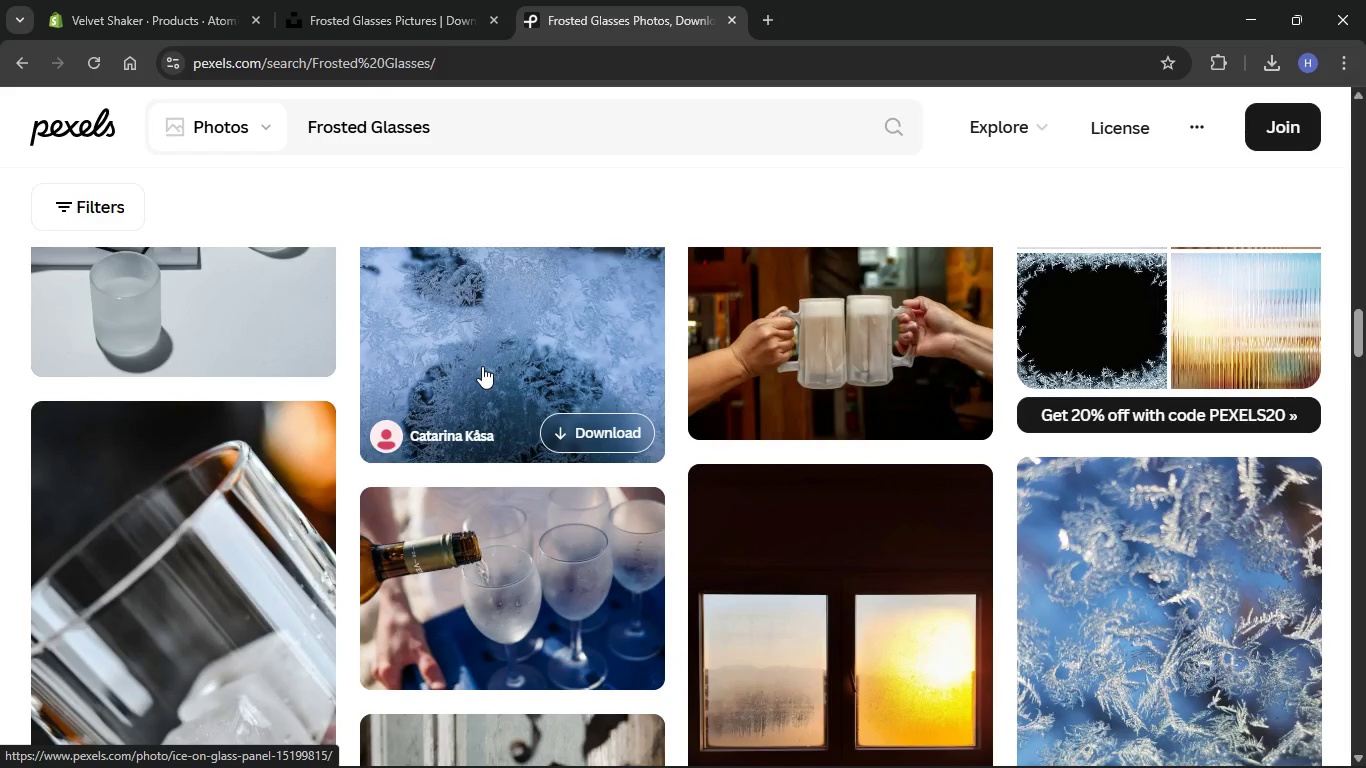 
scroll: coordinate [483, 367], scroll_direction: up, amount: 14.0
 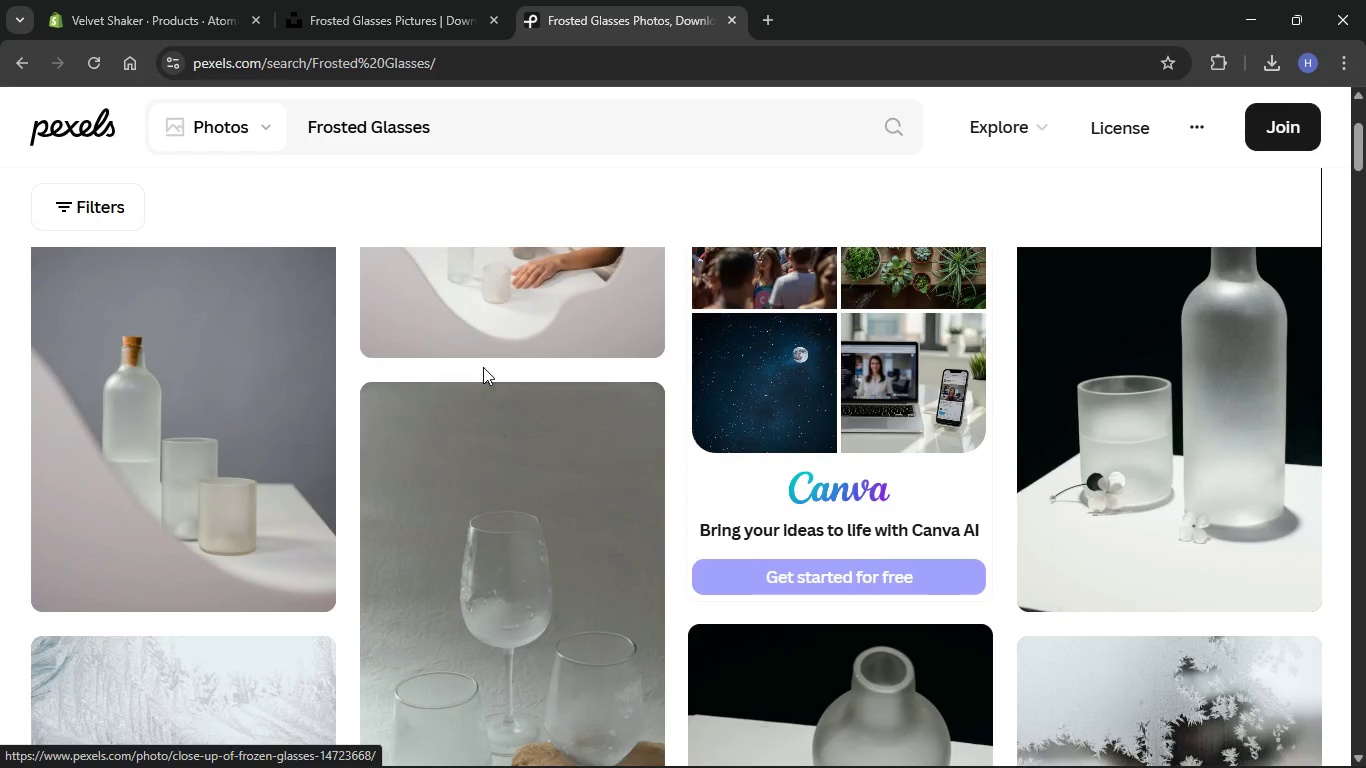 
scroll: coordinate [483, 367], scroll_direction: down, amount: 8.0
 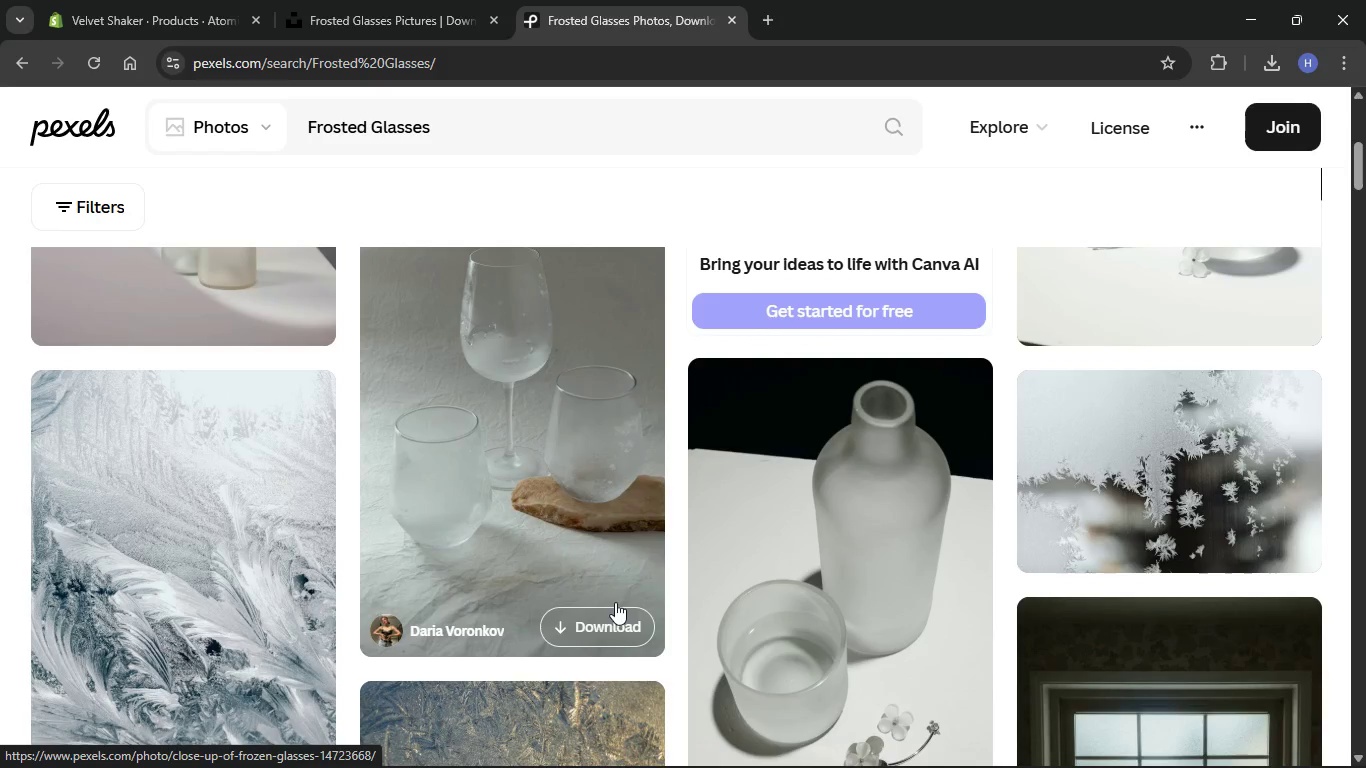 
left_click([610, 620])
 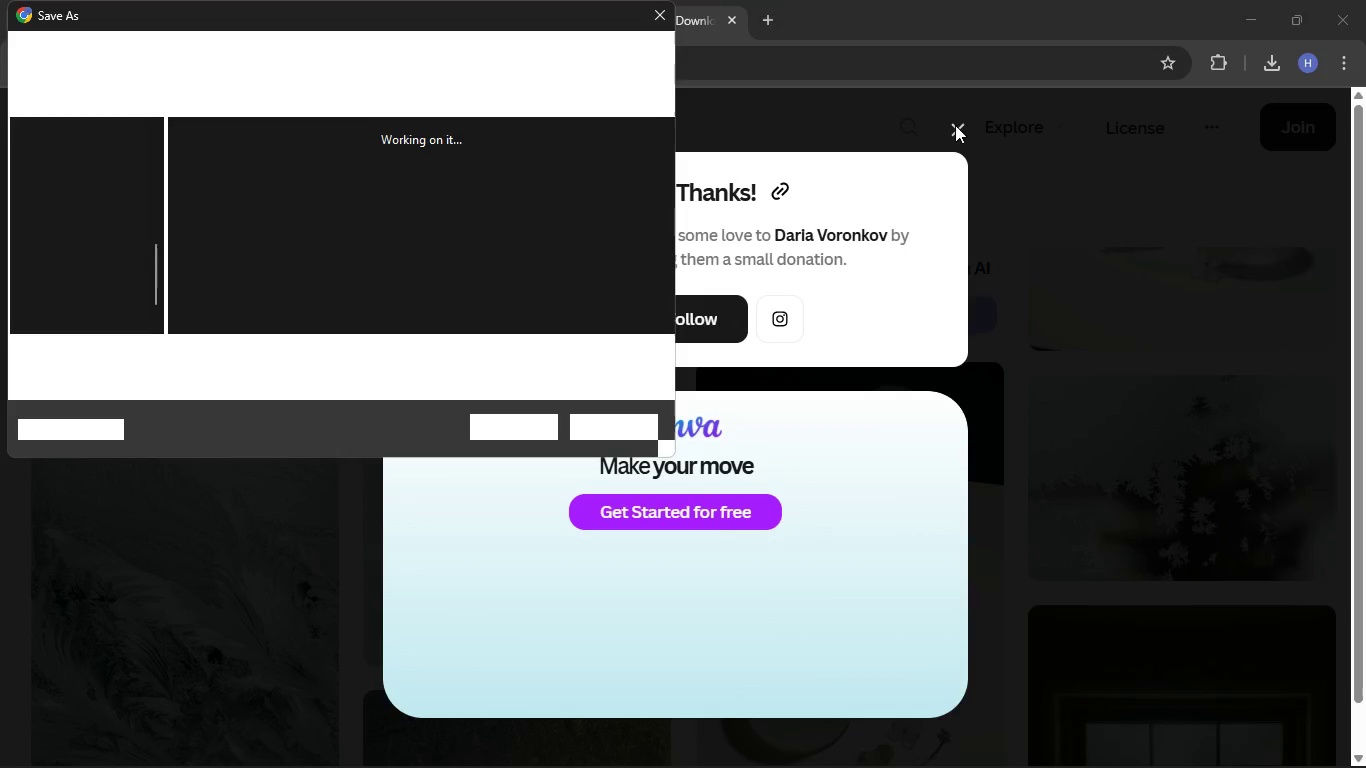 
wait(6.92)
 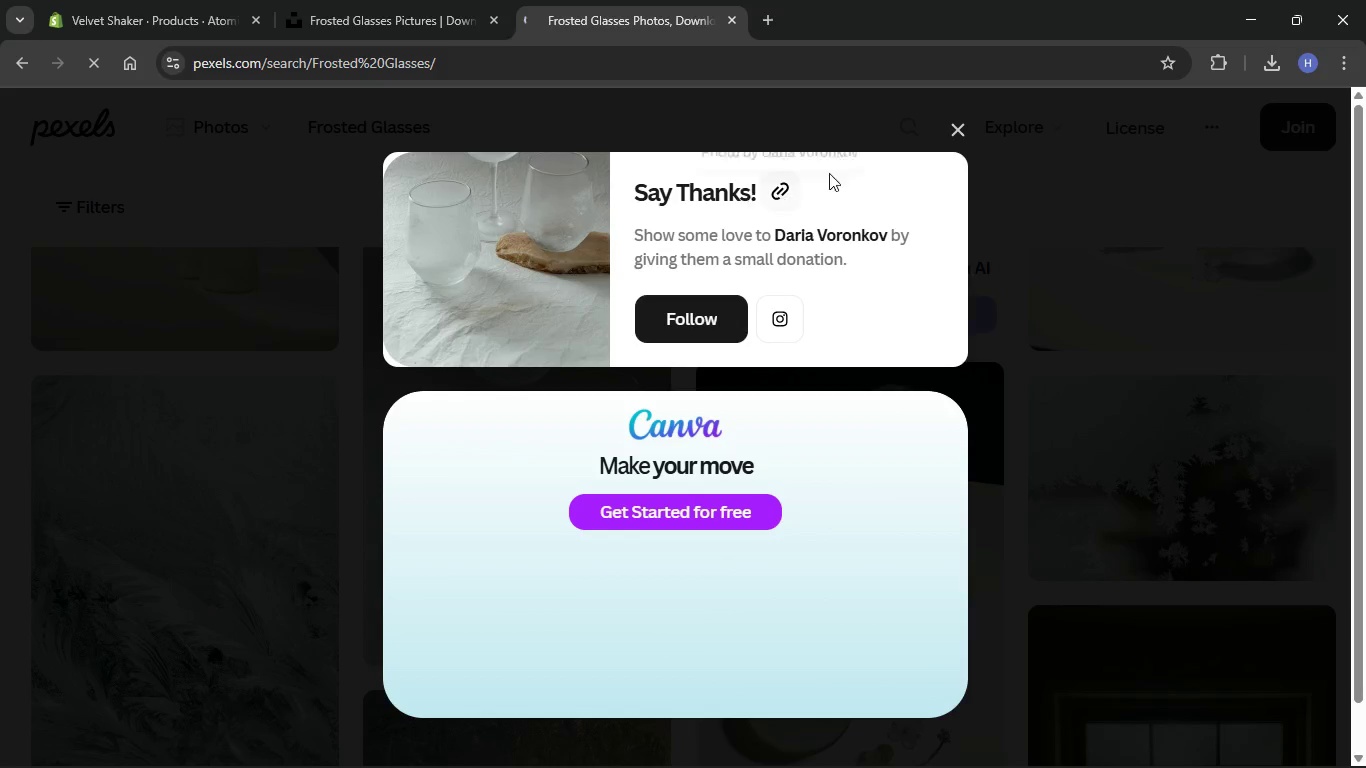 
key(Backspace)
type(prod)
key(Backspace)
key(Backspace)
key(Backspace)
key(Backspace)
type(Prody)
key(Backspace)
type(uct2-1)
 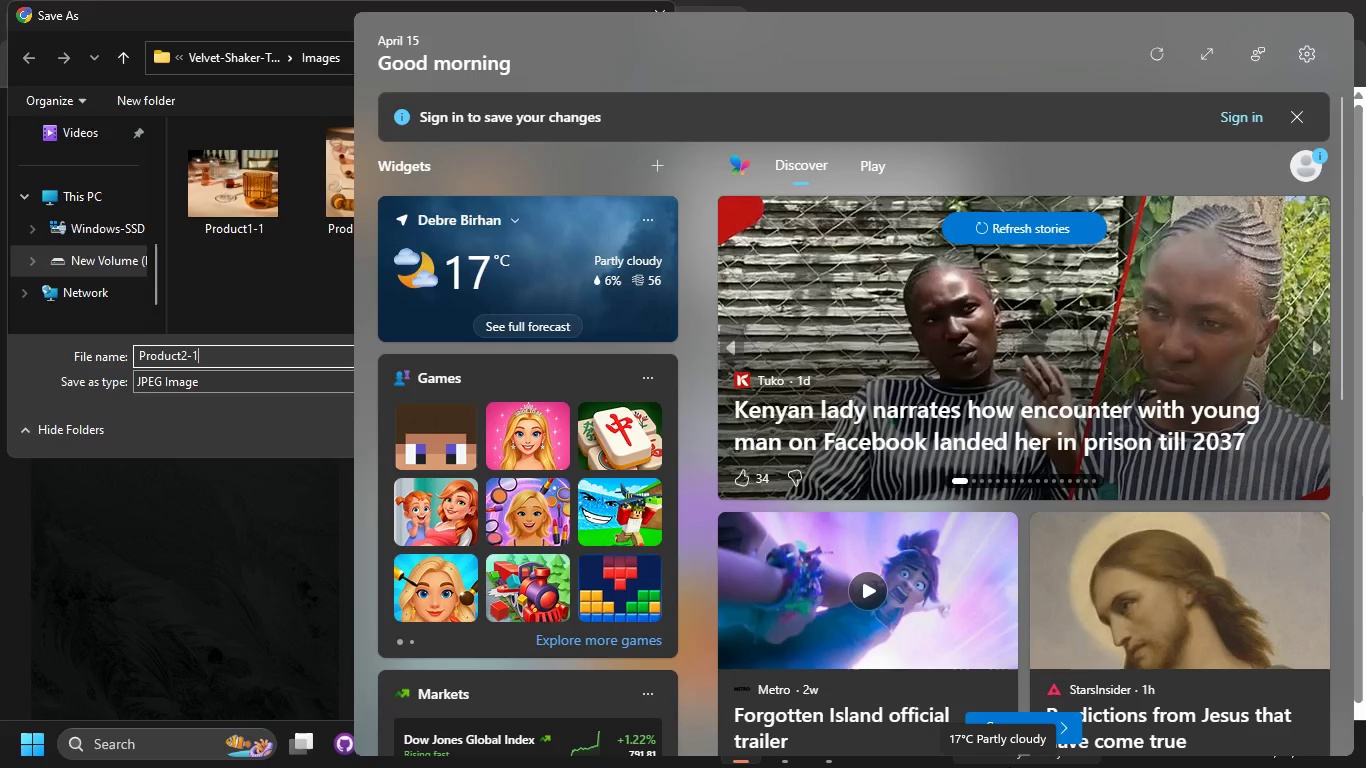 
key(Enter)
 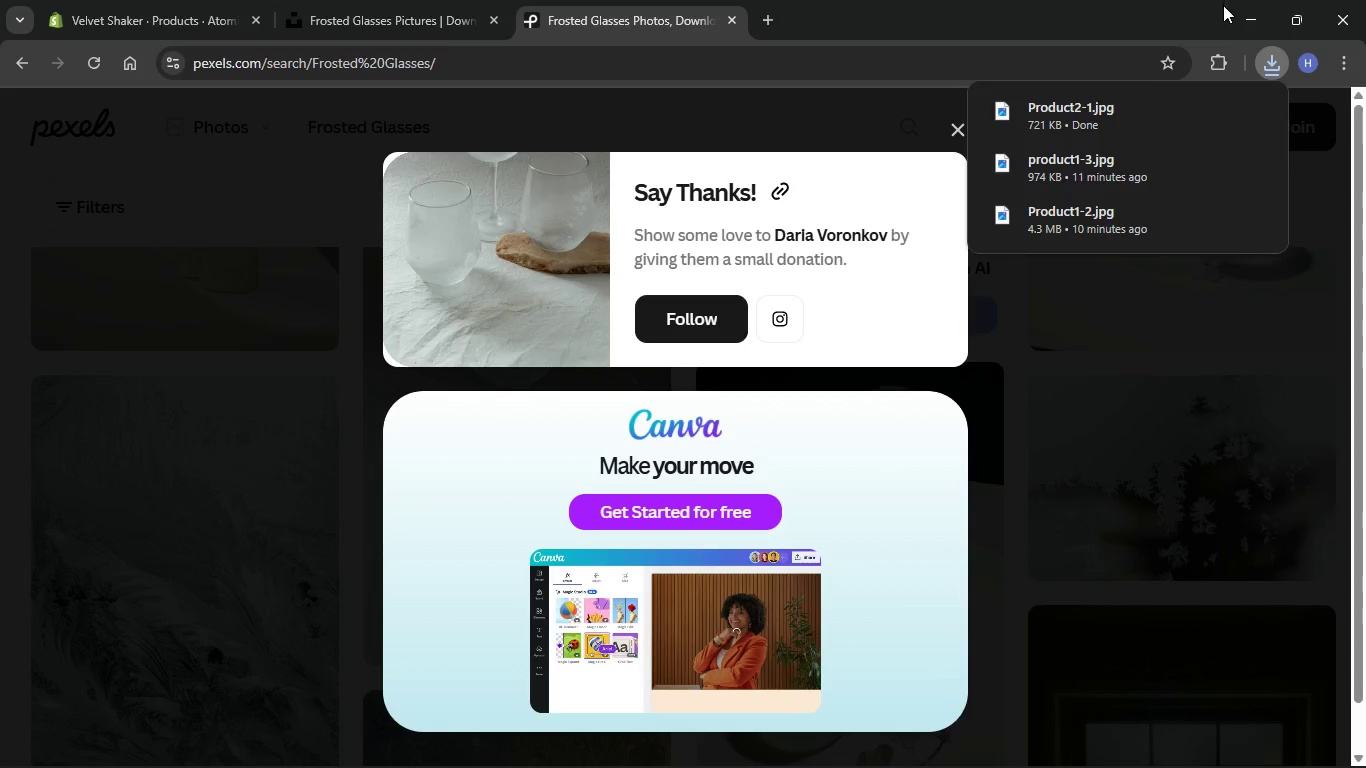 
left_click([956, 135])
 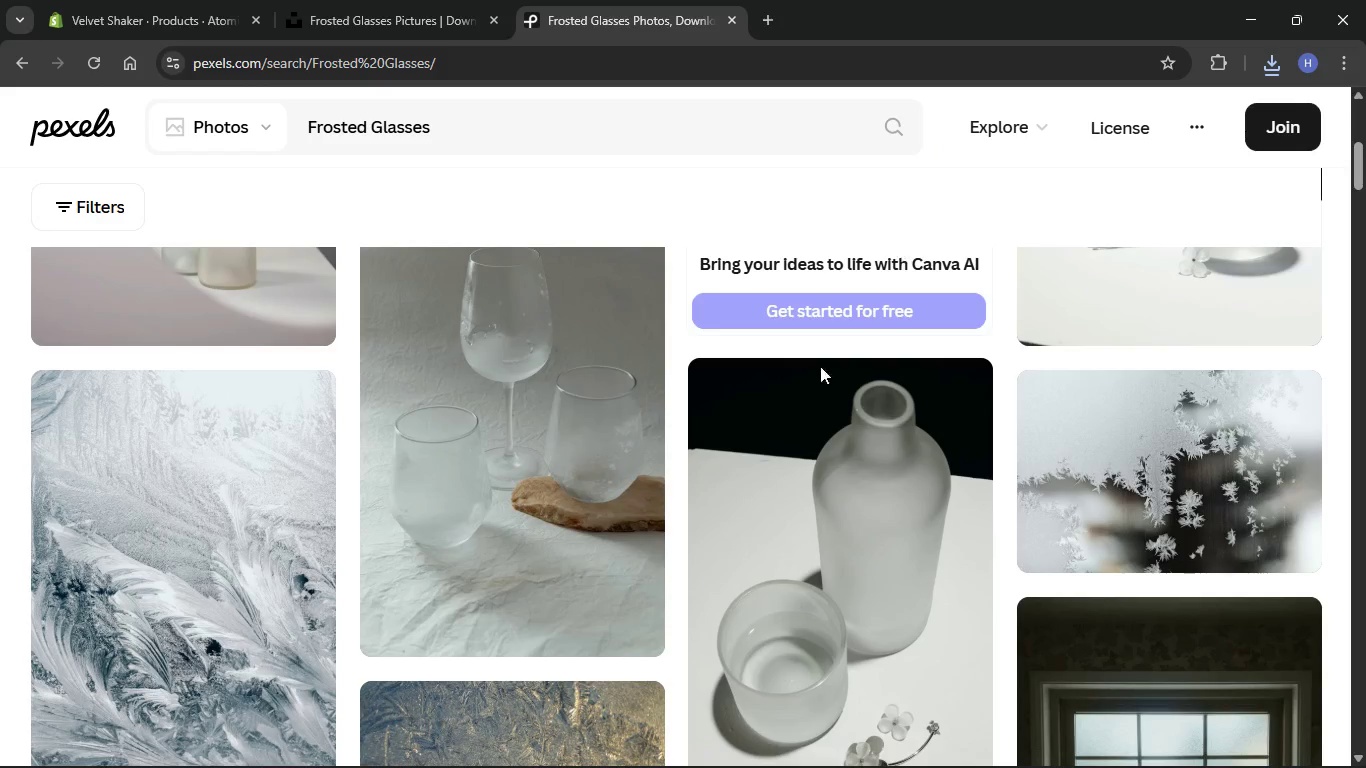 
mouse_move([502, 435])
 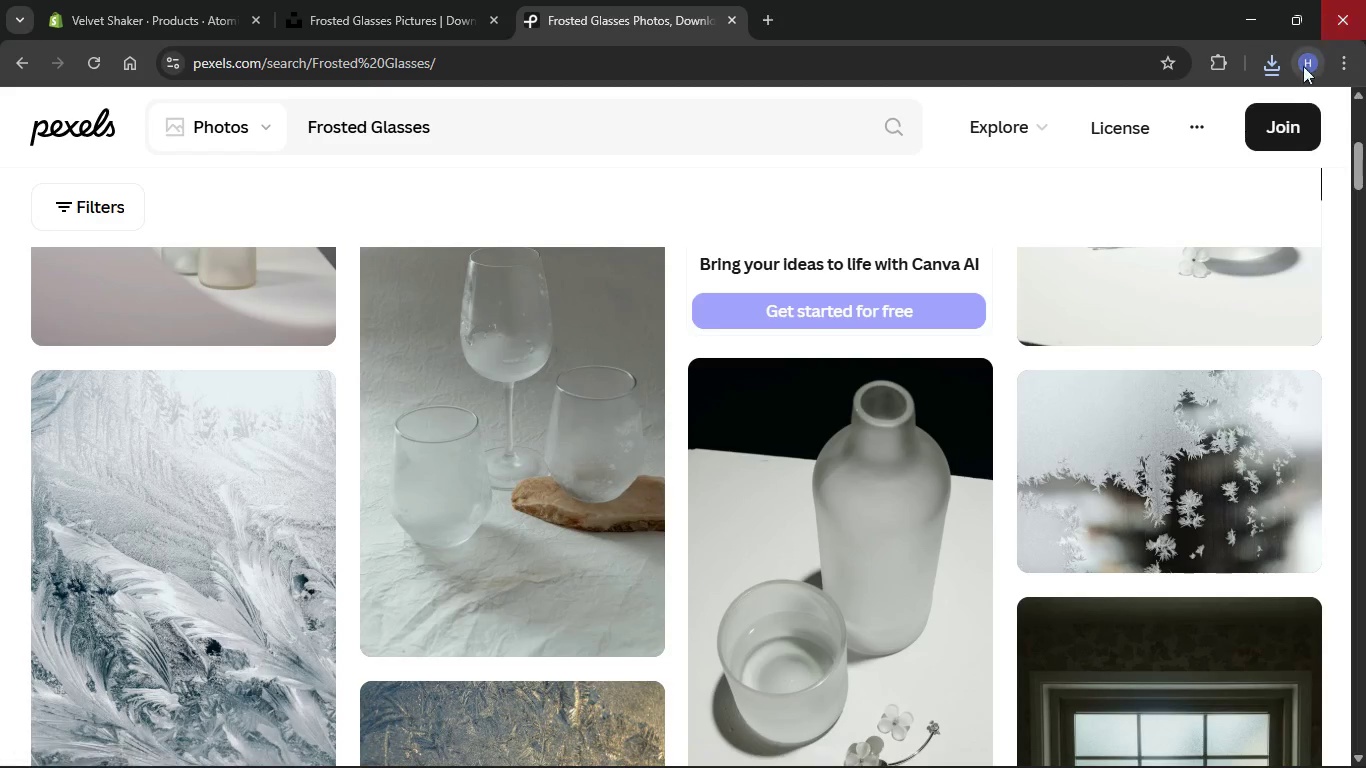 
left_click([1277, 79])
 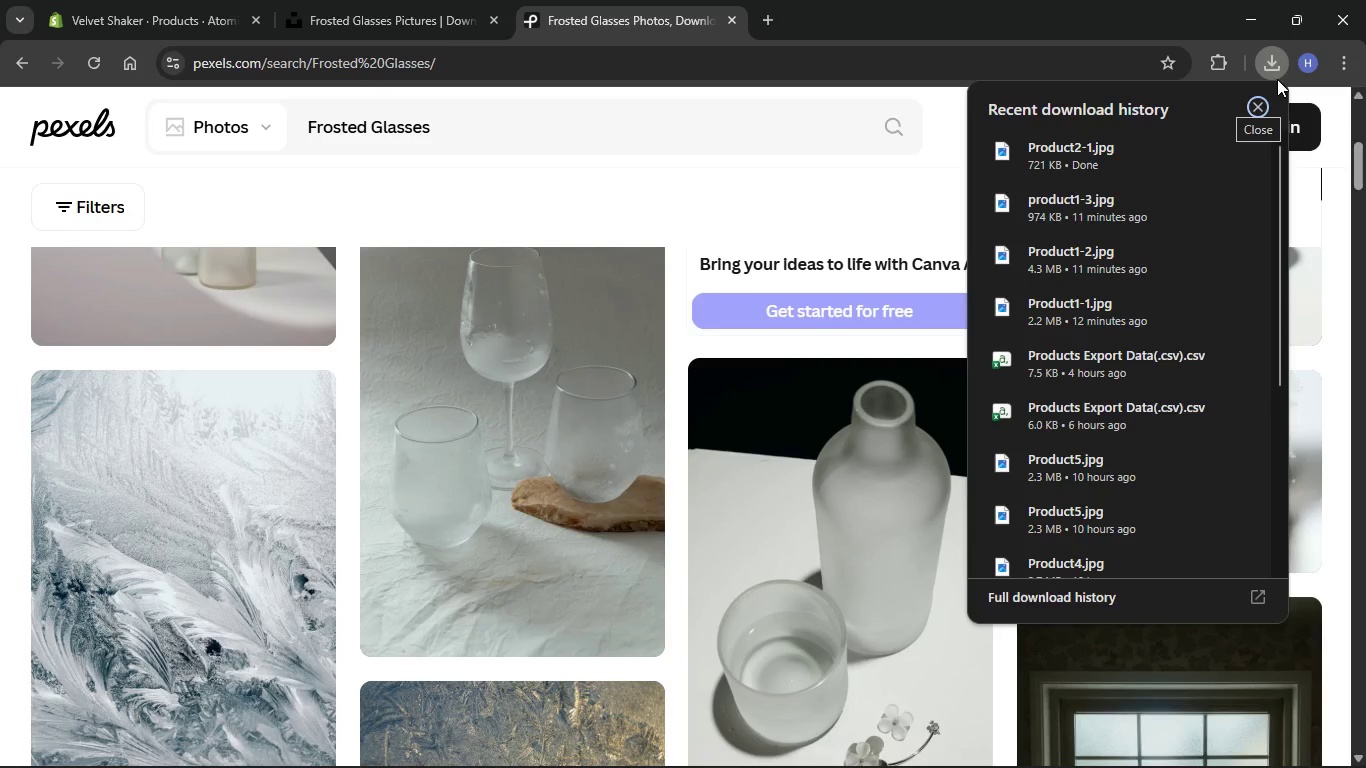 
left_click([1277, 79])
 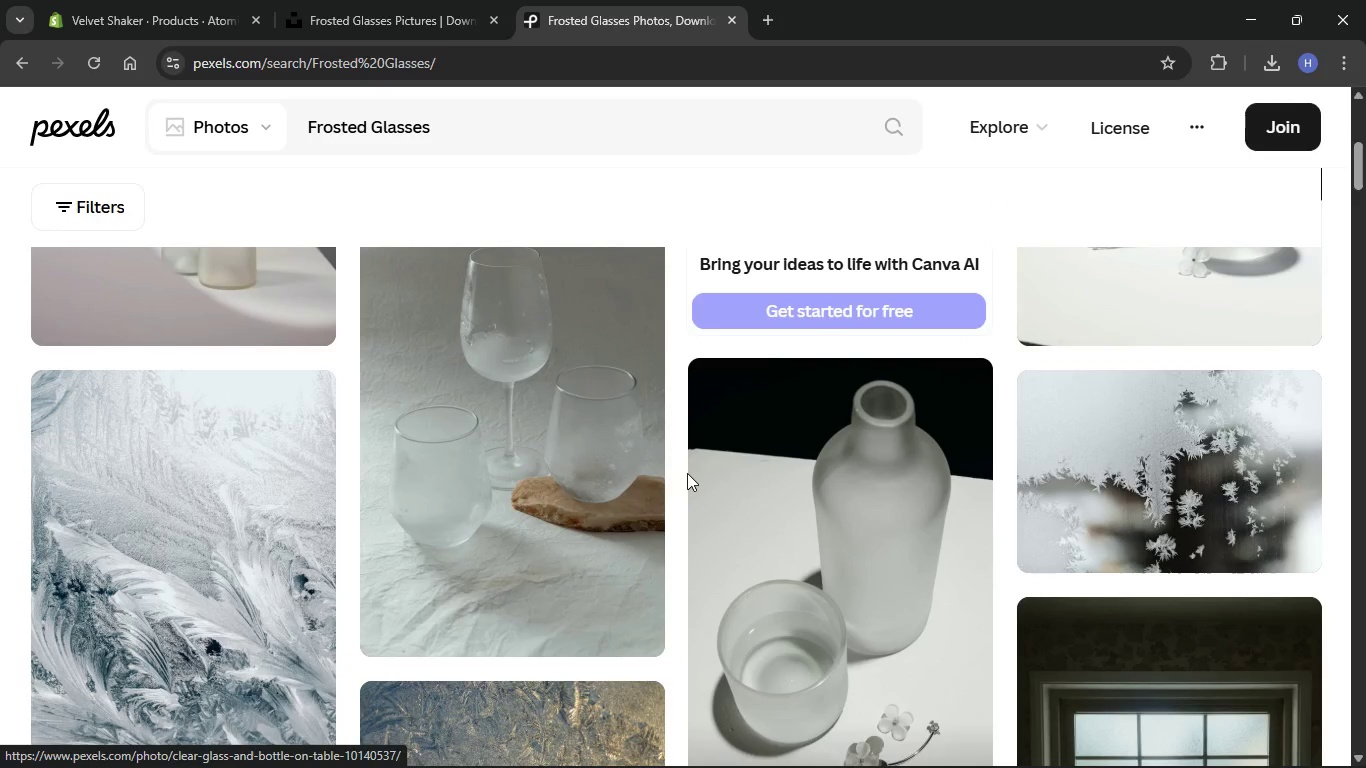 
scroll: coordinate [751, 442], scroll_direction: down, amount: 32.0
 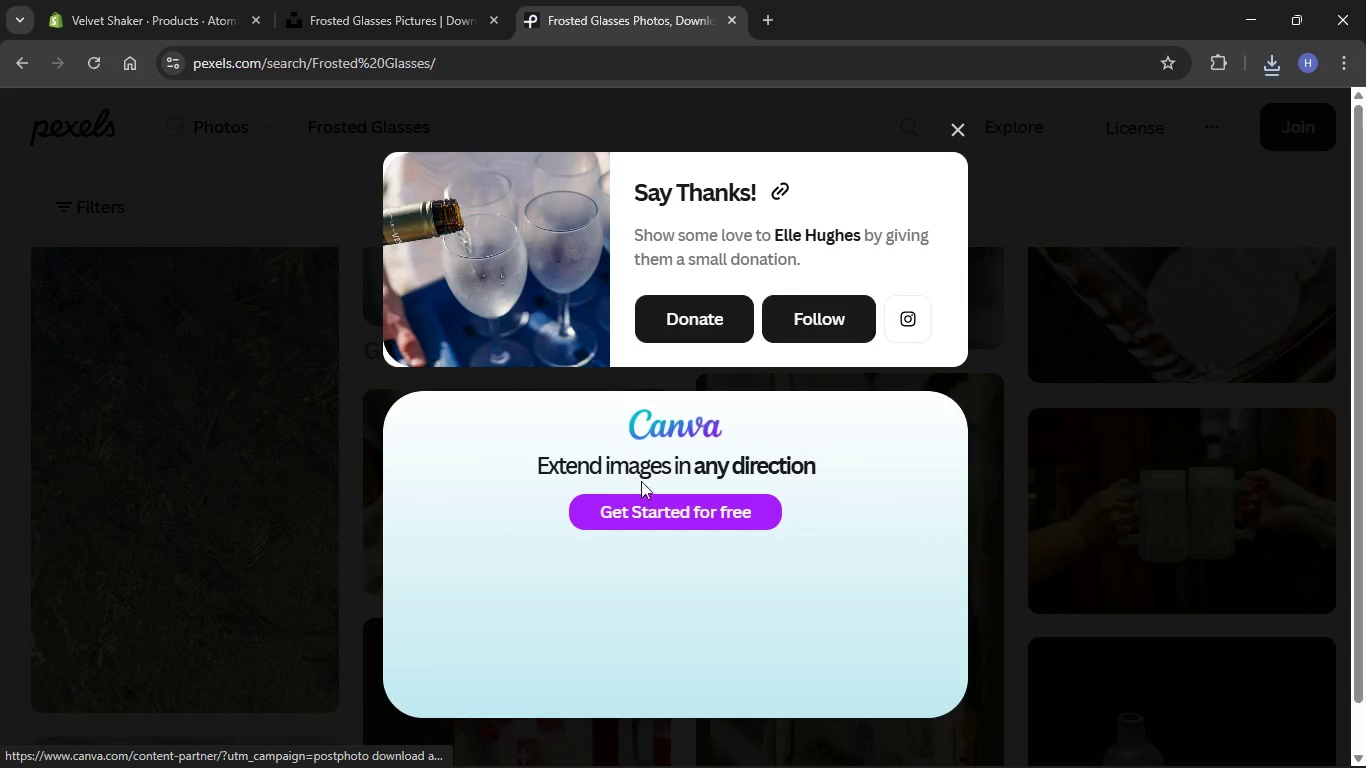 
wait(5.19)
 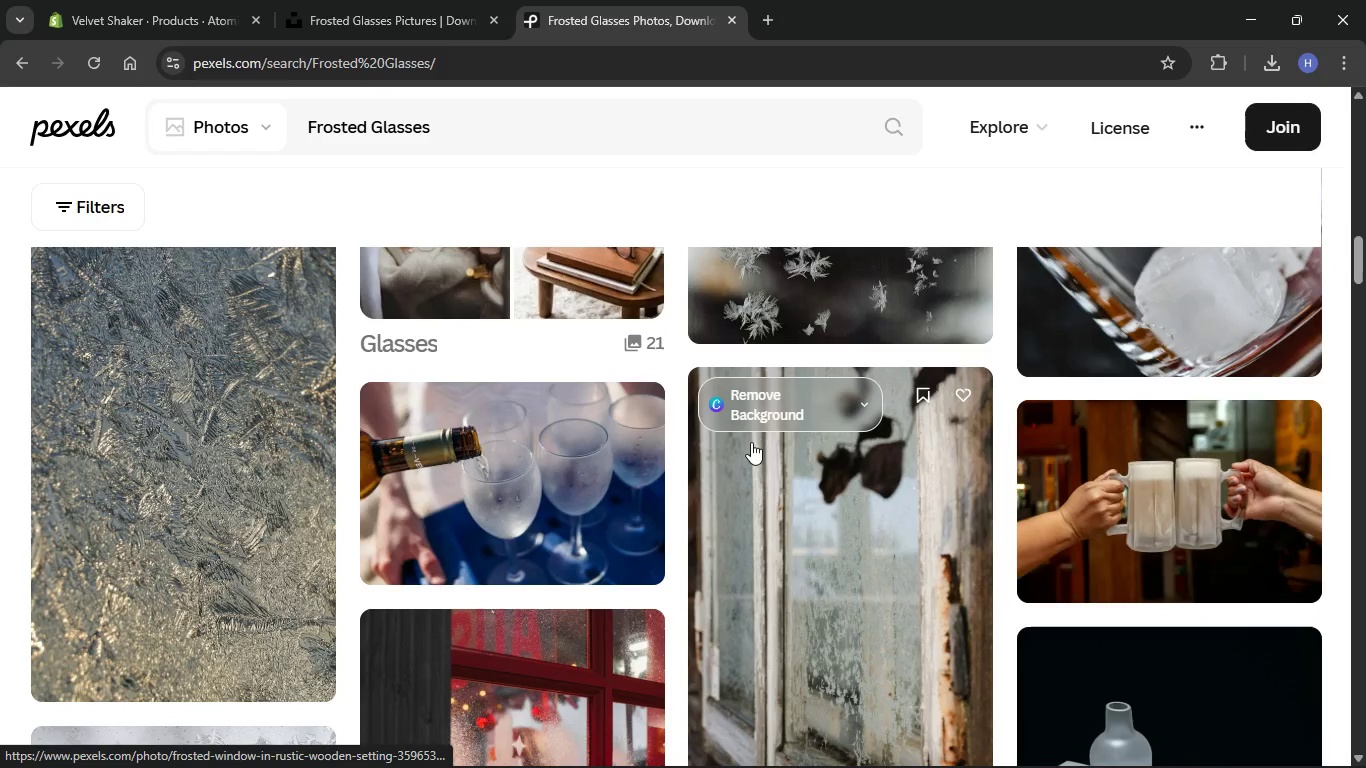 
key(CapsLock)
 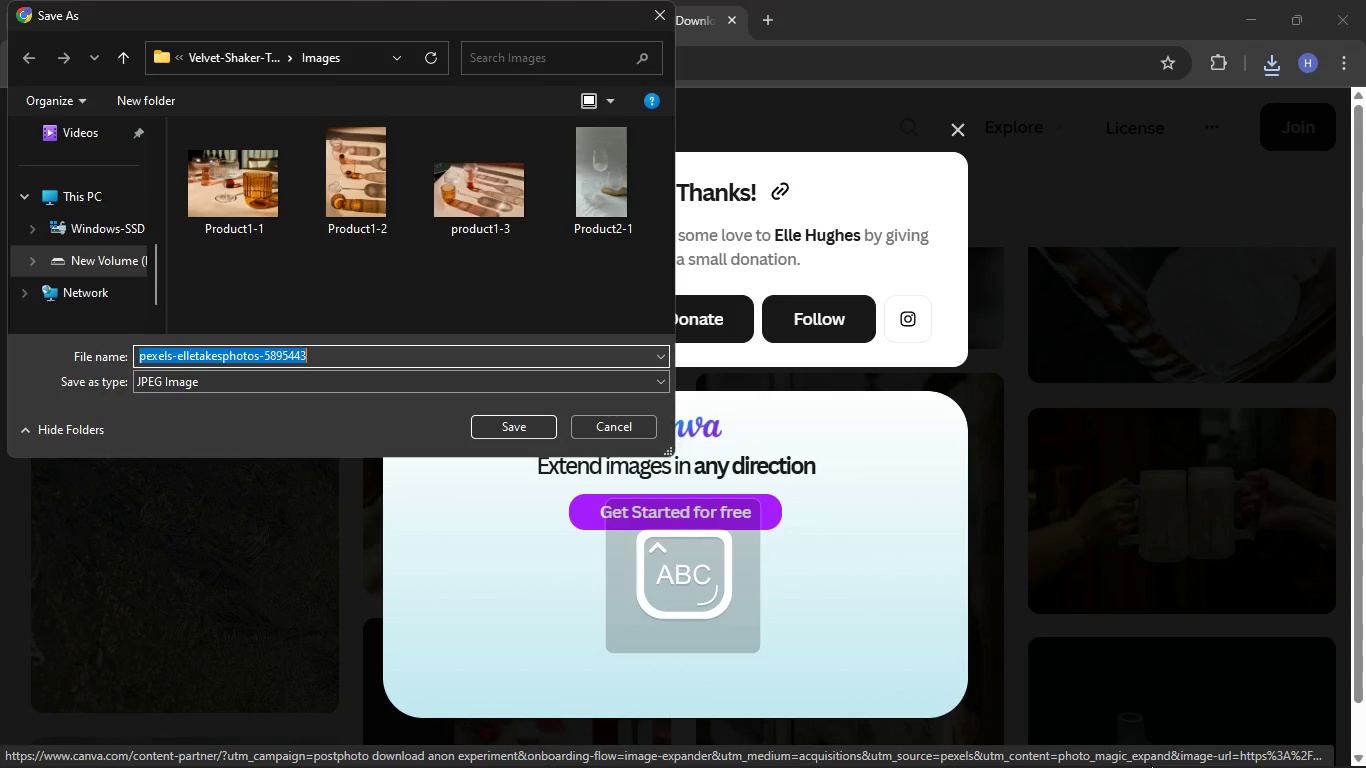 
key(P)
 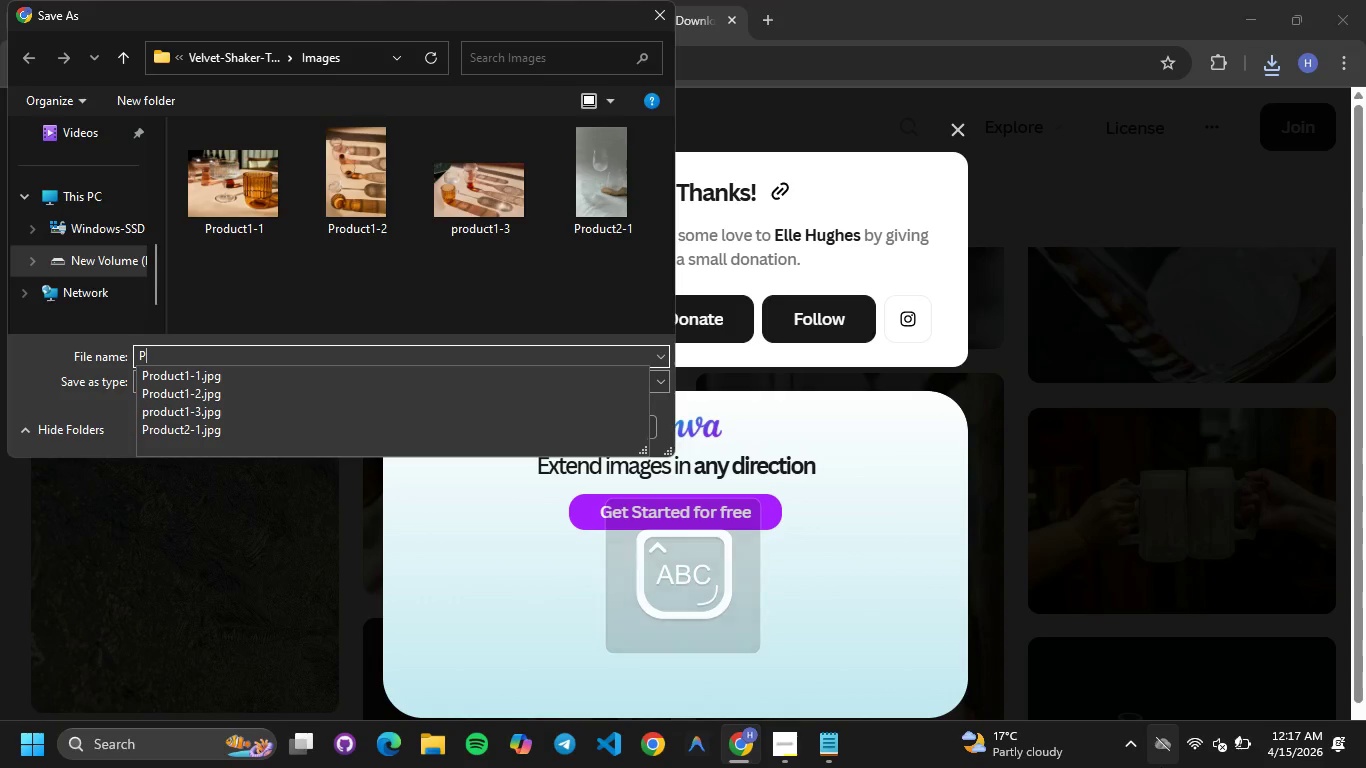 
key(CapsLock)
 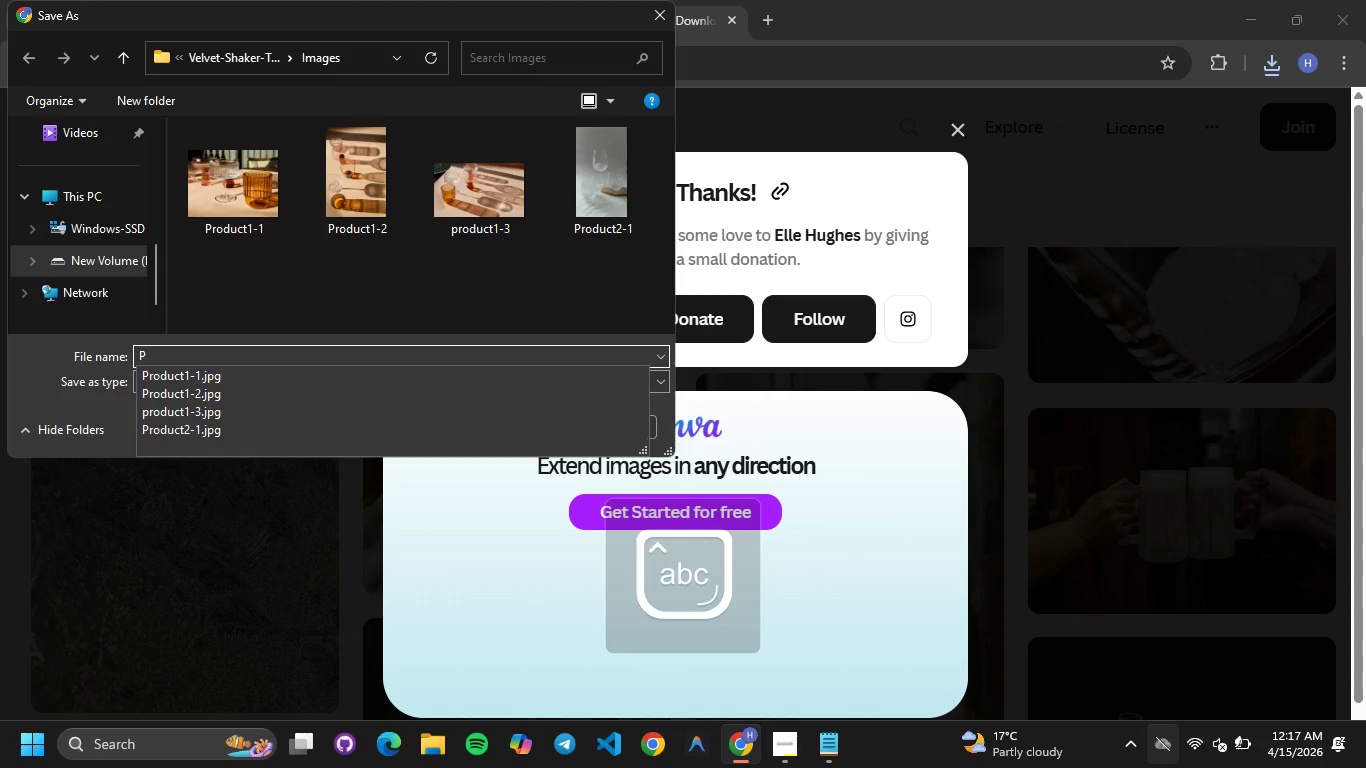 
type(roduct2-2)
 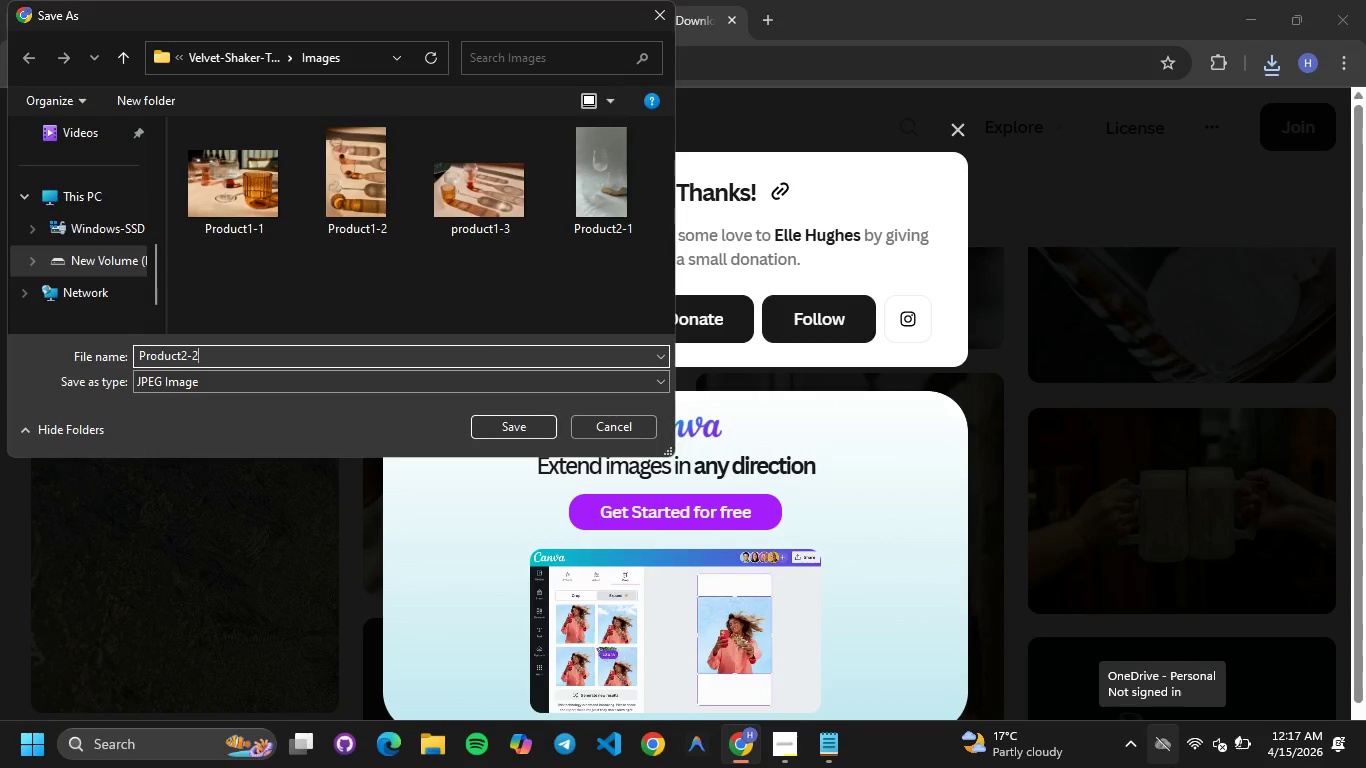 
key(Enter)
 